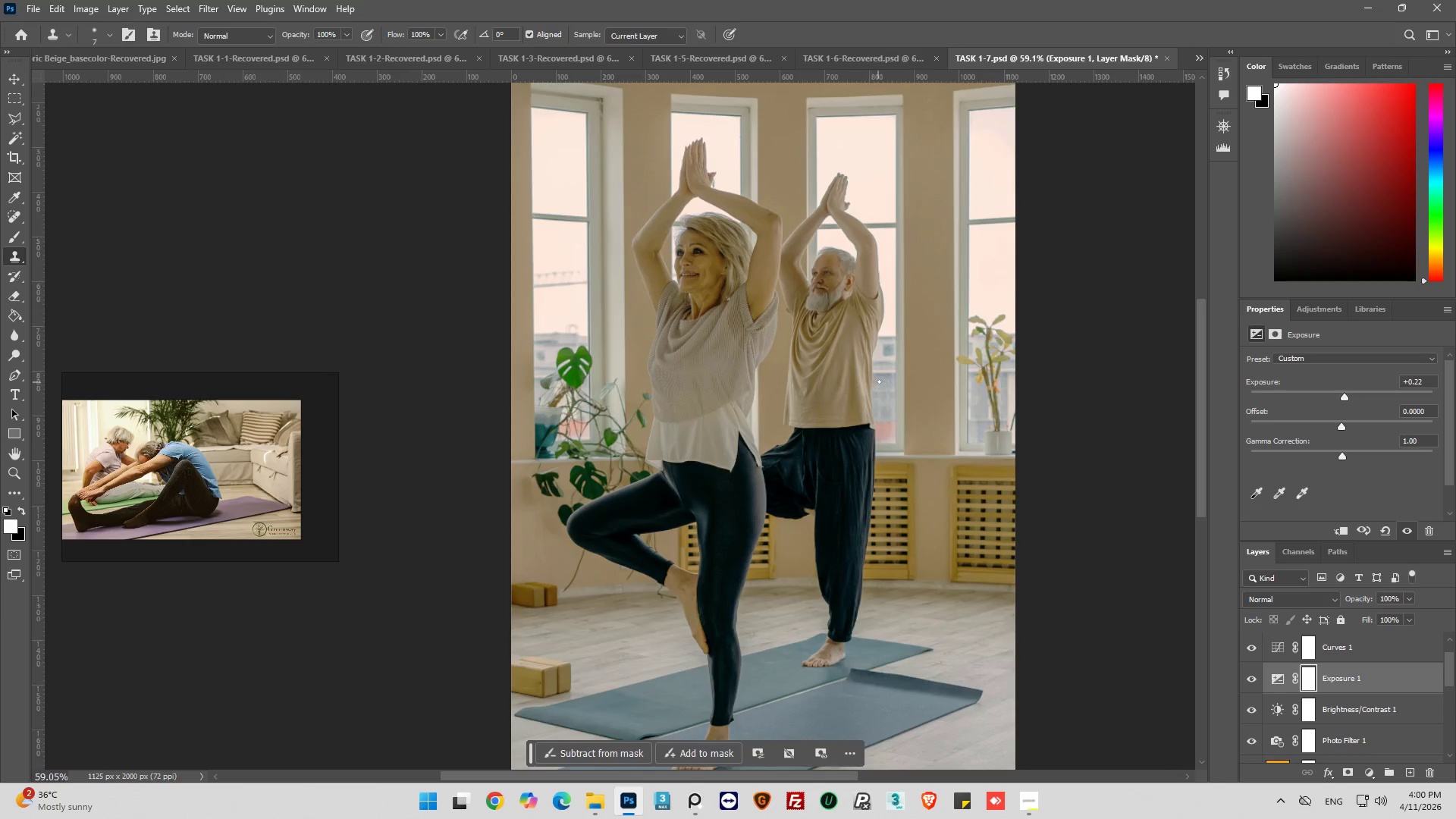 
scroll: coordinate [894, 388], scroll_direction: up, amount: 8.0
 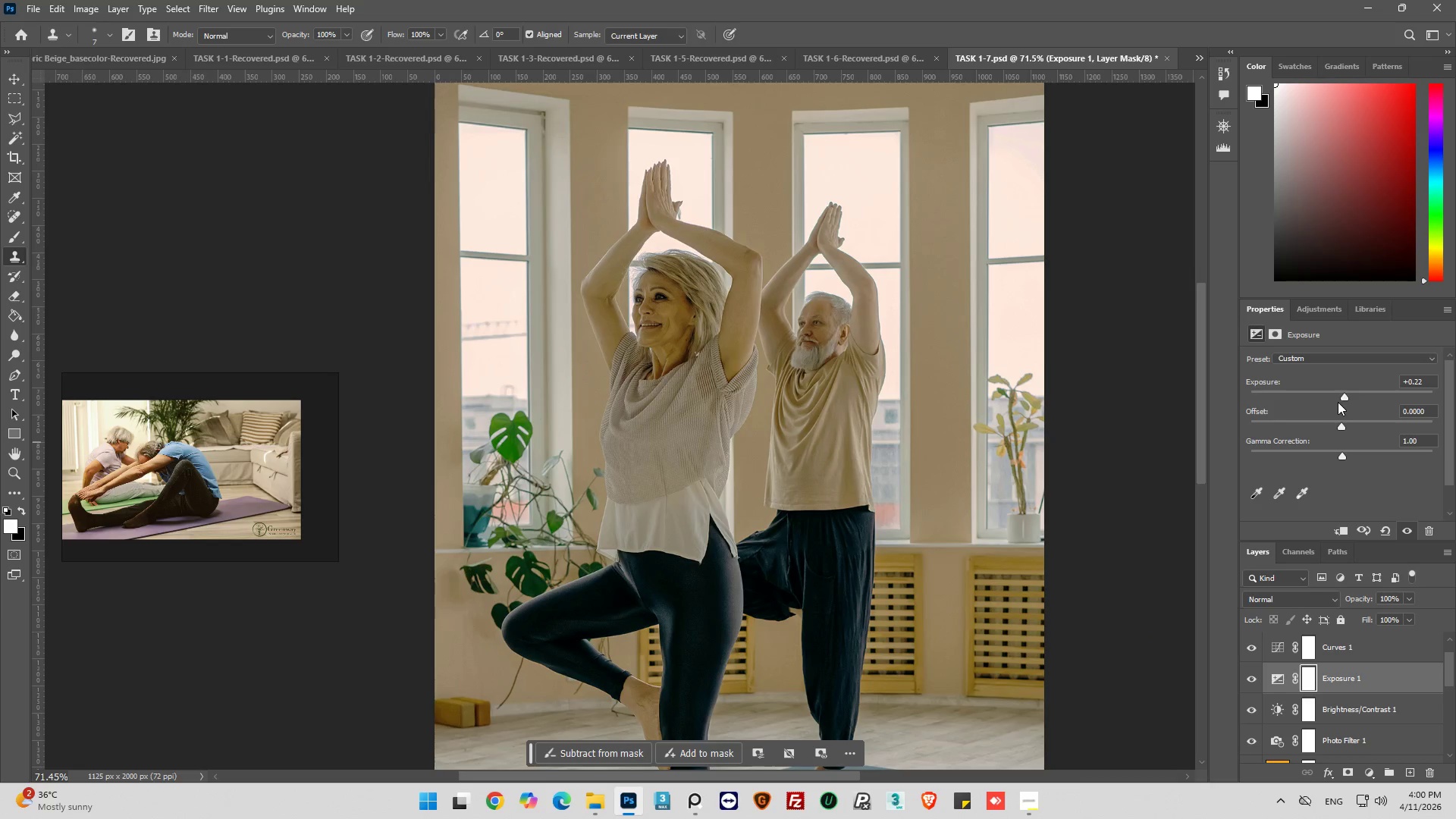 
left_click_drag(start_coordinate=[1342, 398], to_coordinate=[1346, 397])
 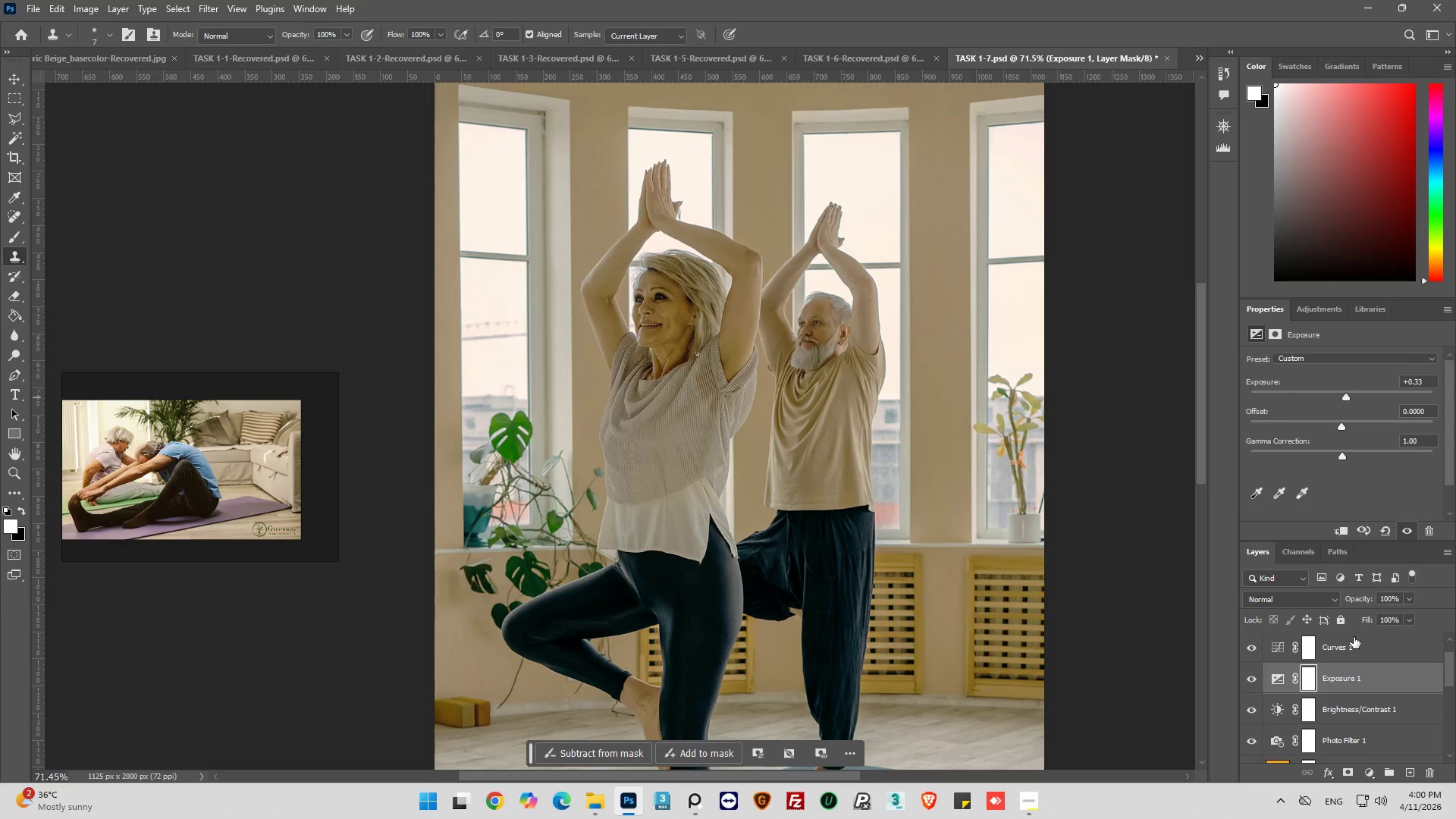 
left_click([1256, 677])
 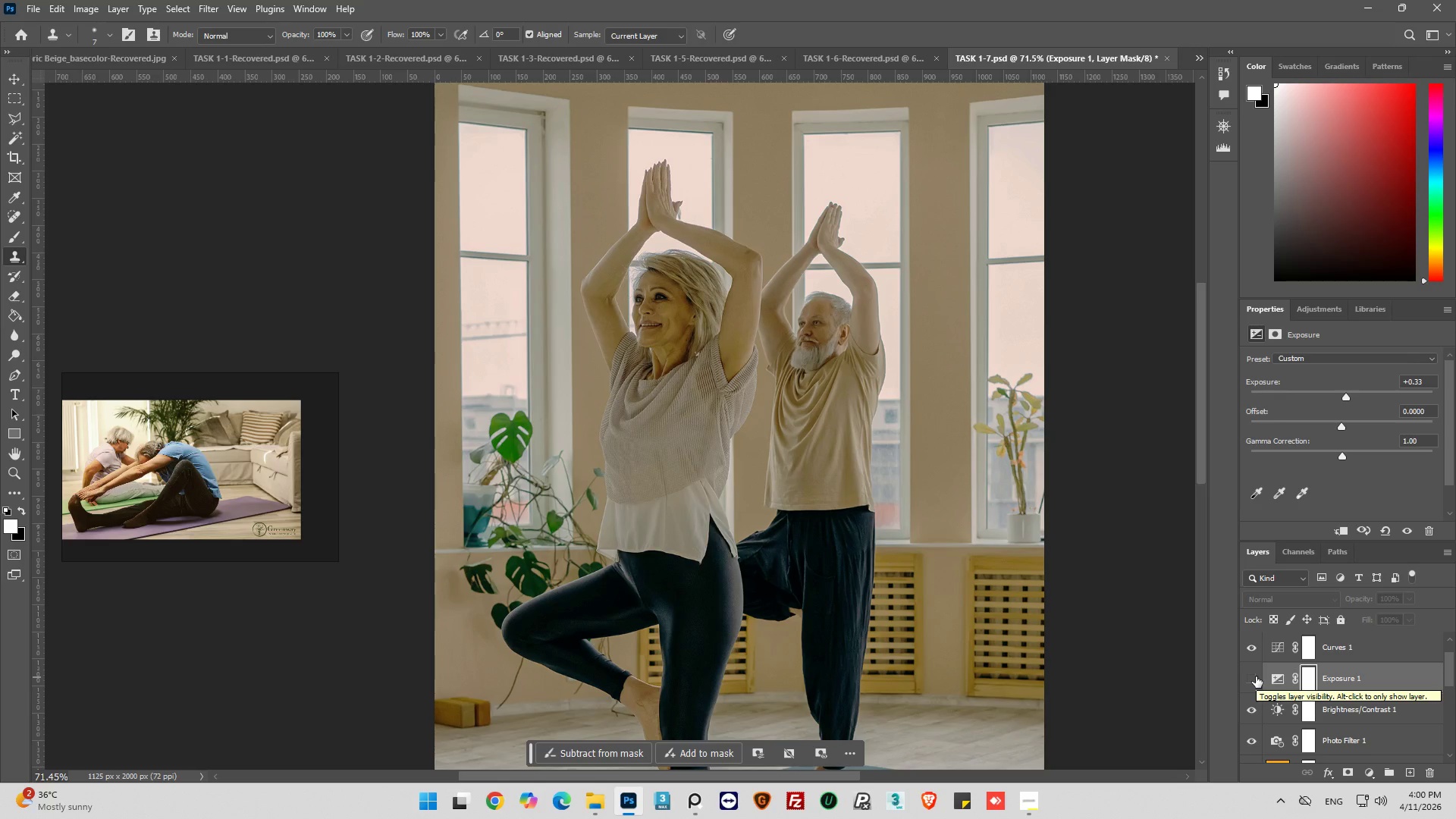 
left_click([1256, 676])
 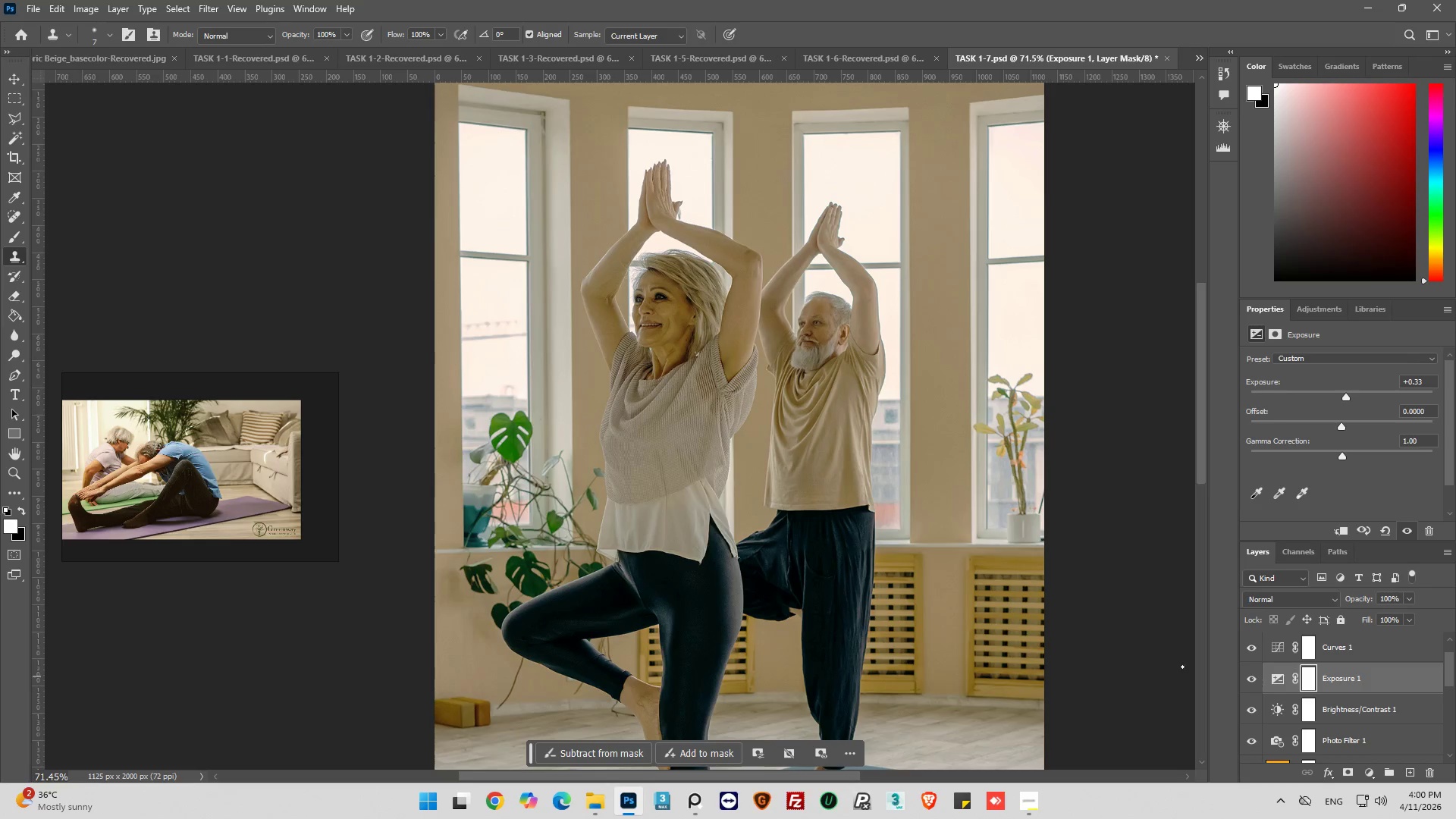 
hold_key(key=AltLeft, duration=0.31)
scroll: coordinate [754, 529], scroll_direction: down, amount: 11.0
 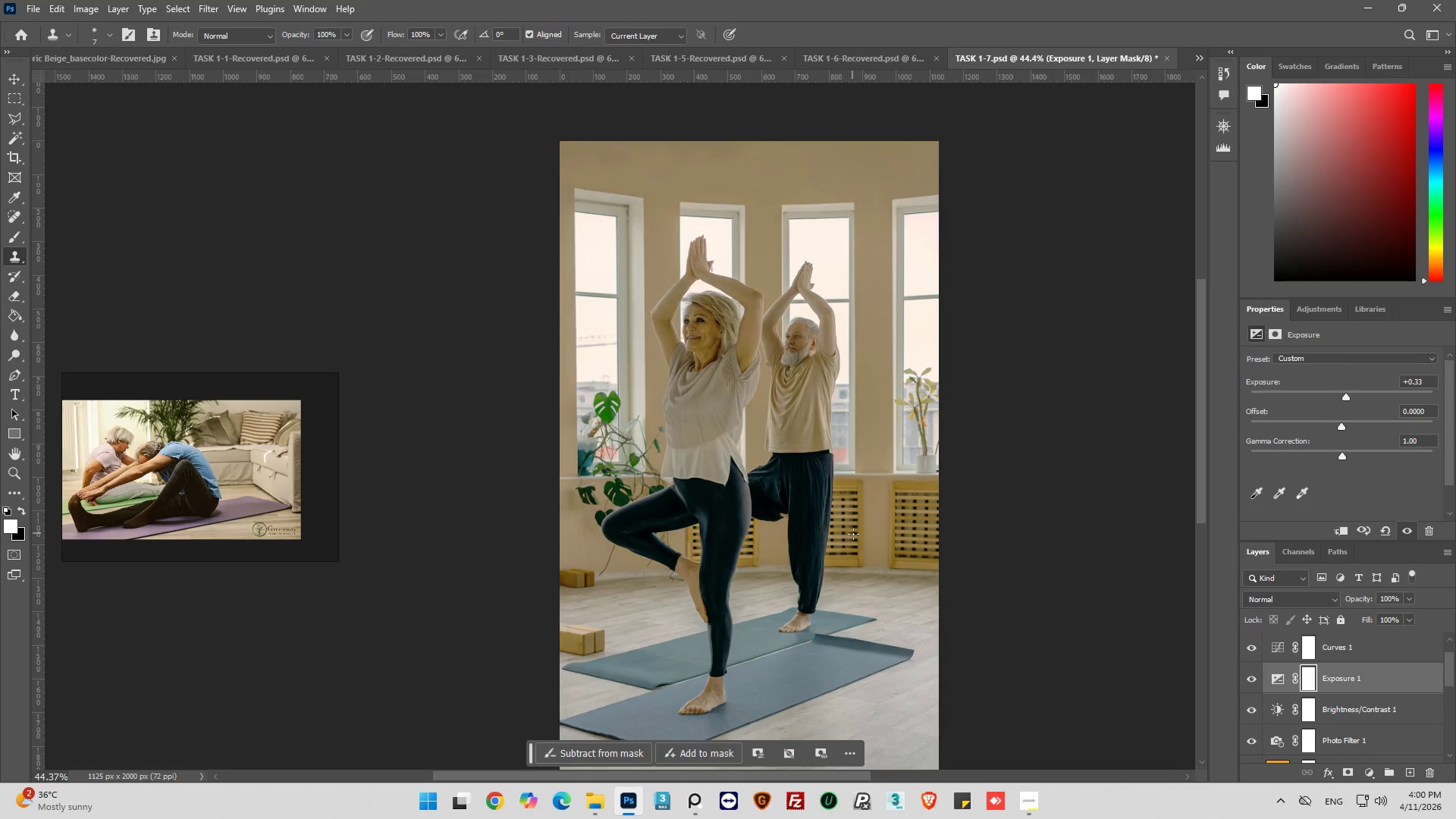 
scroll: coordinate [1305, 690], scroll_direction: up, amount: 7.0
 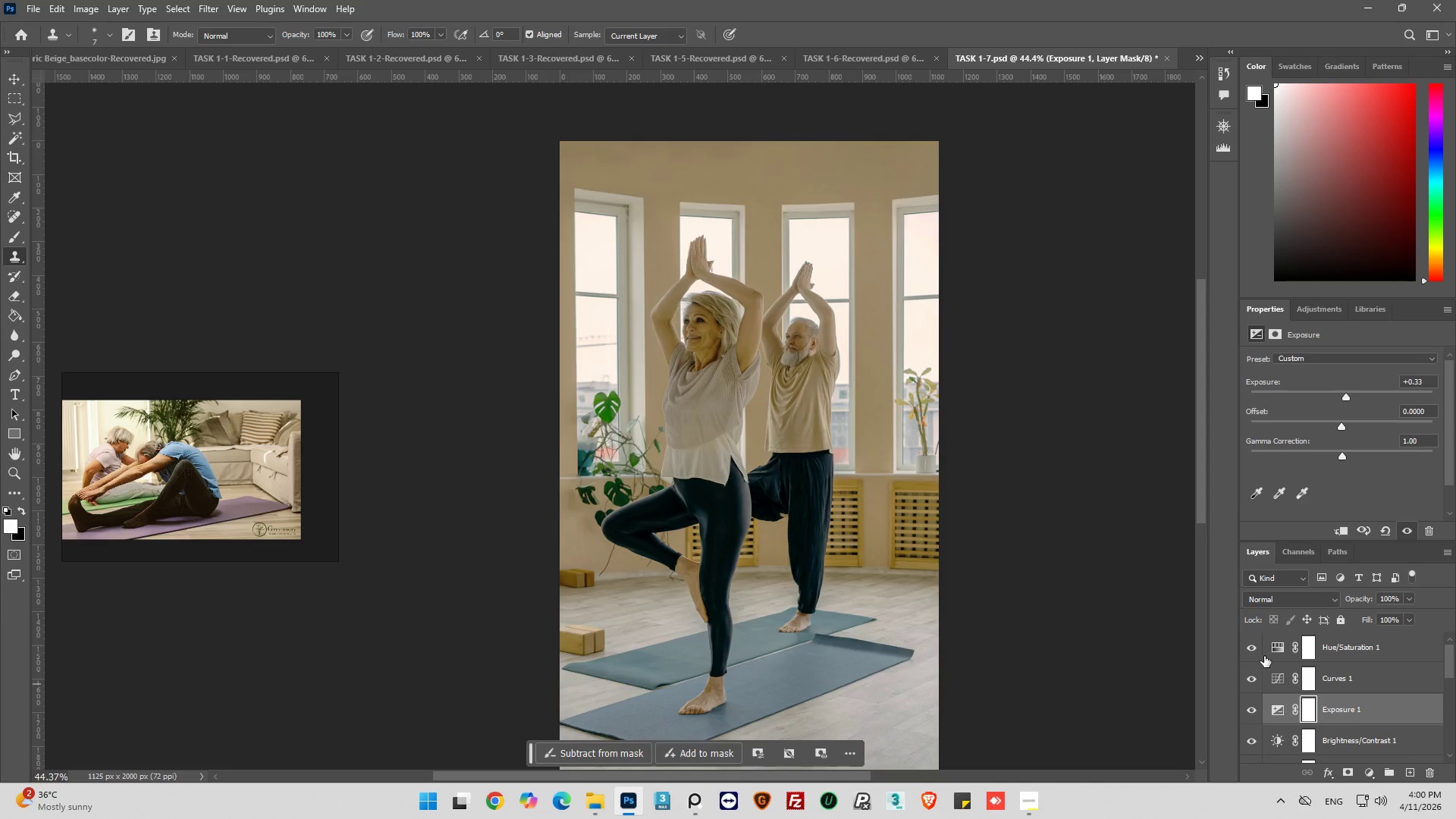 
left_click([1252, 648])
 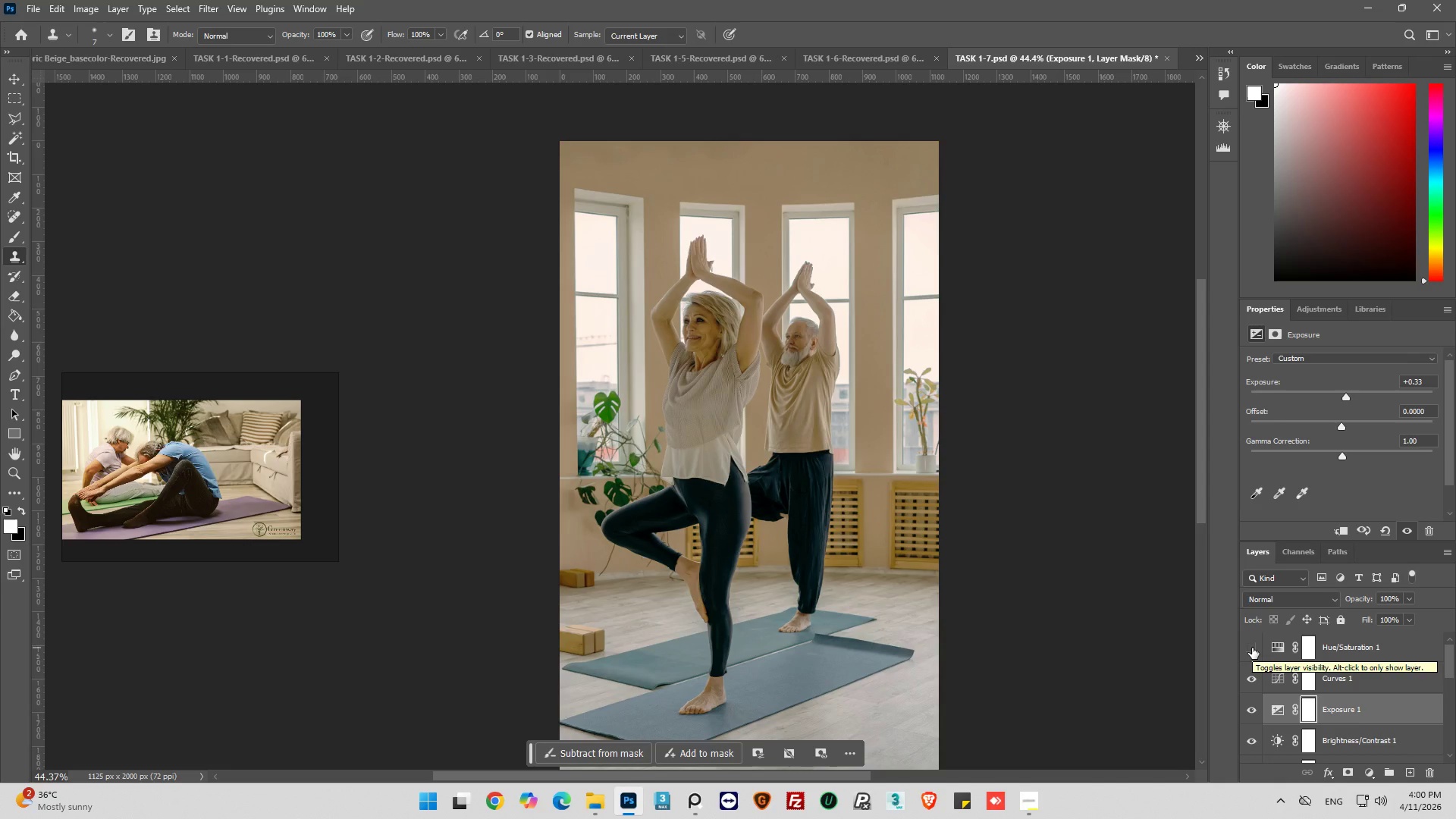 
left_click([1252, 648])
 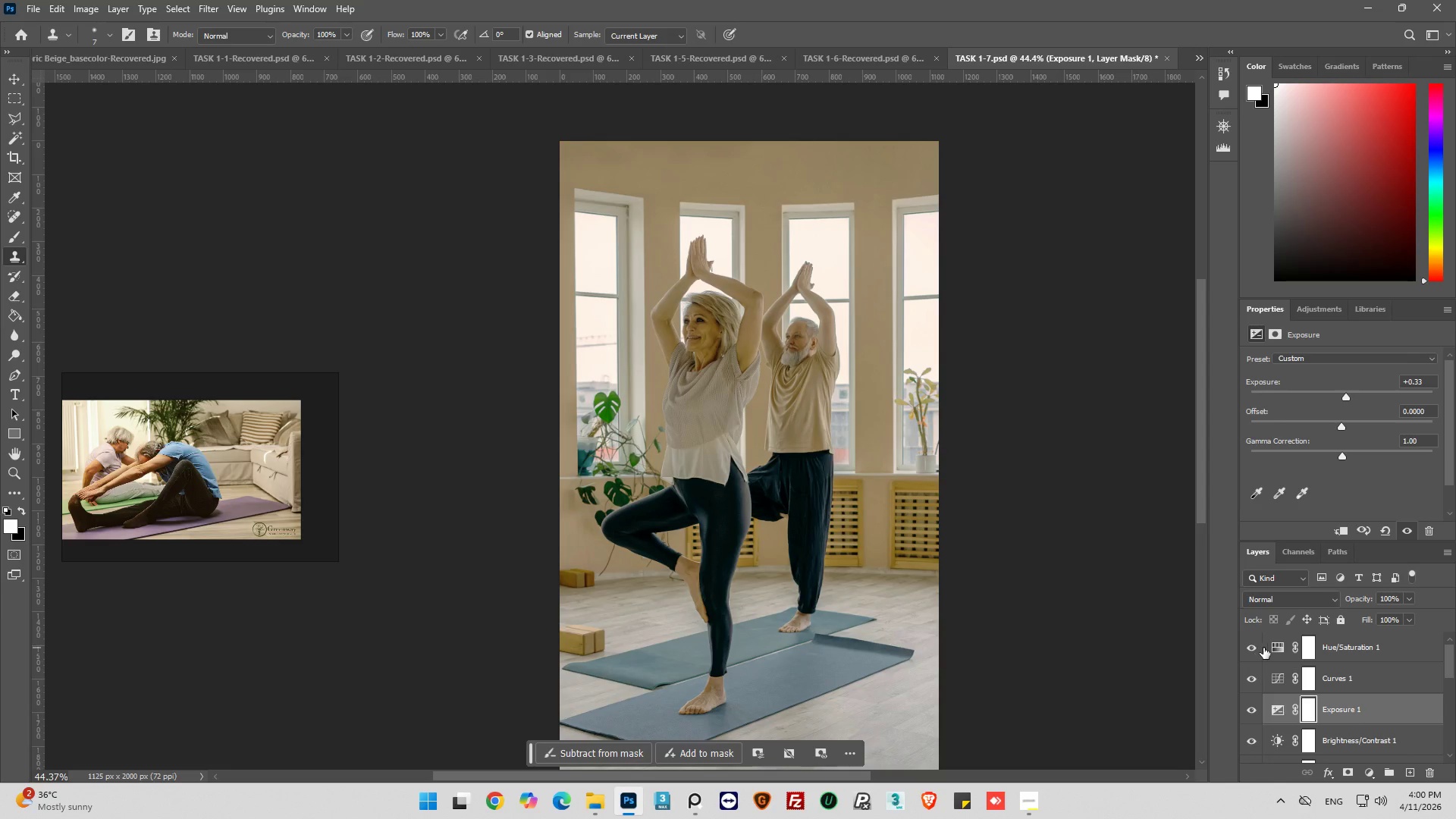 
left_click([1274, 648])
 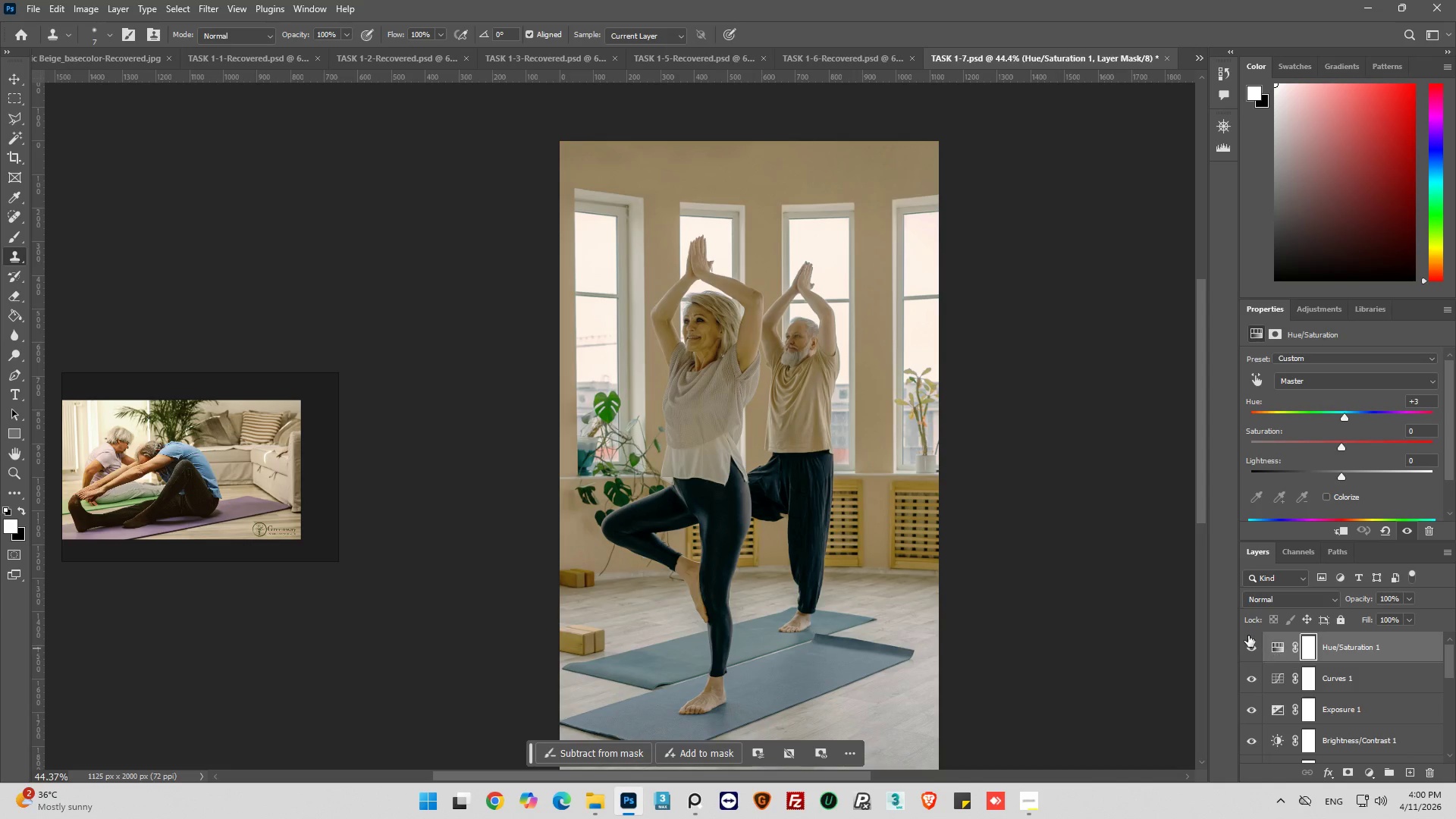 
hold_key(key=AltLeft, duration=0.61)
scroll: coordinate [717, 435], scroll_direction: up, amount: 6.0
 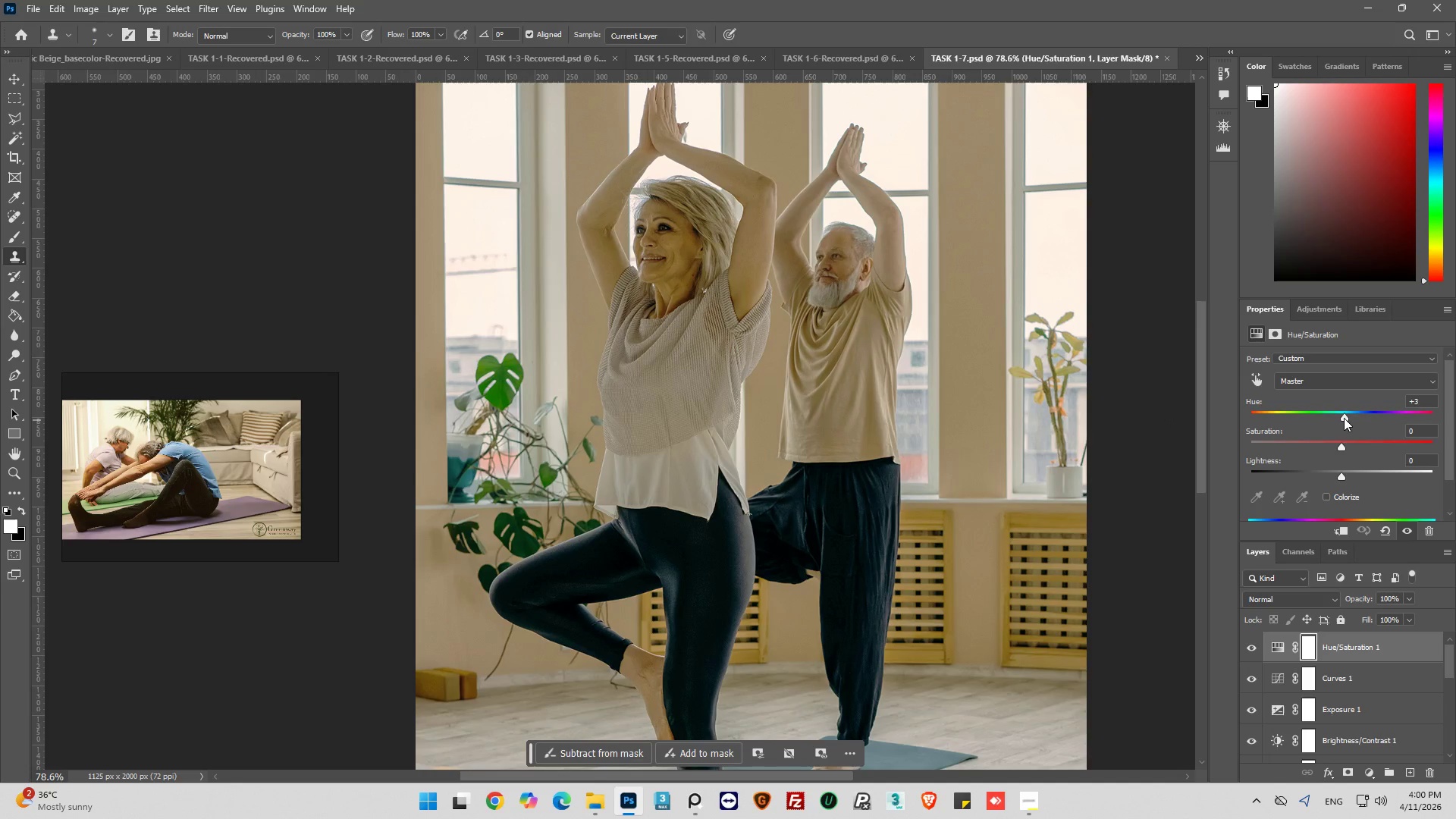 
left_click([1344, 418])
 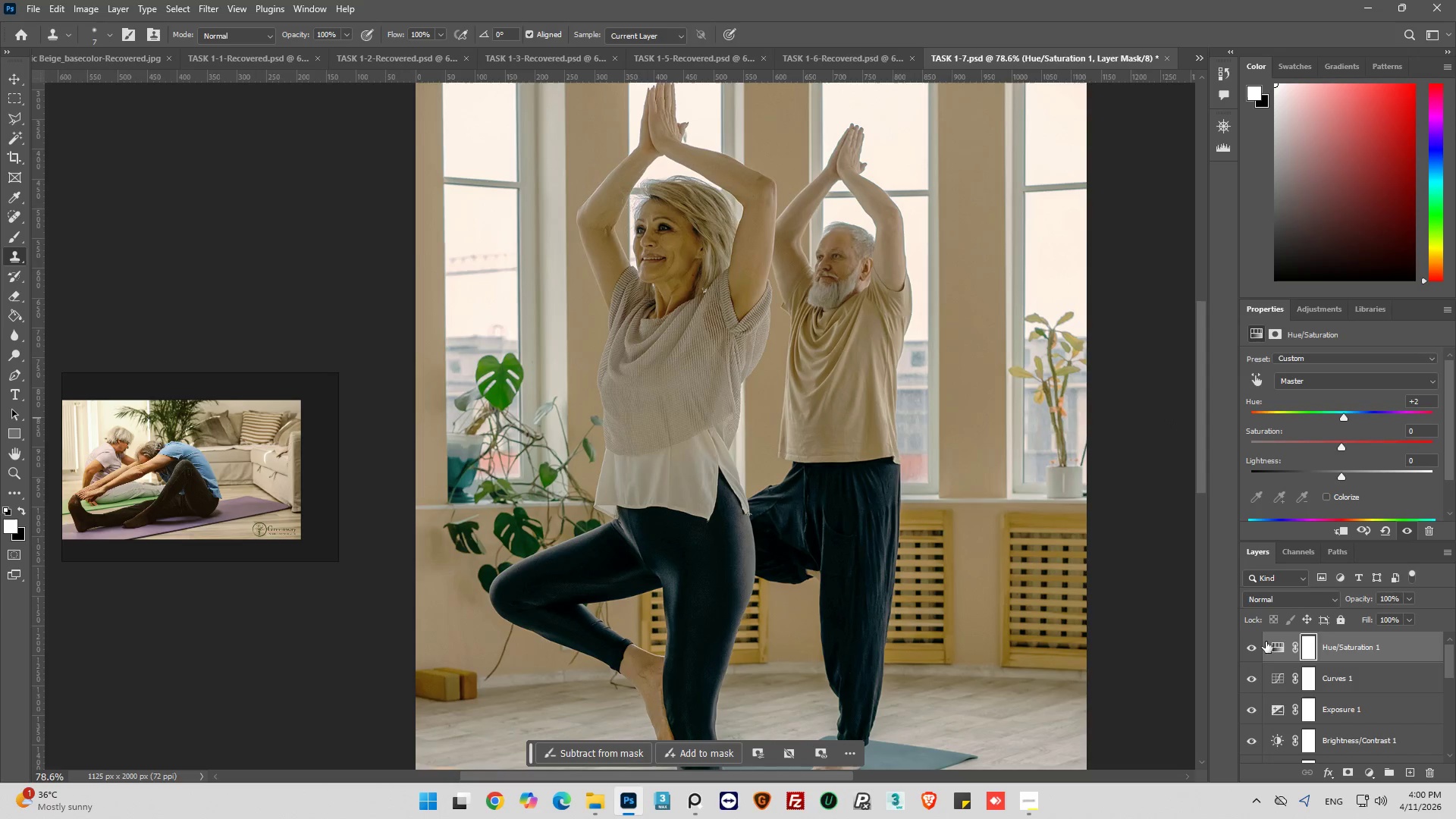 
left_click([1253, 648])
 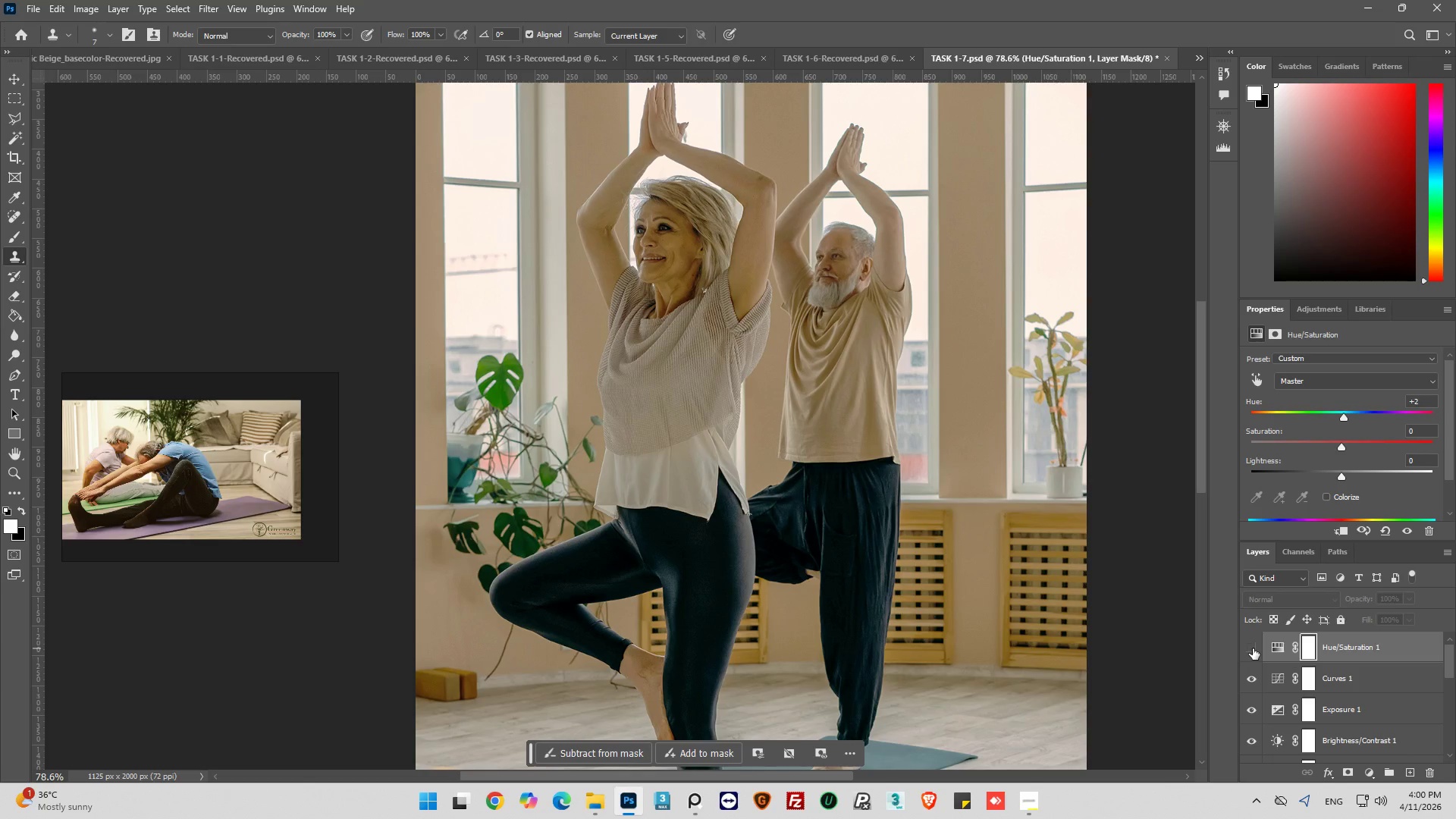 
left_click([1253, 648])
 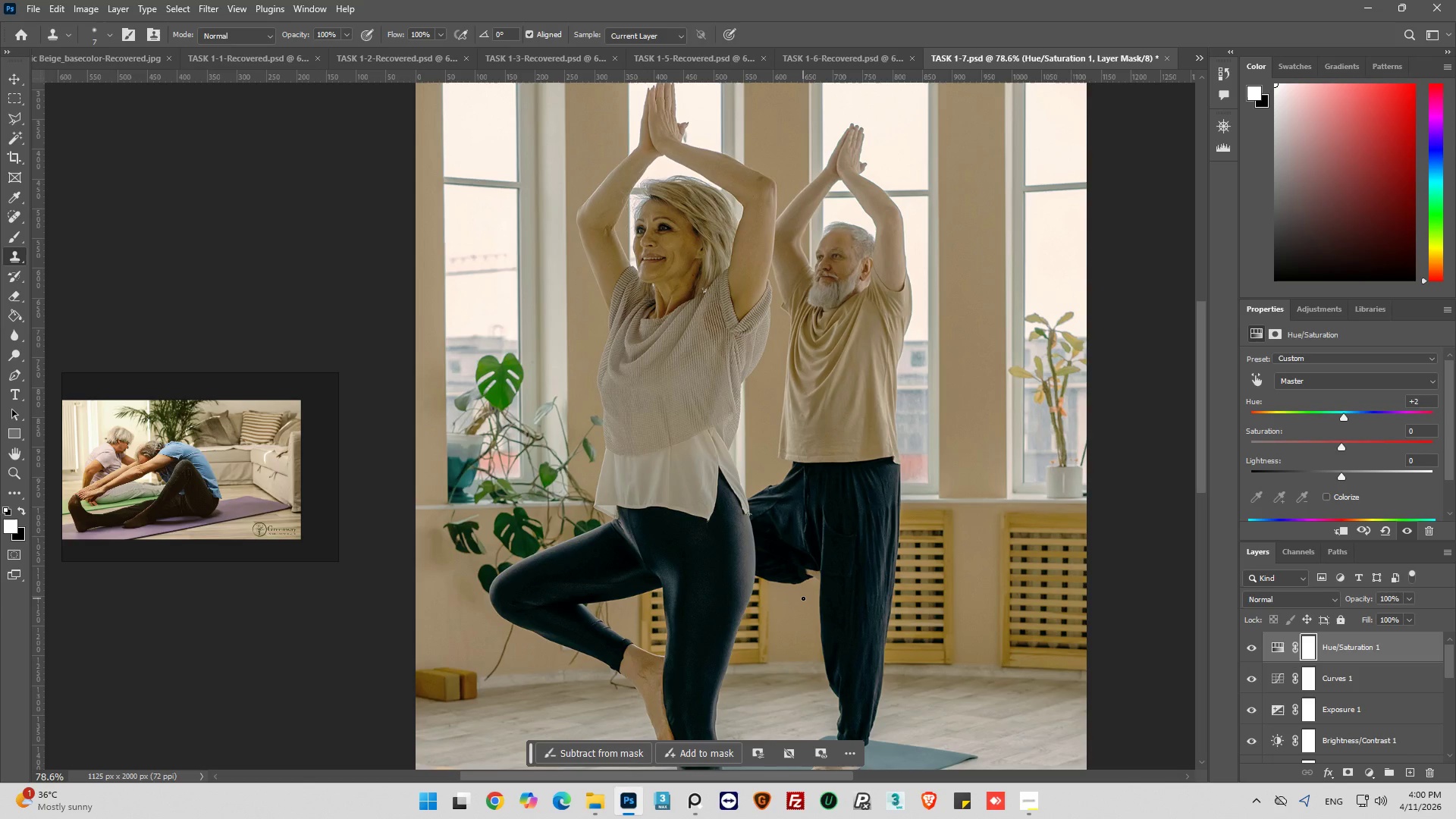 
scroll: coordinate [1268, 695], scroll_direction: down, amount: 21.0
 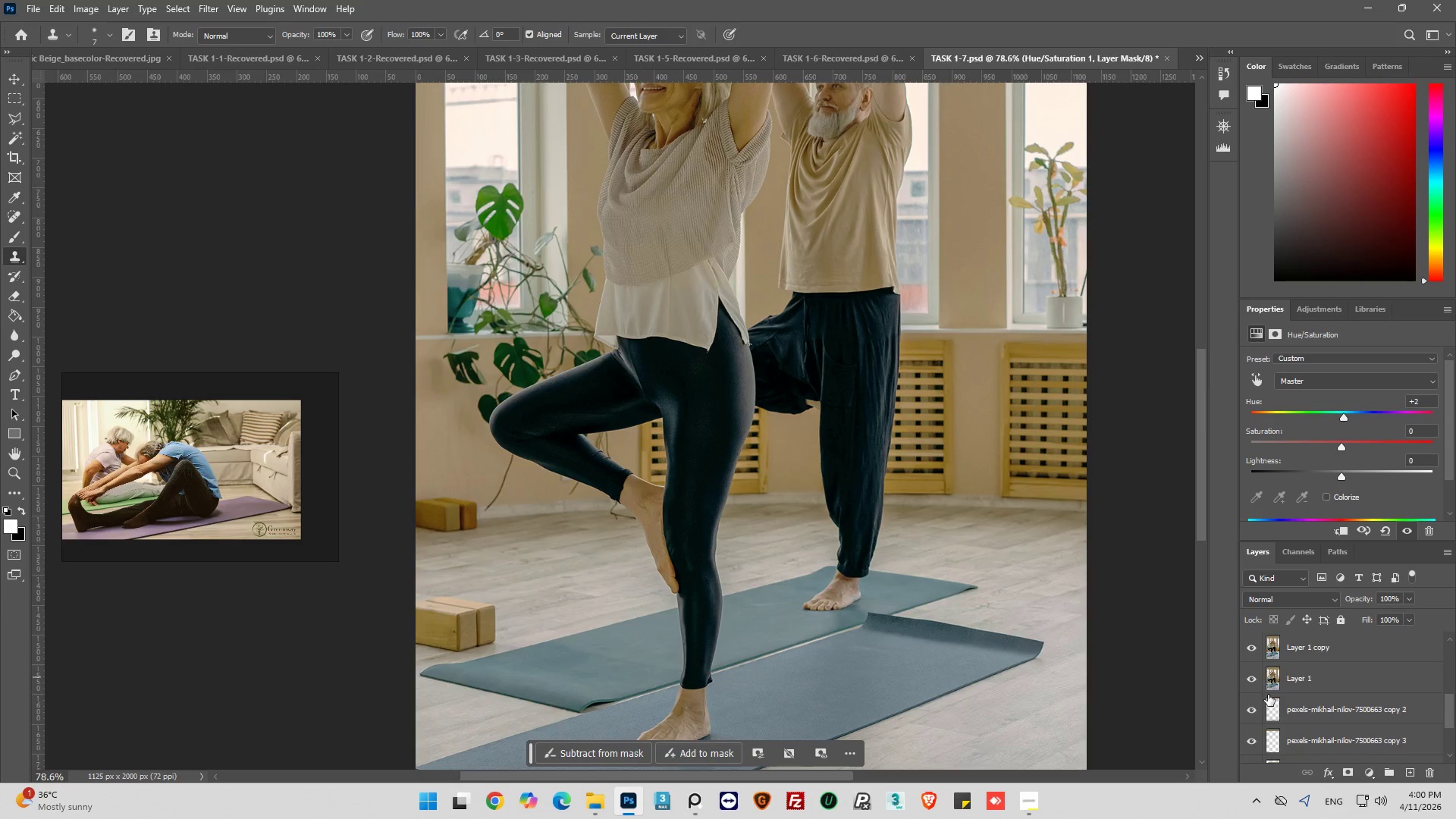 
scroll: coordinate [1268, 695], scroll_direction: up, amount: 1.0
 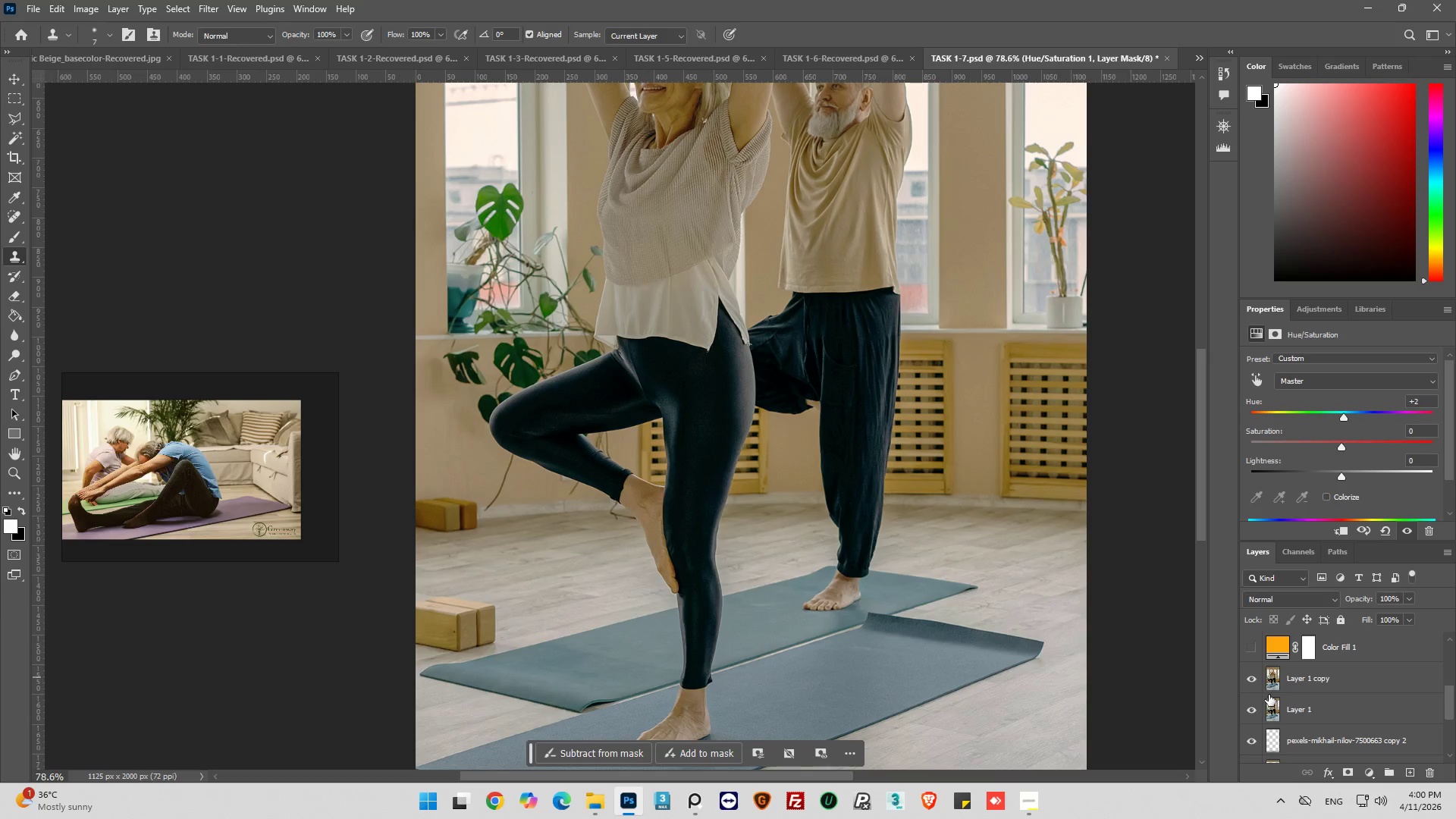 
scroll: coordinate [1269, 695], scroll_direction: down, amount: 3.0
 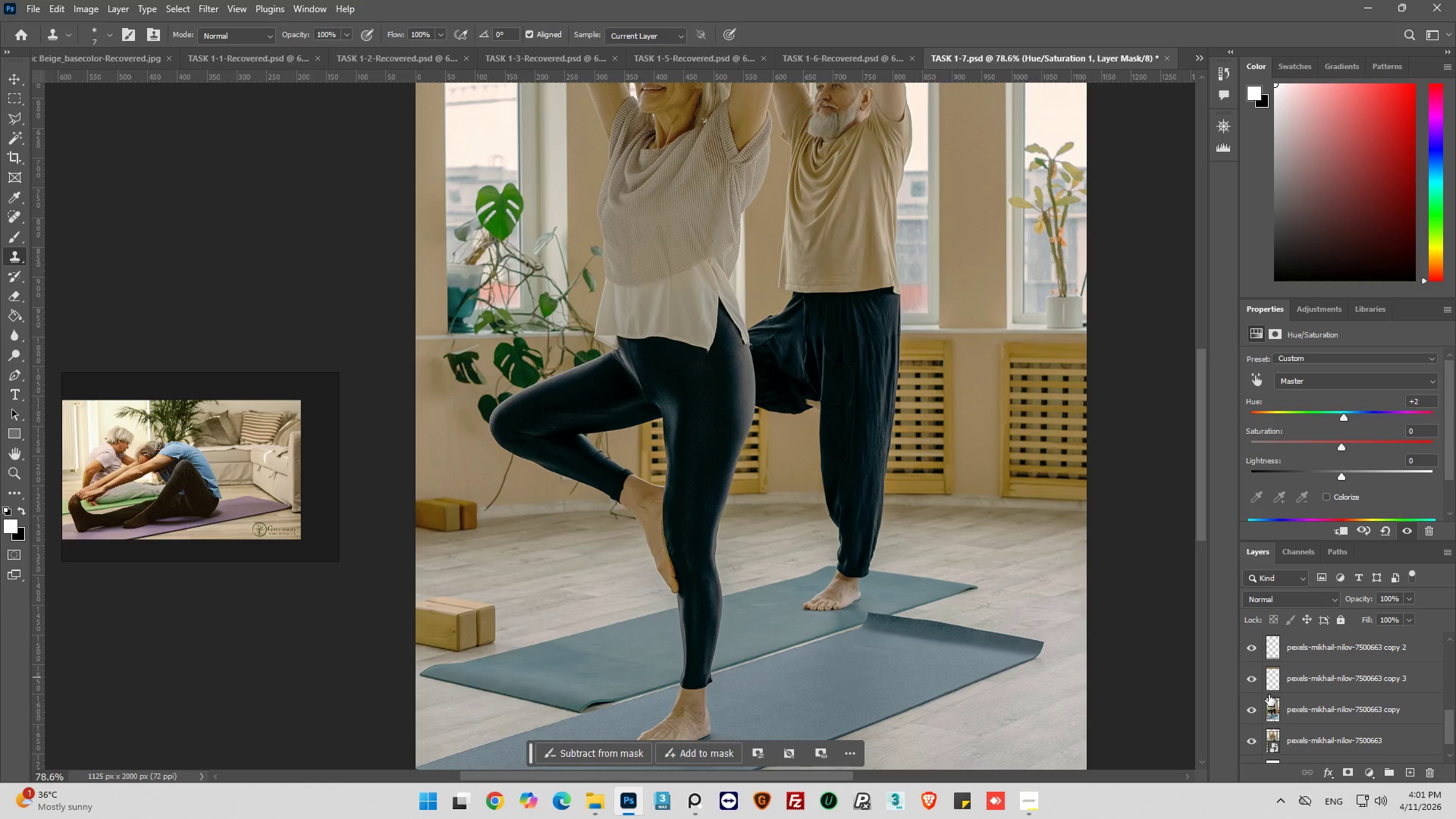 
scroll: coordinate [1269, 695], scroll_direction: up, amount: 5.0
 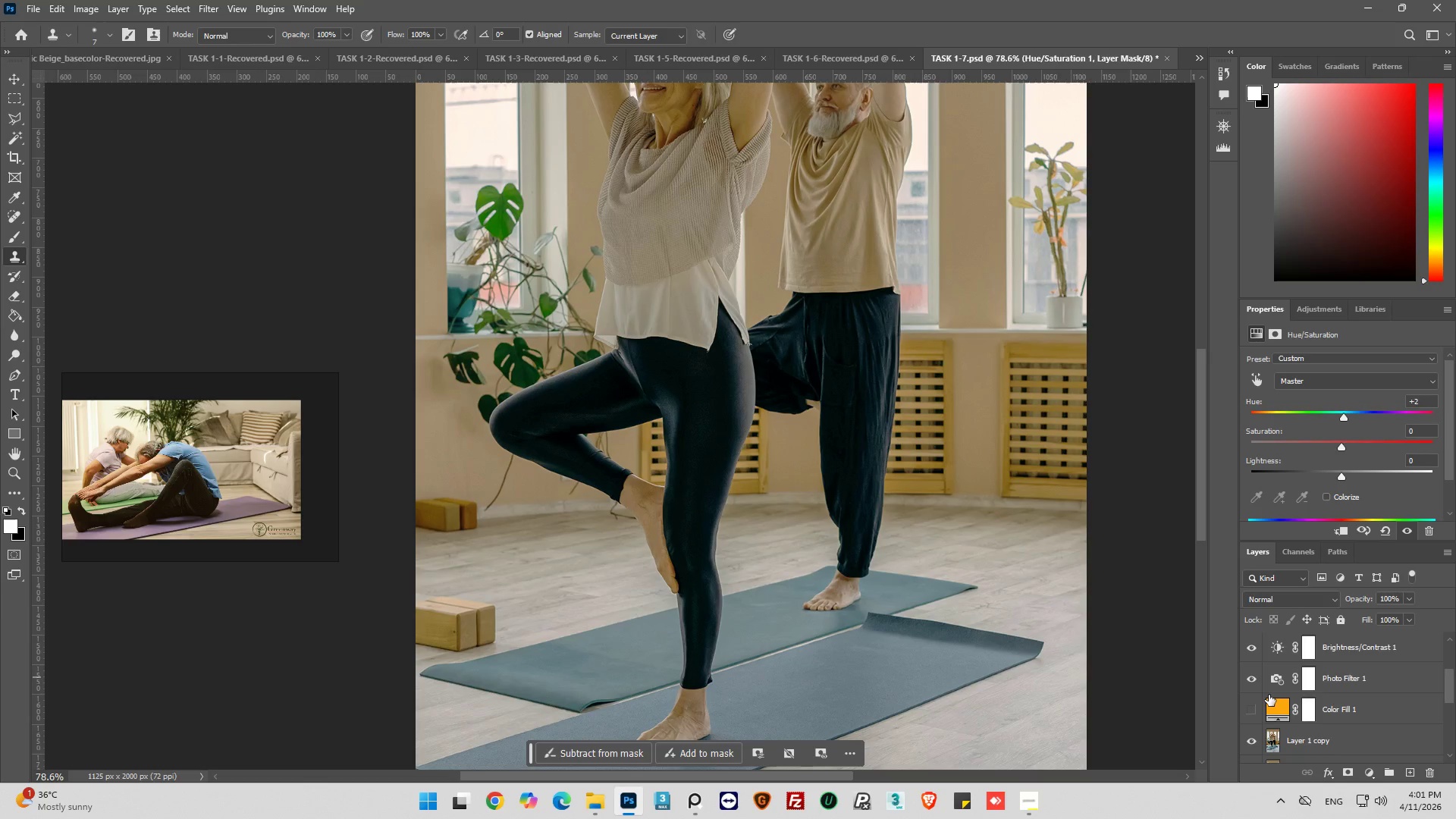 
scroll: coordinate [1269, 695], scroll_direction: down, amount: 1.0
 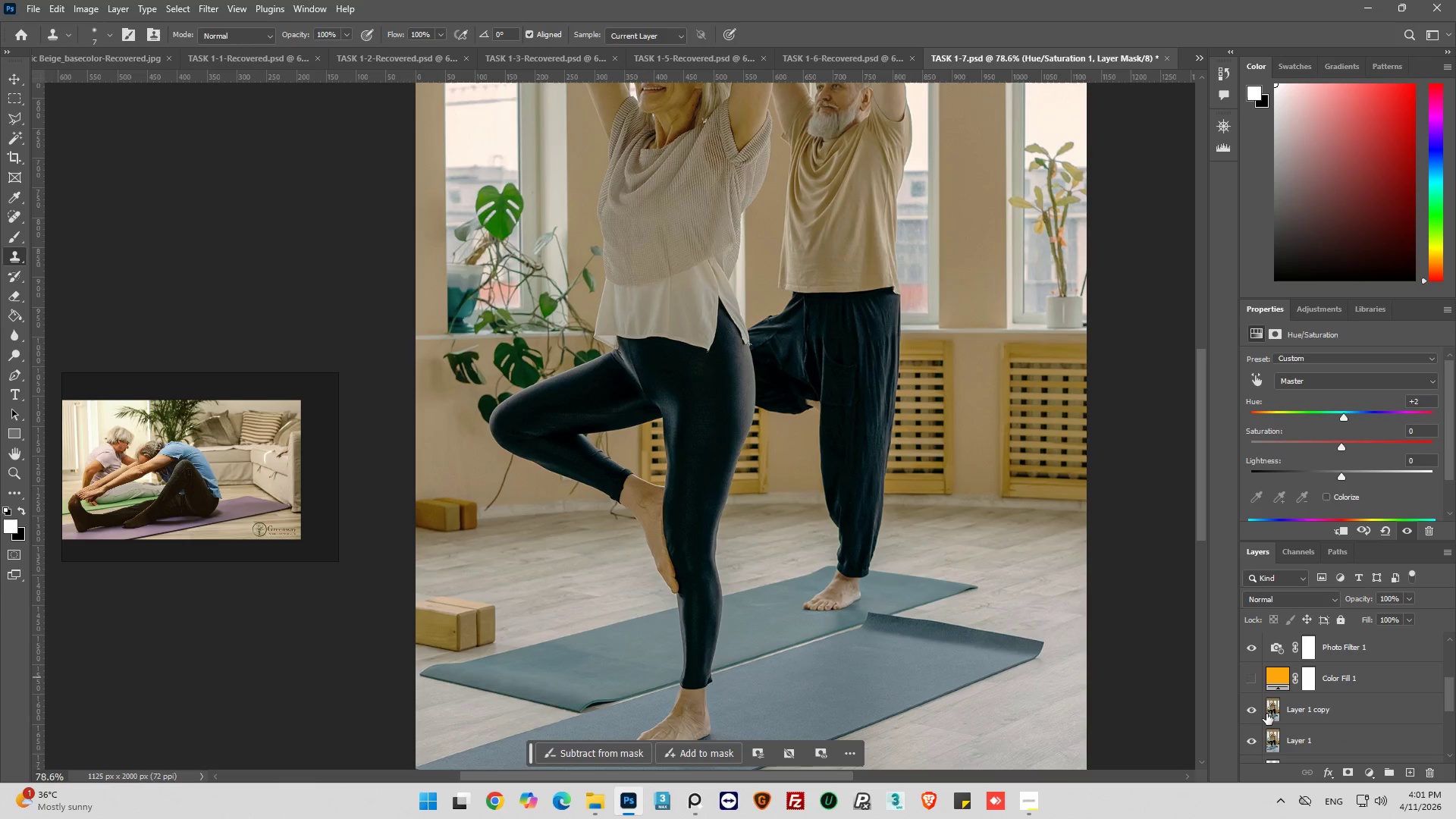 
hold_key(key=AltLeft, duration=1.5)
left_click([1251, 709])
 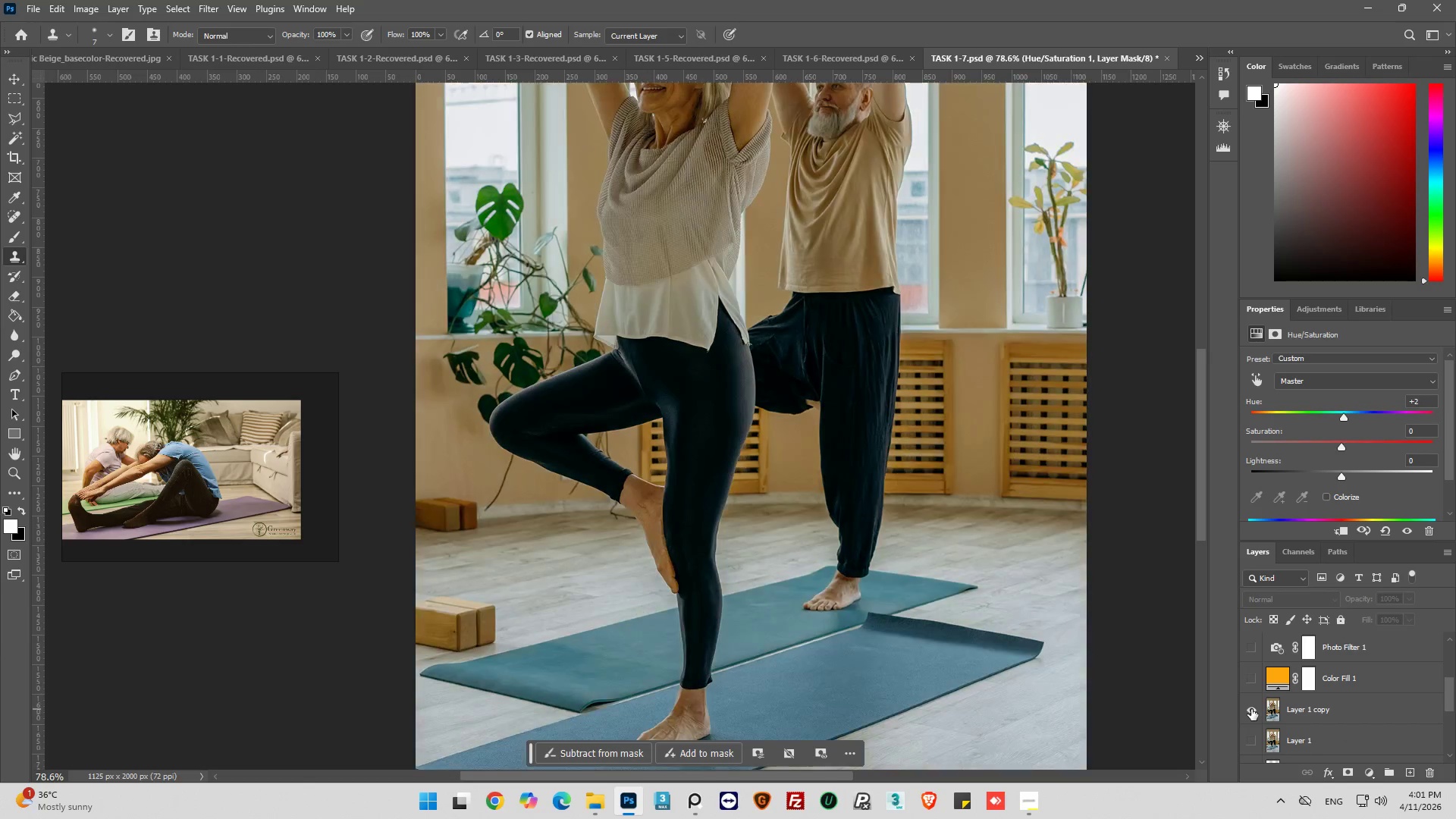 
hold_key(key=AltLeft, duration=1.52)
 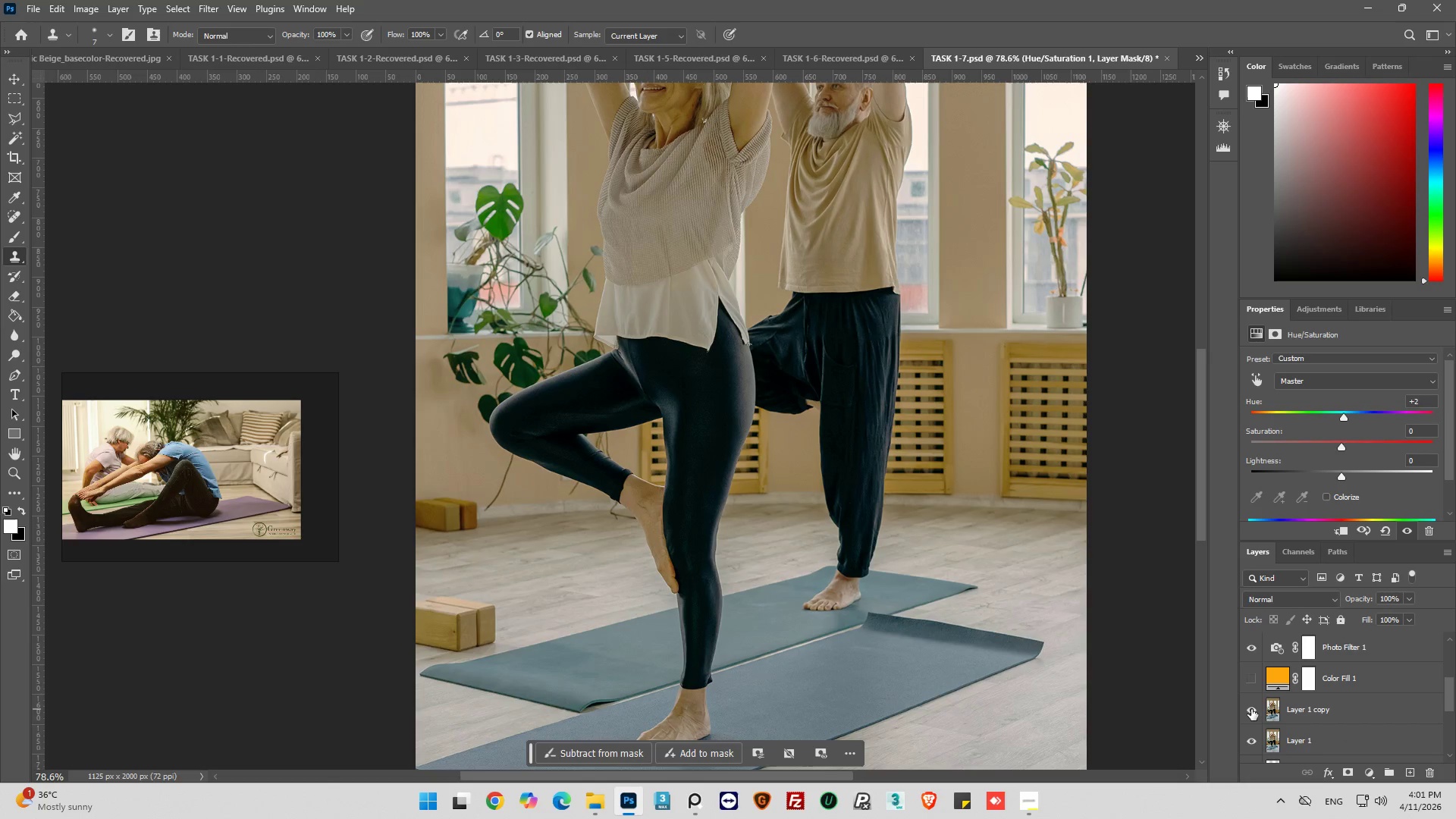 
hold_key(key=AltLeft, duration=1.51)
left_click([1251, 709])
 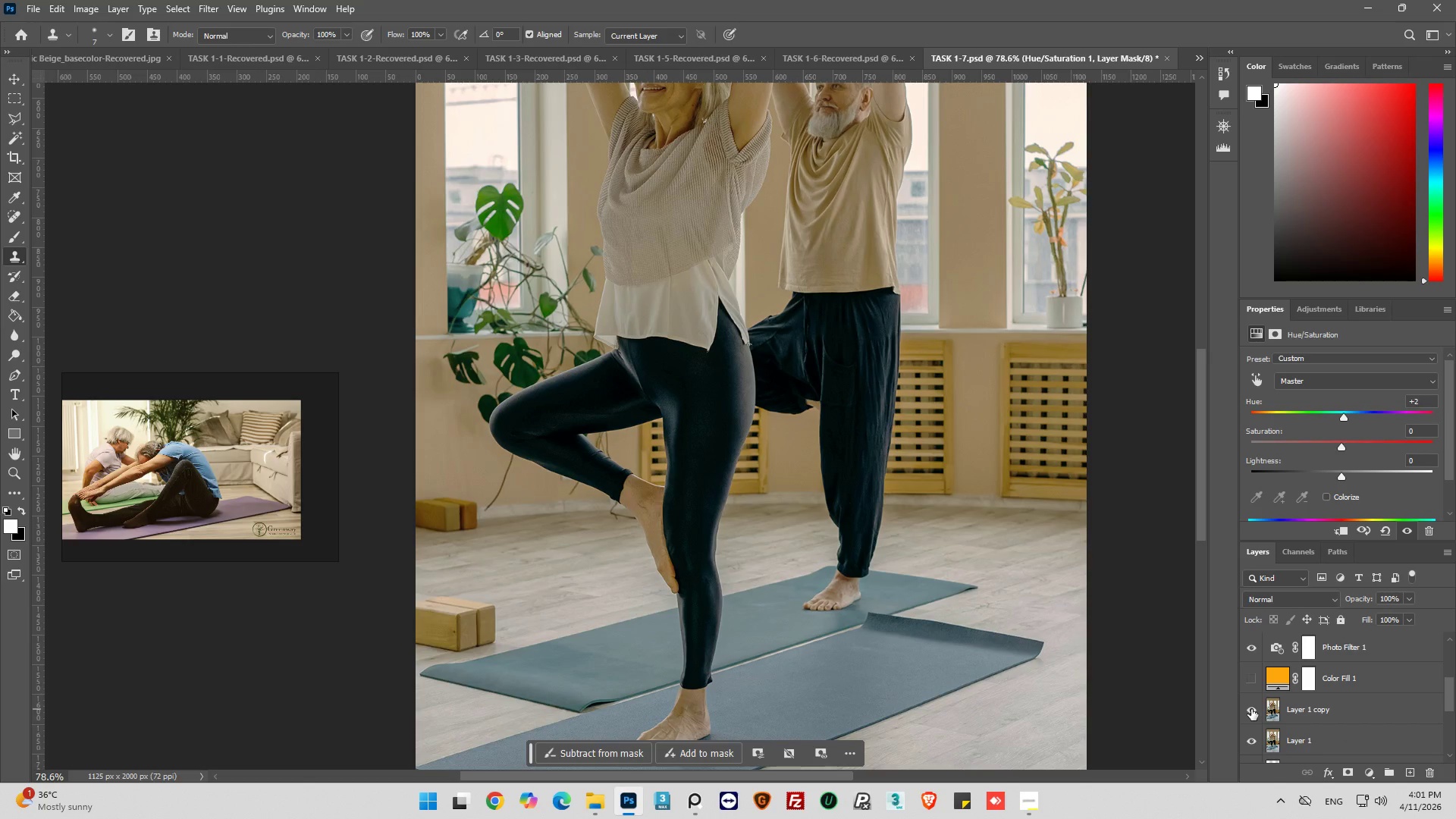 
hold_key(key=AltLeft, duration=1.5)
left_click([1251, 709])
 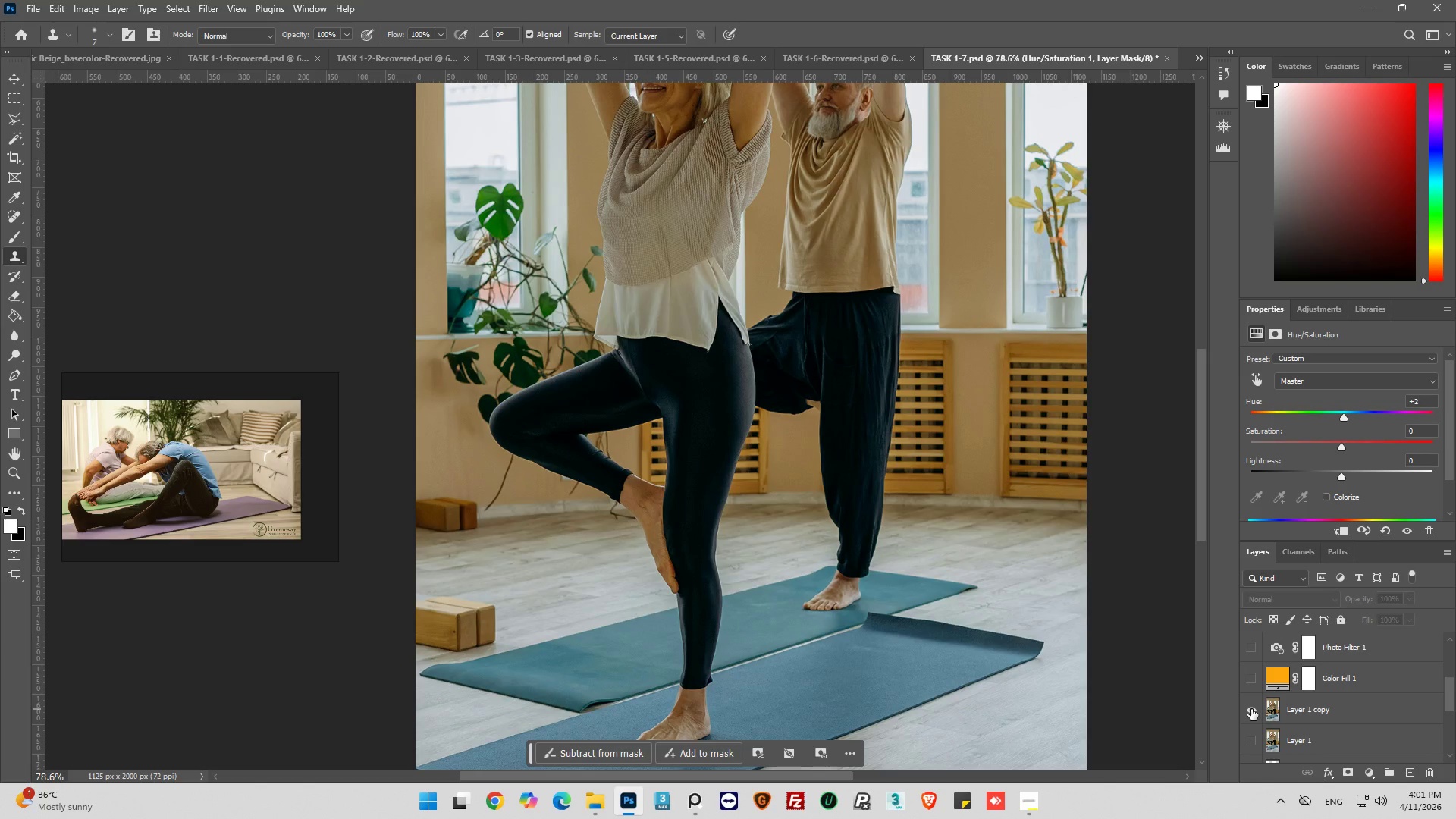 
hold_key(key=AltLeft, duration=1.52)
left_click([1251, 709])
 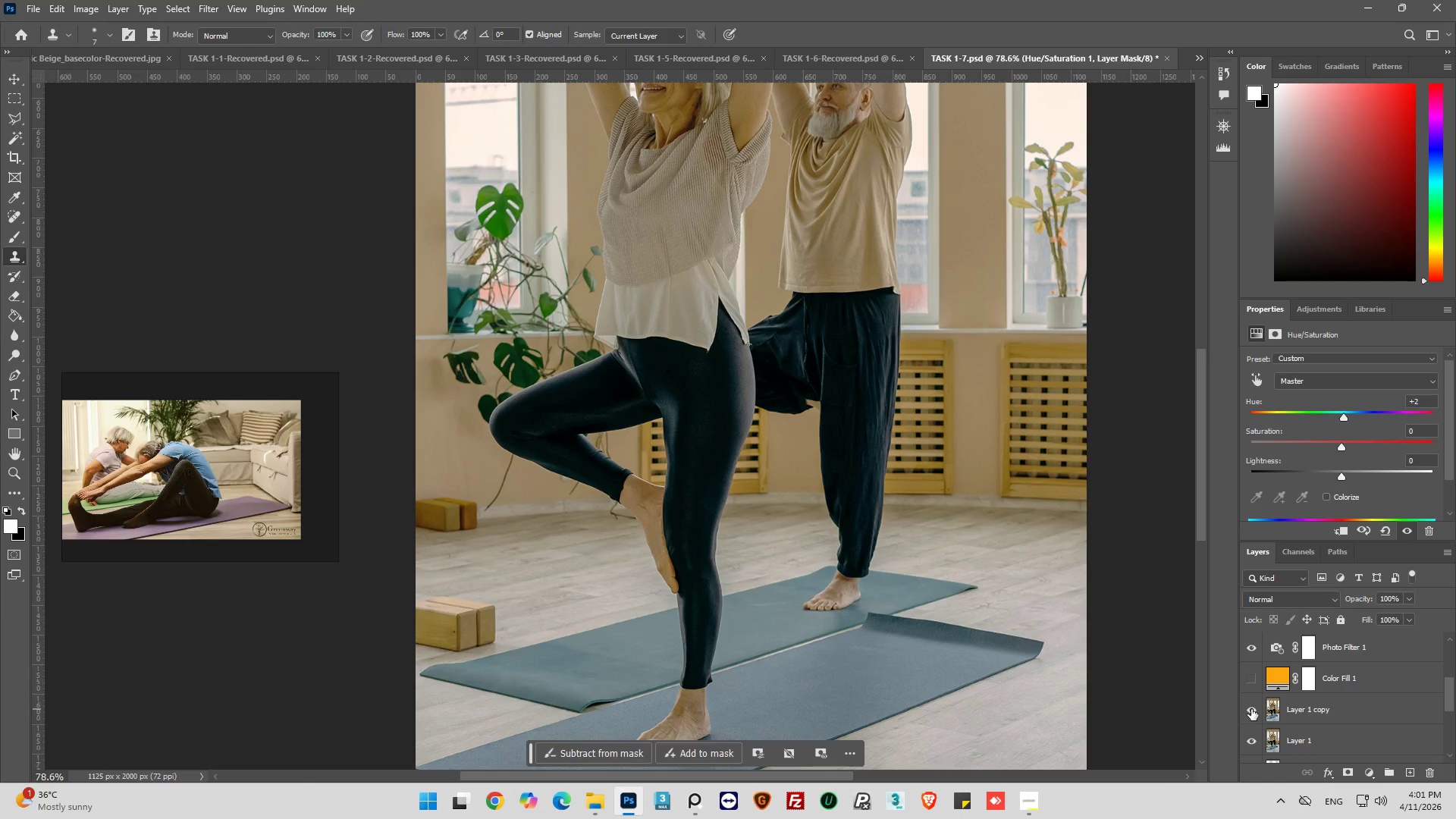 
hold_key(key=AltLeft, duration=1.52)
left_click([1251, 709])
 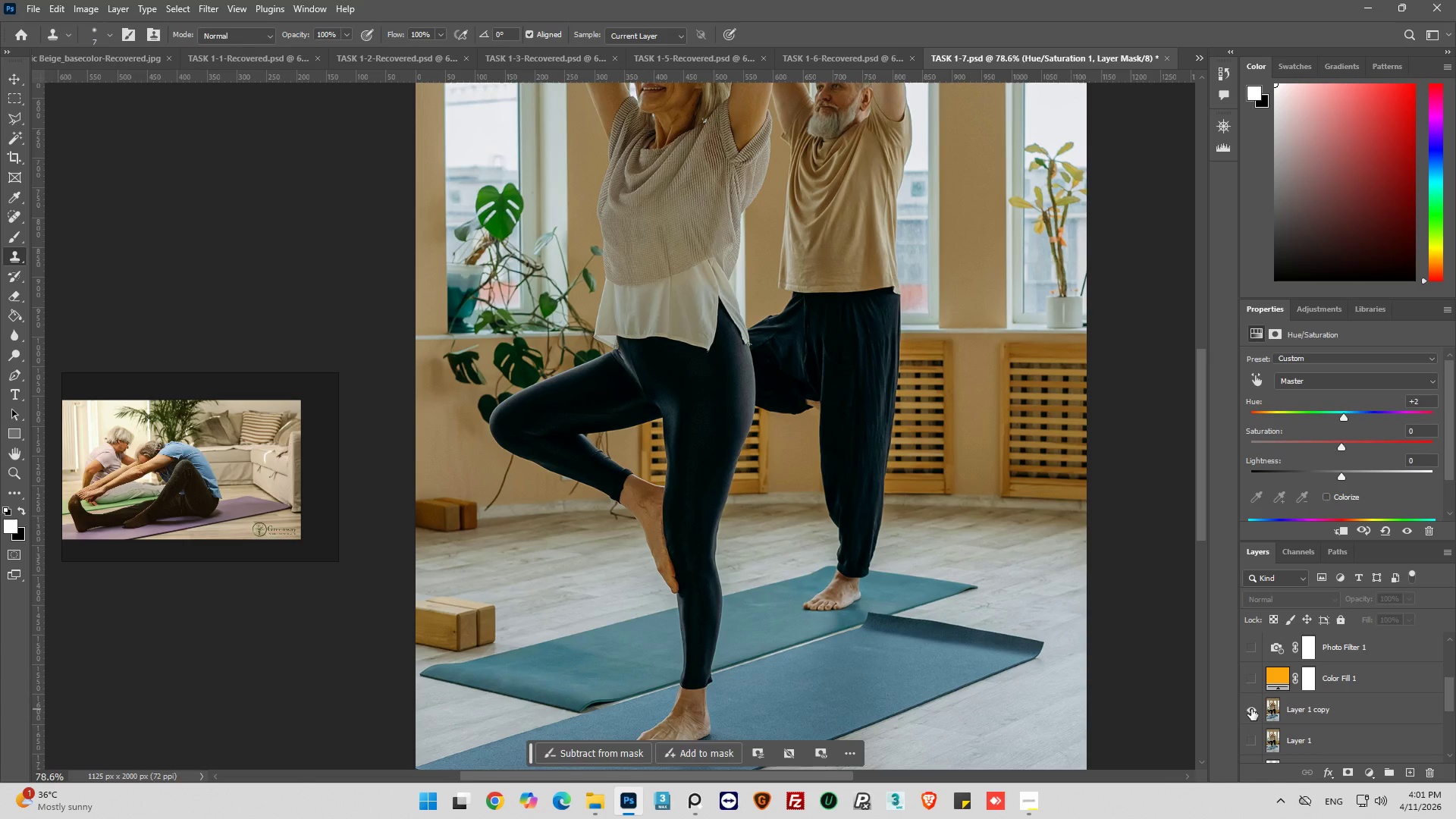 
key(Alt+AltLeft)
 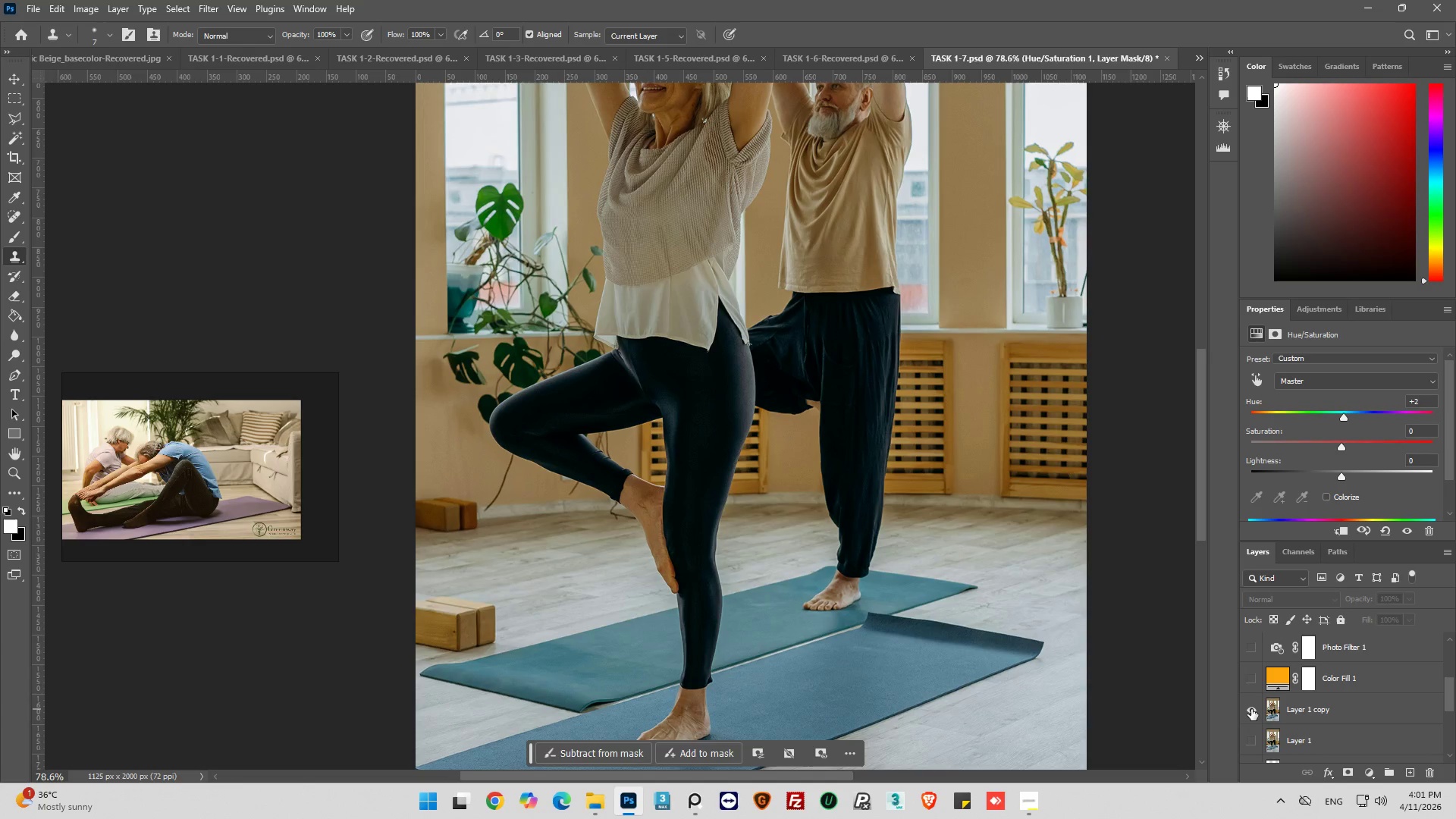 
key(Alt+AltLeft)
 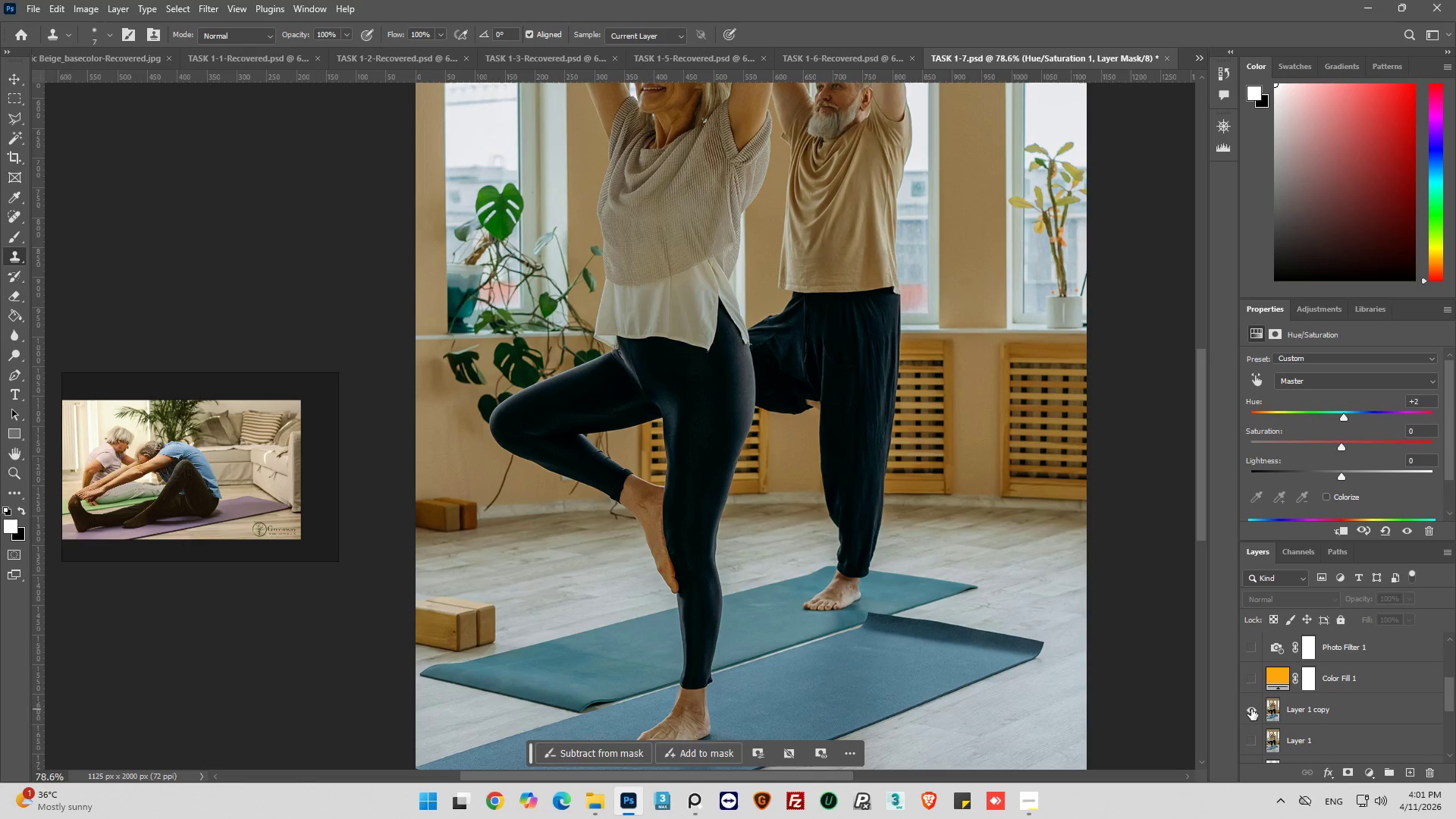 
key(Alt+AltLeft)
 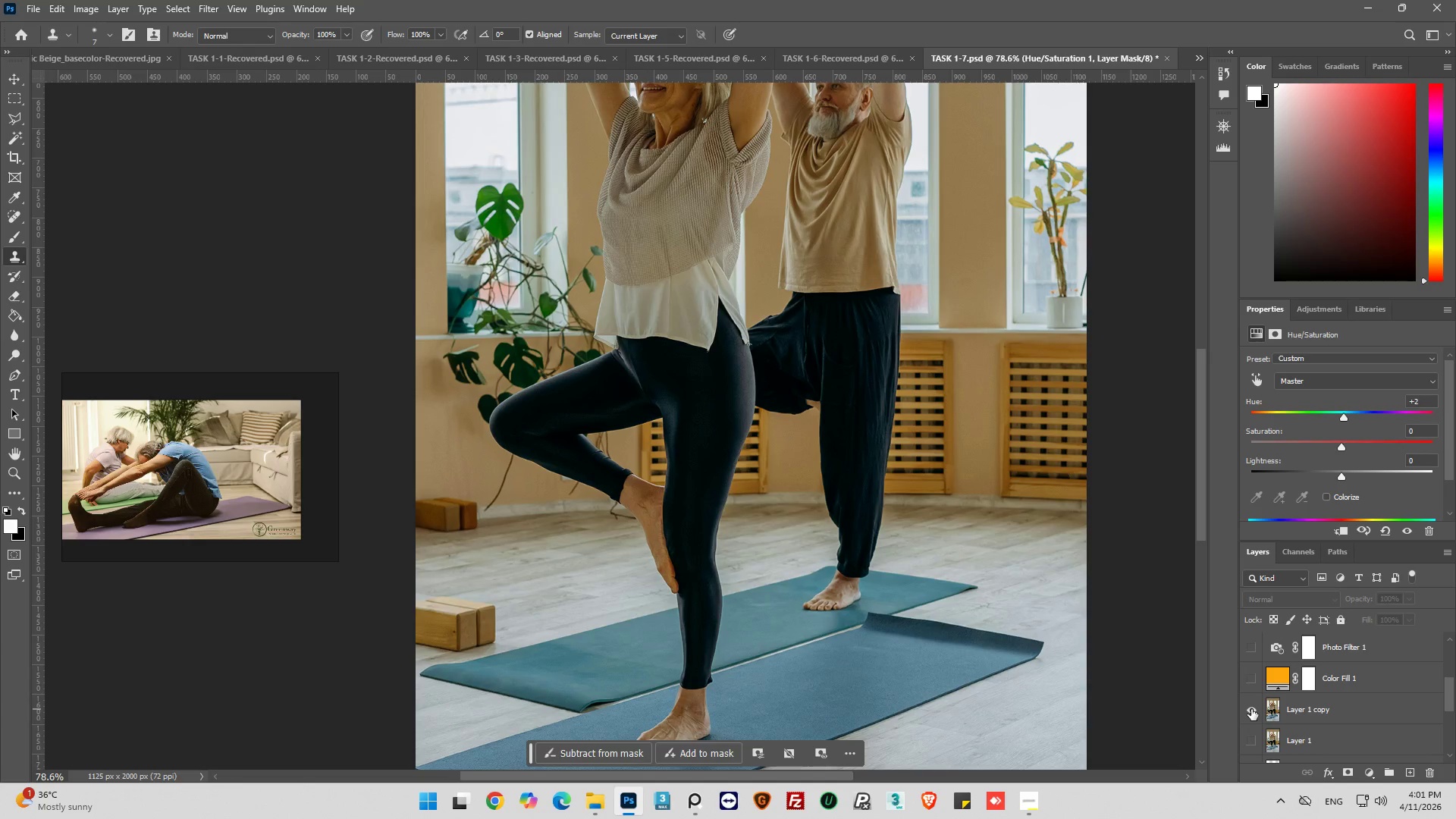 
key(Alt+AltLeft)
 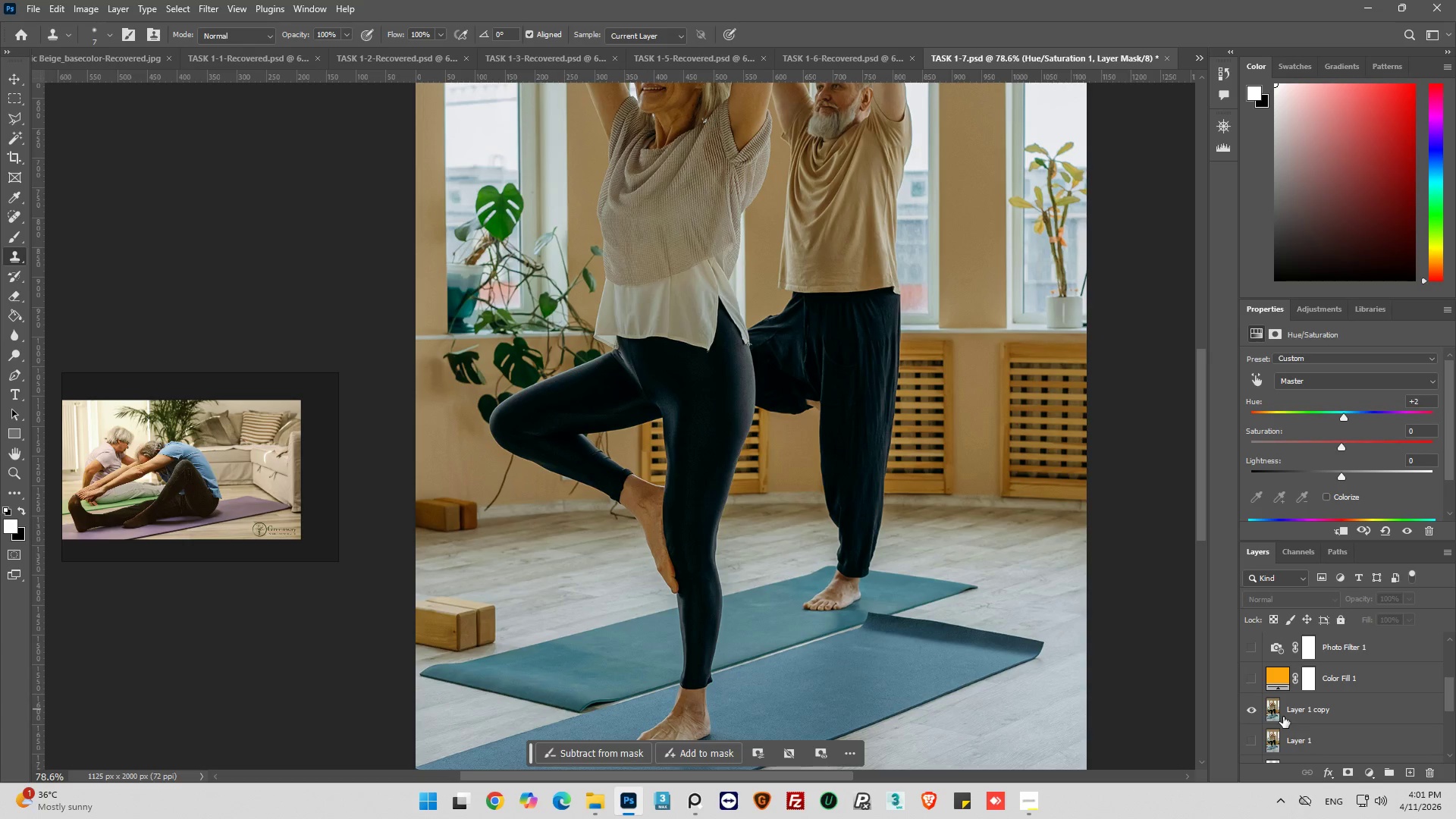 
hold_key(key=AltLeft, duration=0.78)
left_click([1251, 711])
 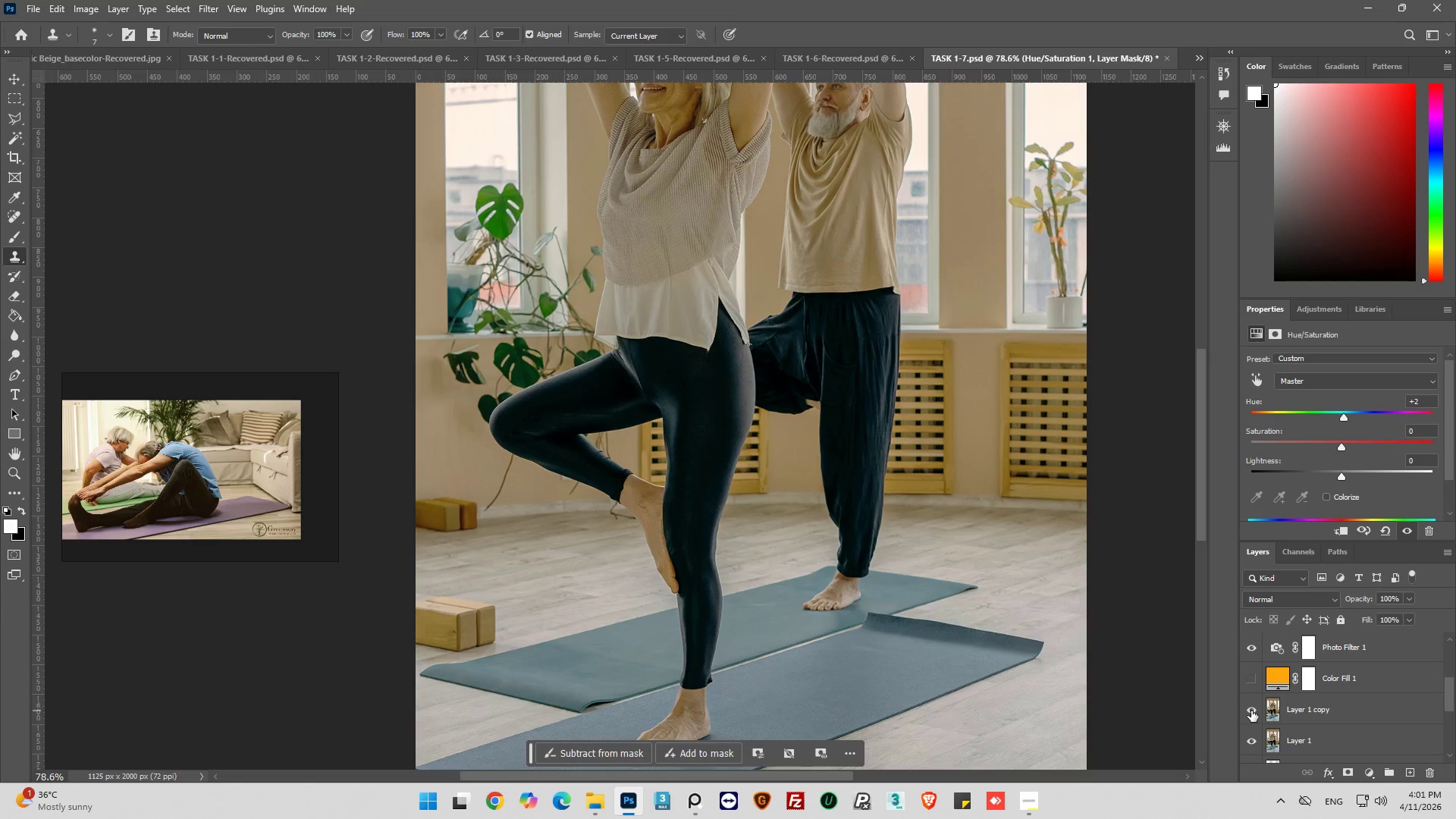 
hold_key(key=AltLeft, duration=24.73)
scroll: coordinate [1274, 704], scroll_direction: up, amount: 5.0
 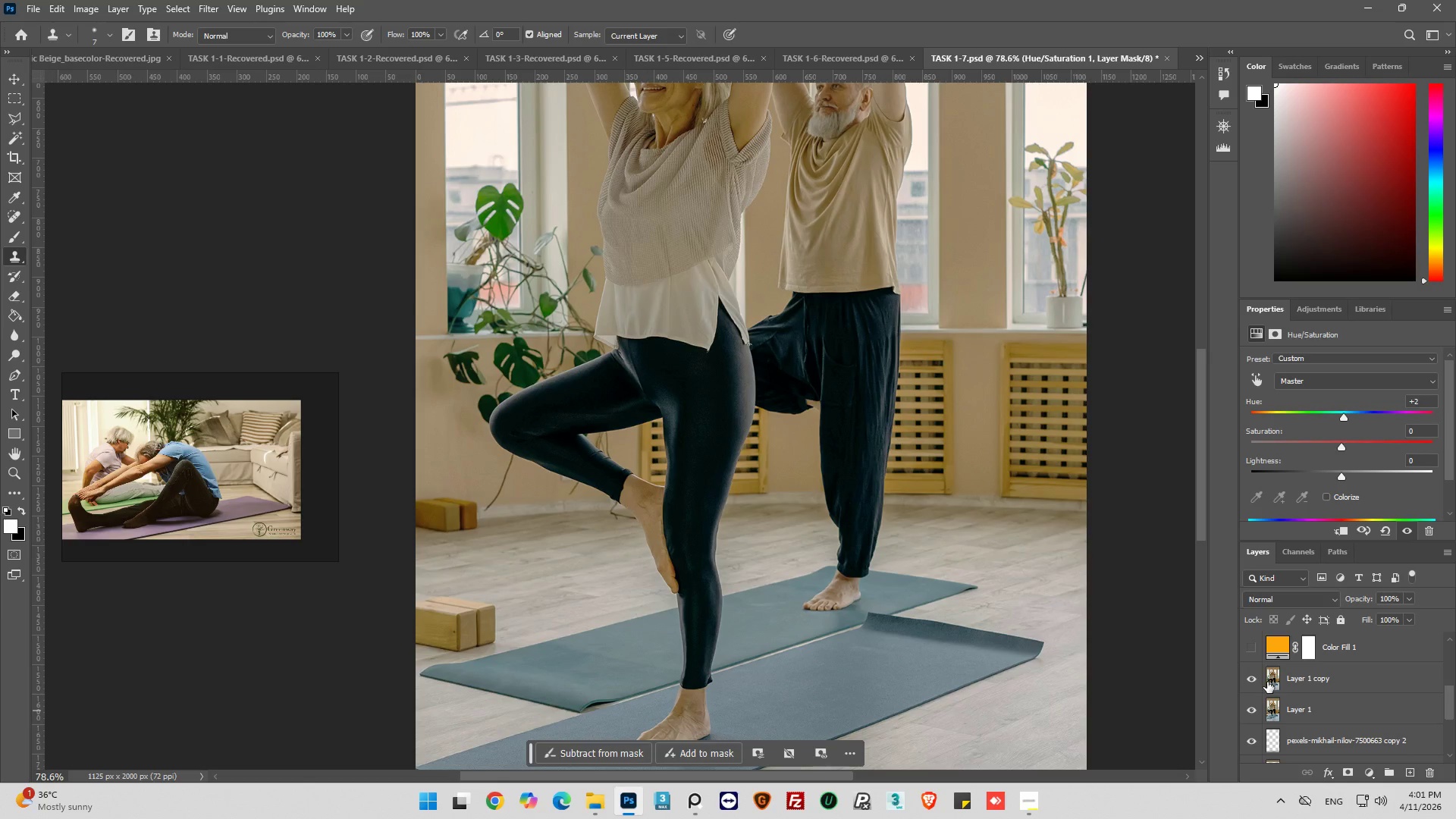 
left_click([1270, 682])
 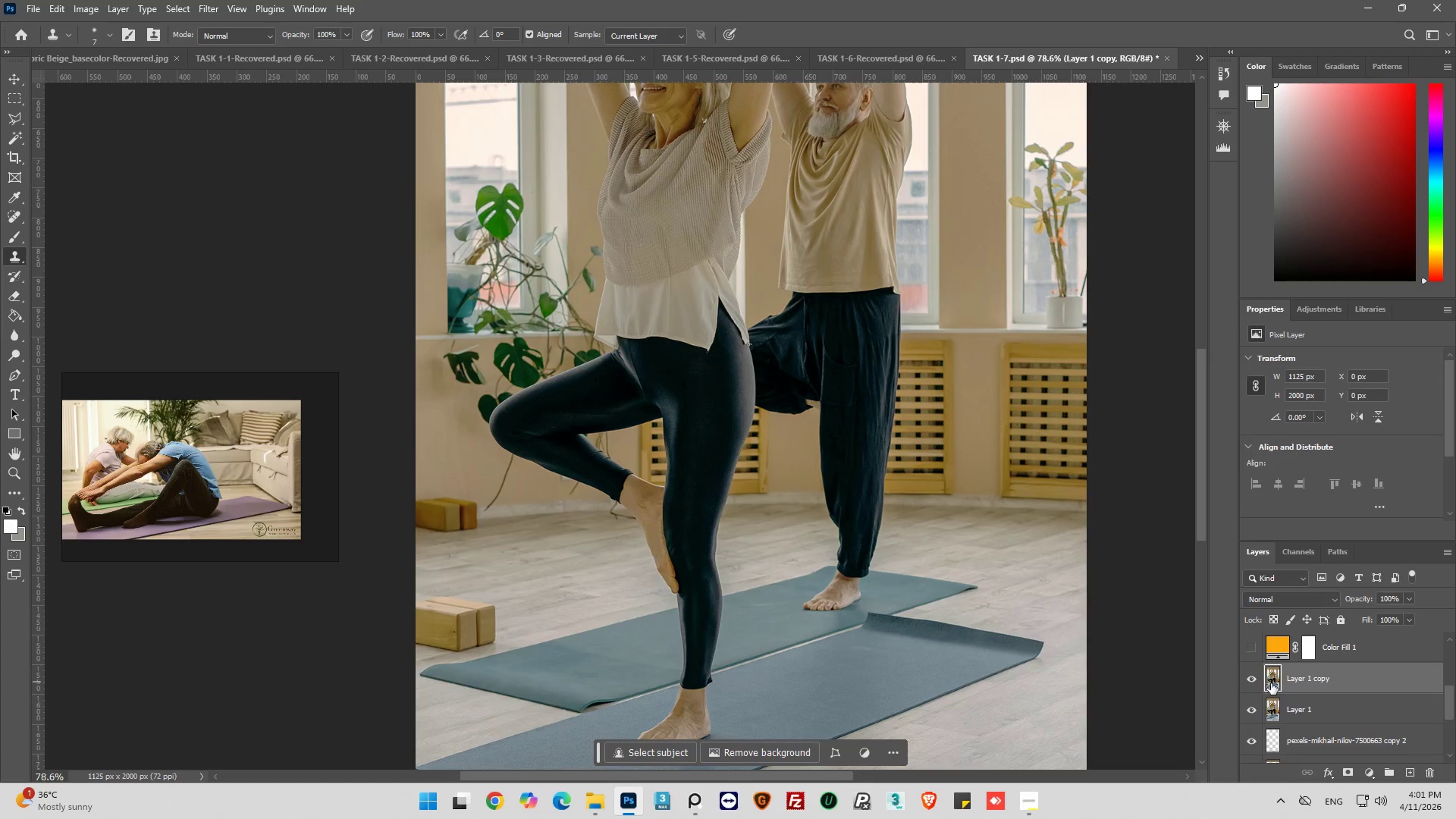 
scroll: coordinate [1271, 683], scroll_direction: up, amount: 4.0
 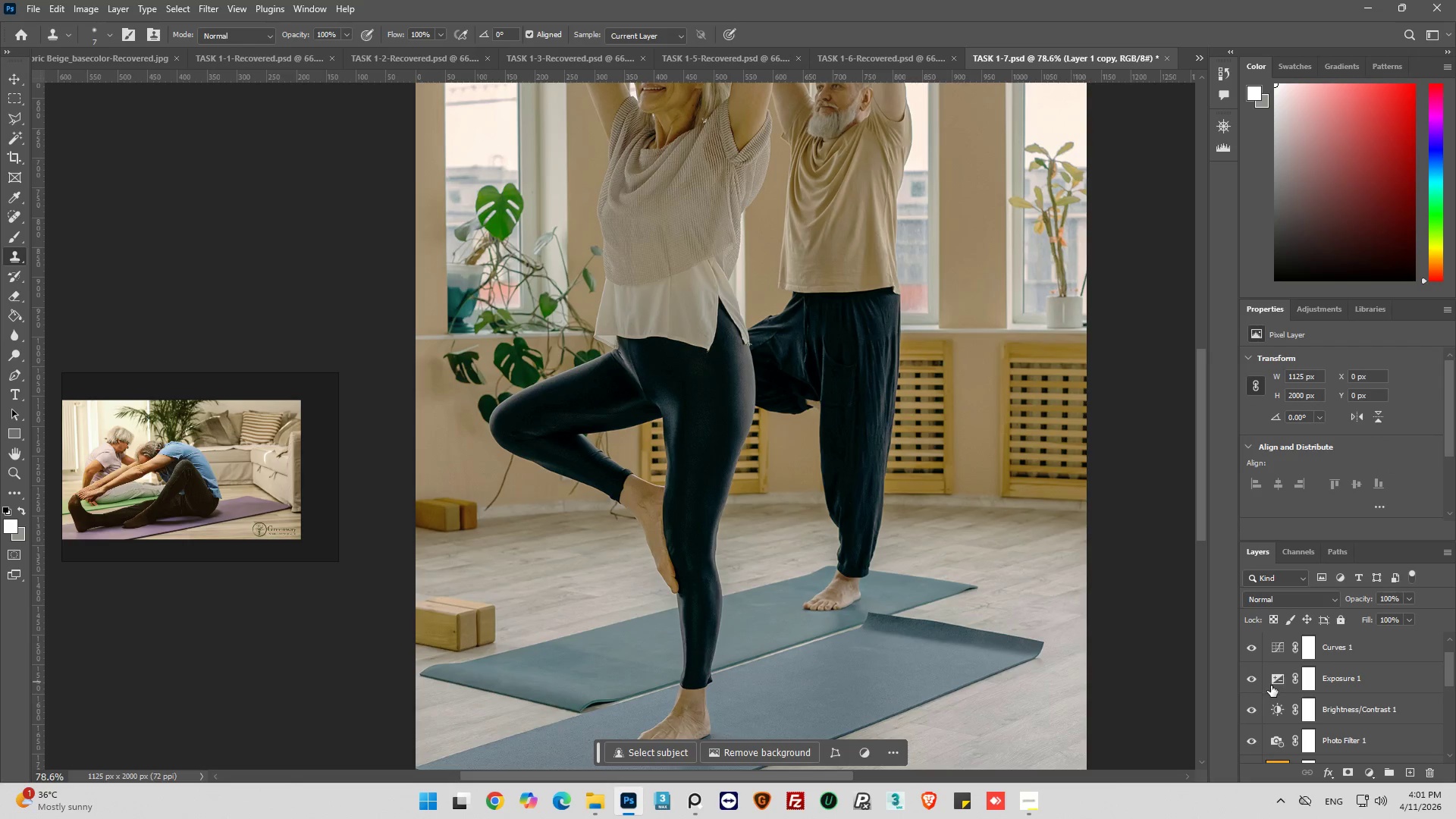 
scroll: coordinate [1271, 686], scroll_direction: down, amount: 1.0
 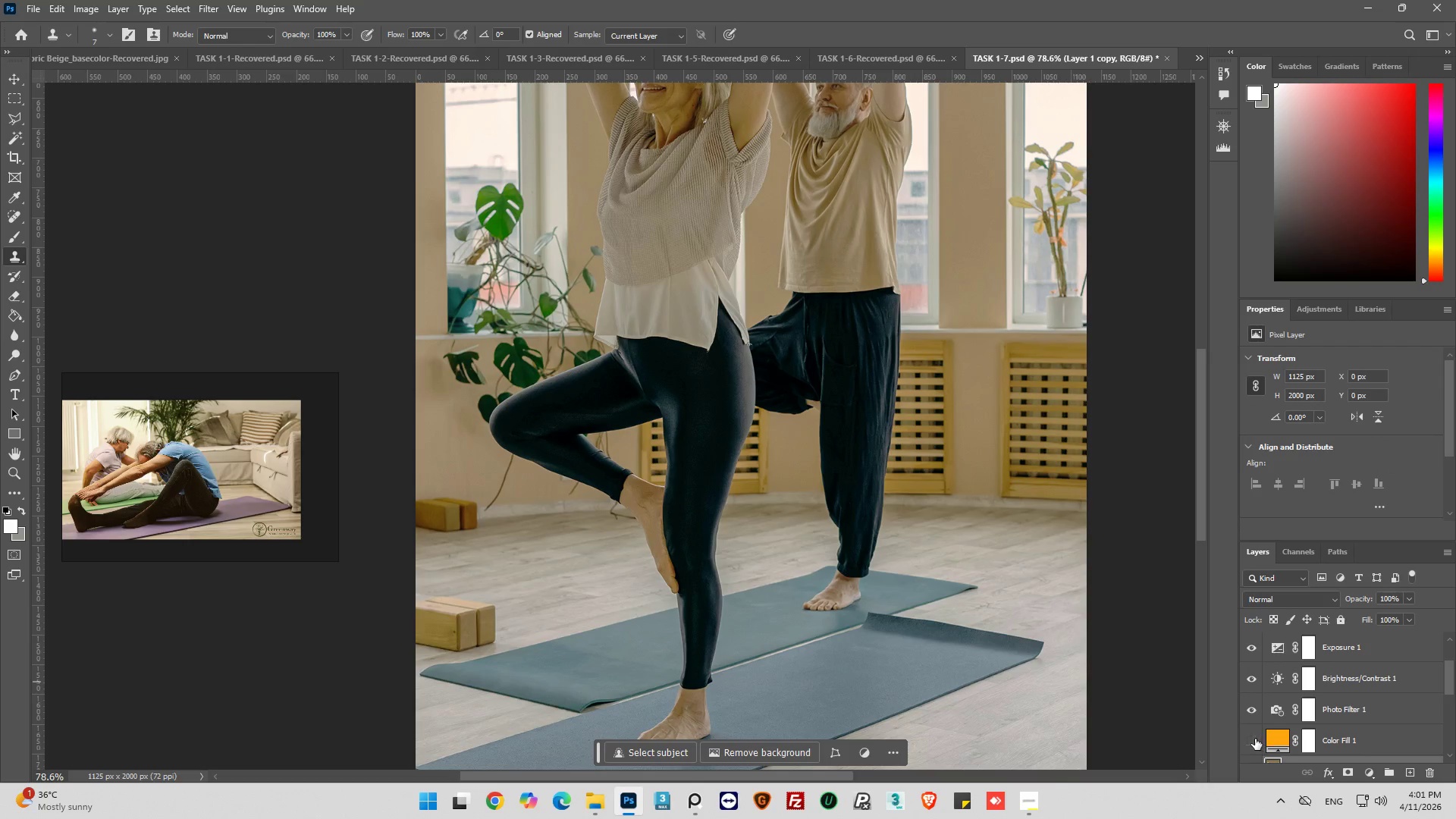 
left_click([1255, 739])
 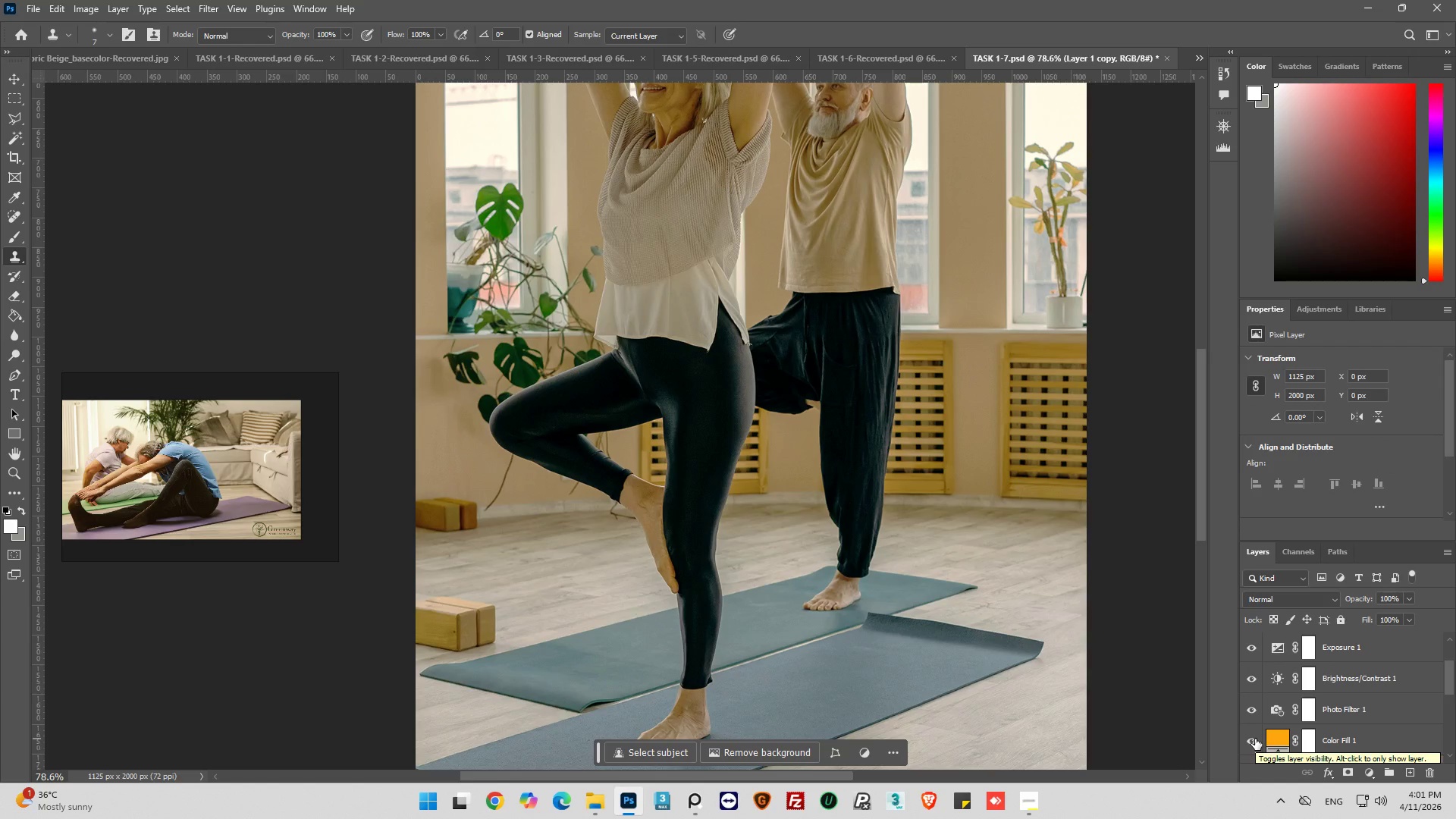 
left_click([1255, 739])
 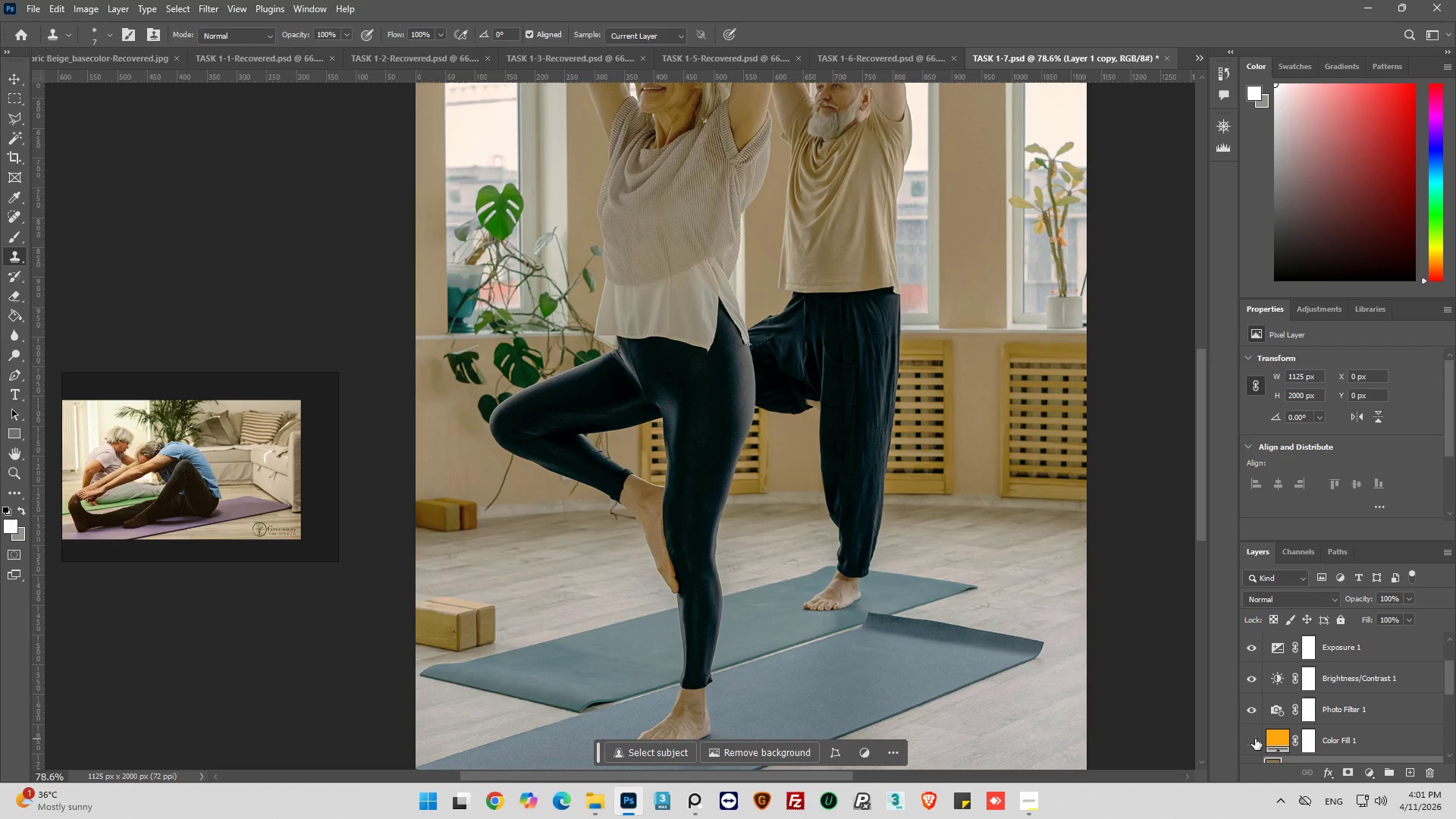 
left_click([1255, 739])
 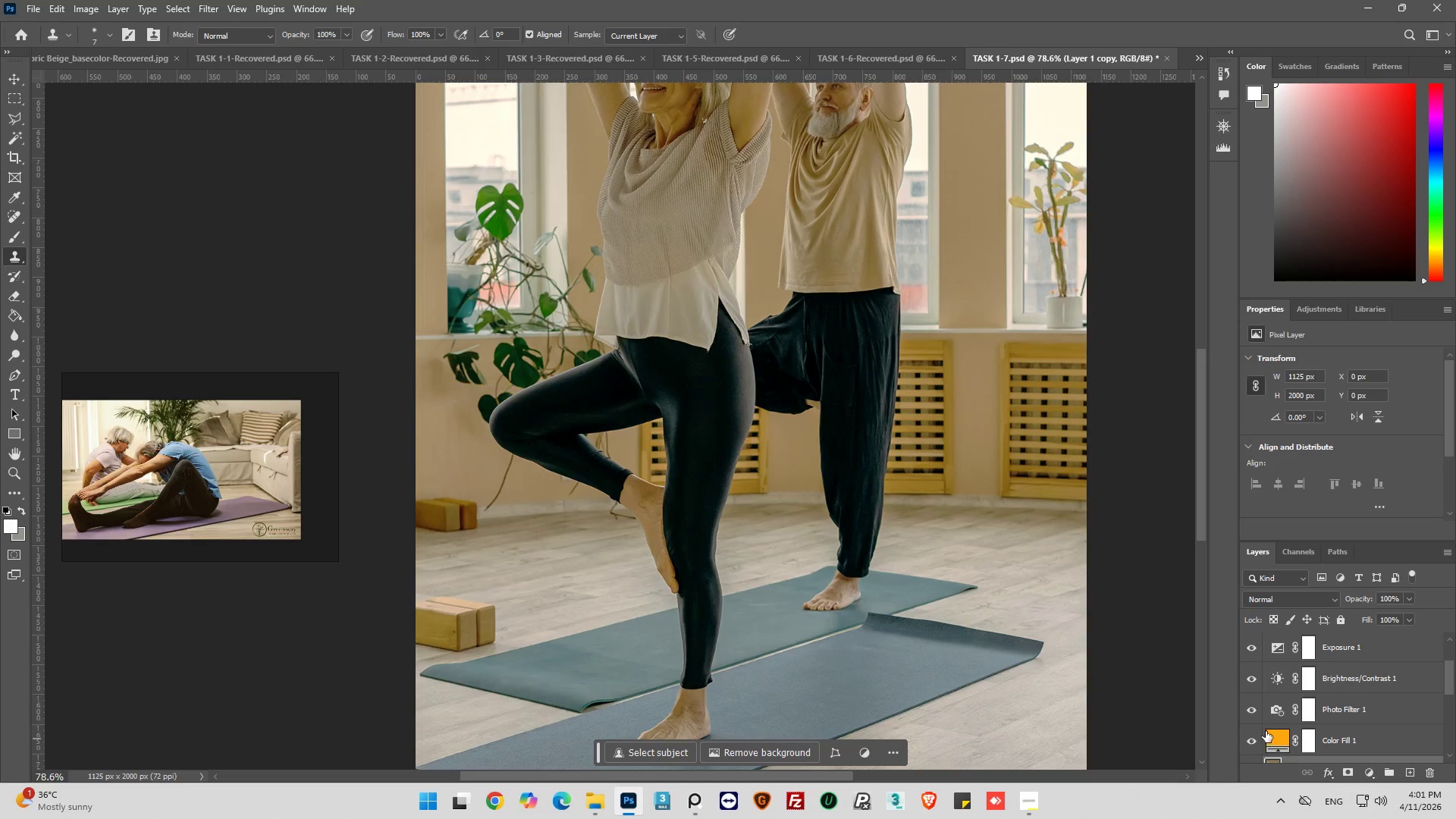 
scroll: coordinate [1269, 730], scroll_direction: up, amount: 7.0
 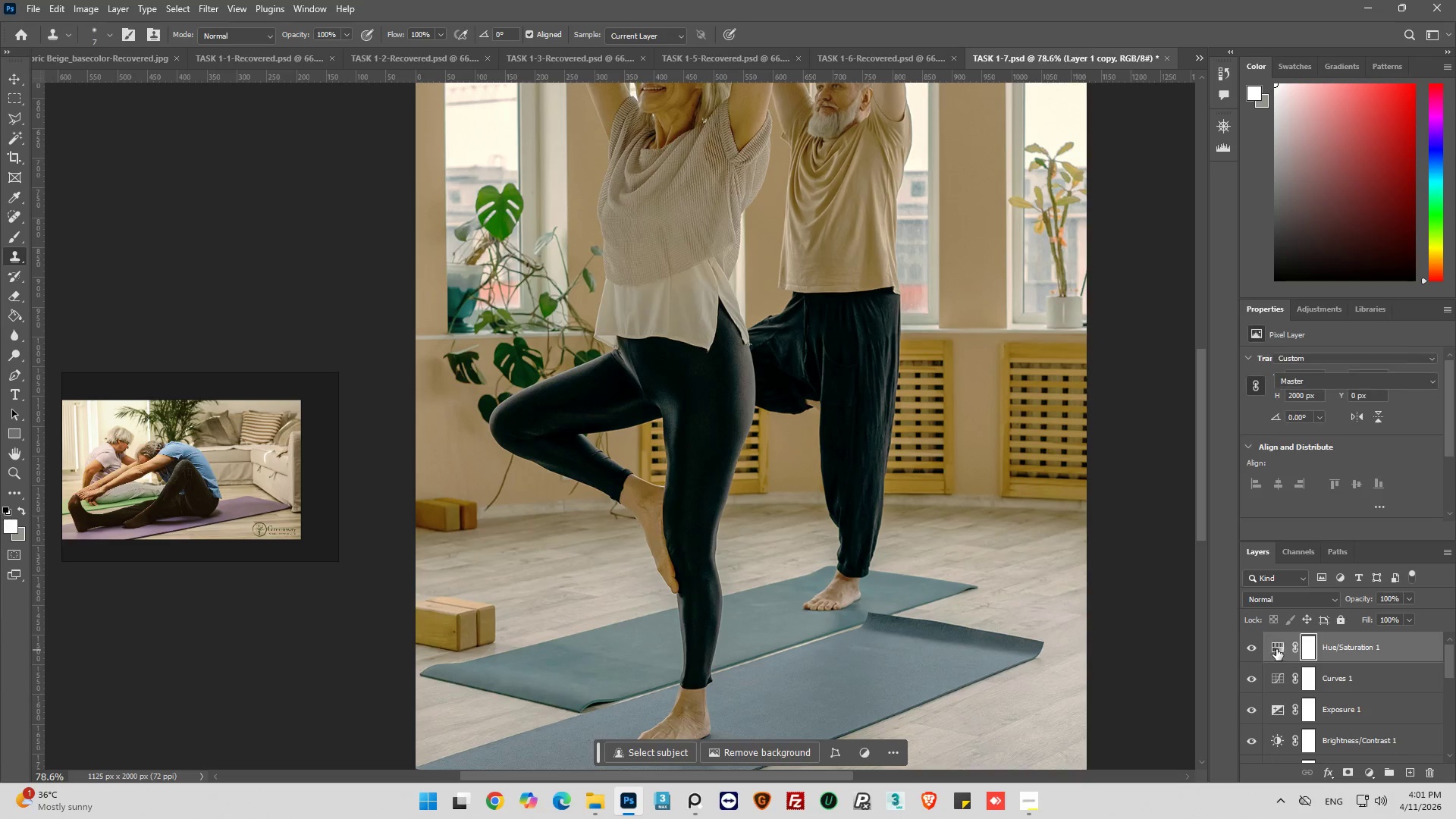 
double_click([1279, 648])
 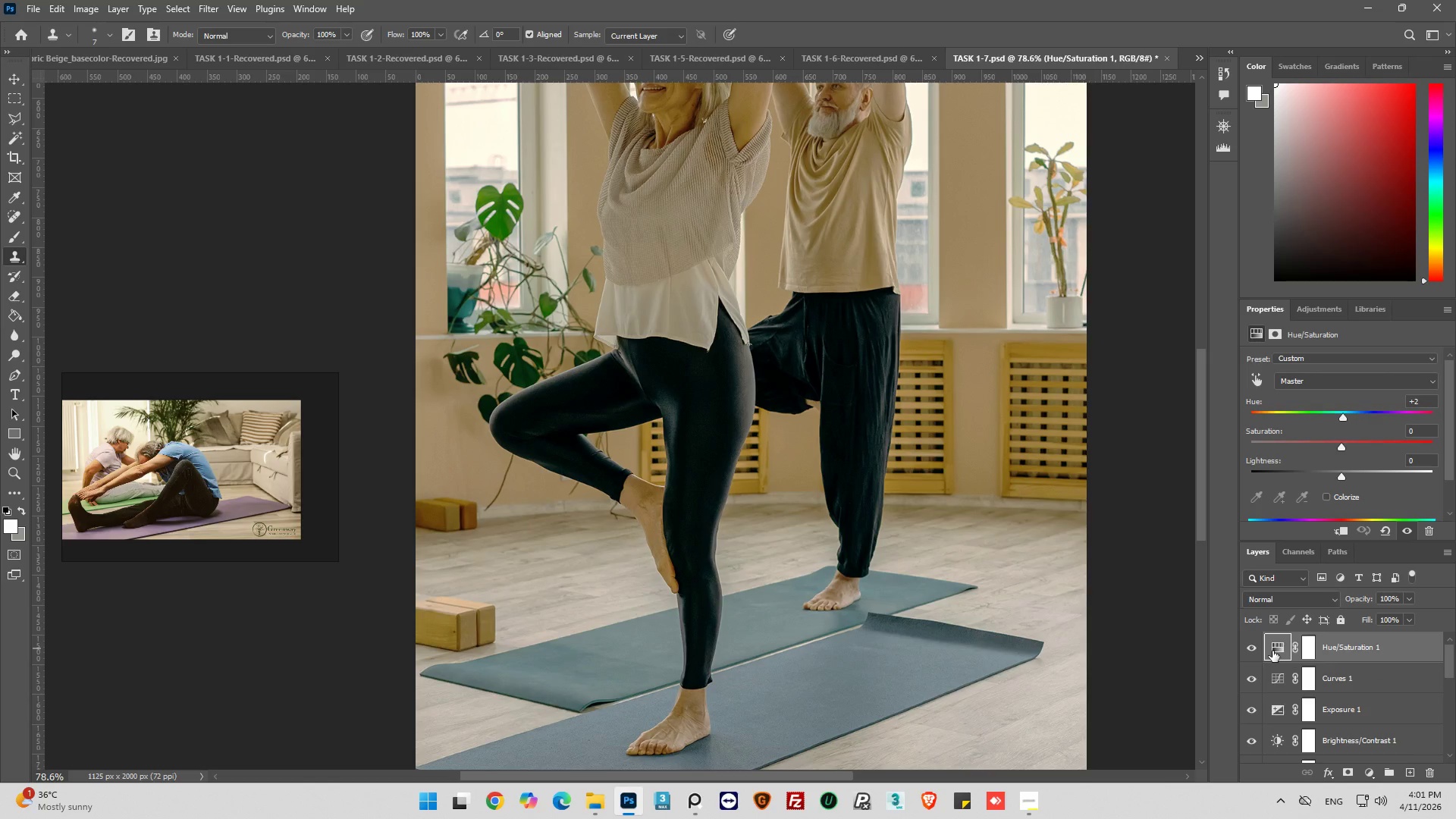 
hold_key(key=ShiftLeft, duration=1.22)
 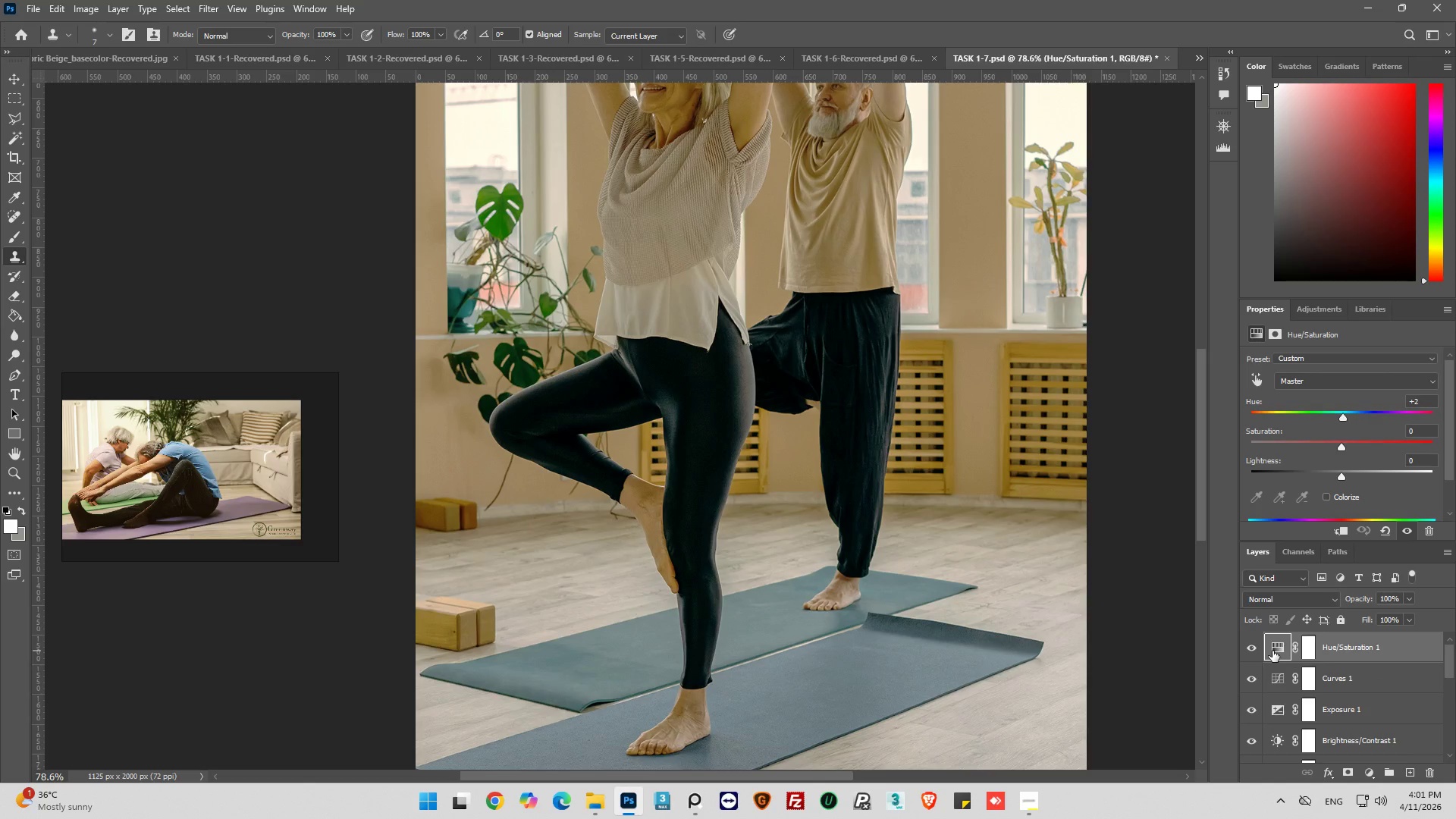 
hold_key(key=ControlLeft, duration=0.39)
 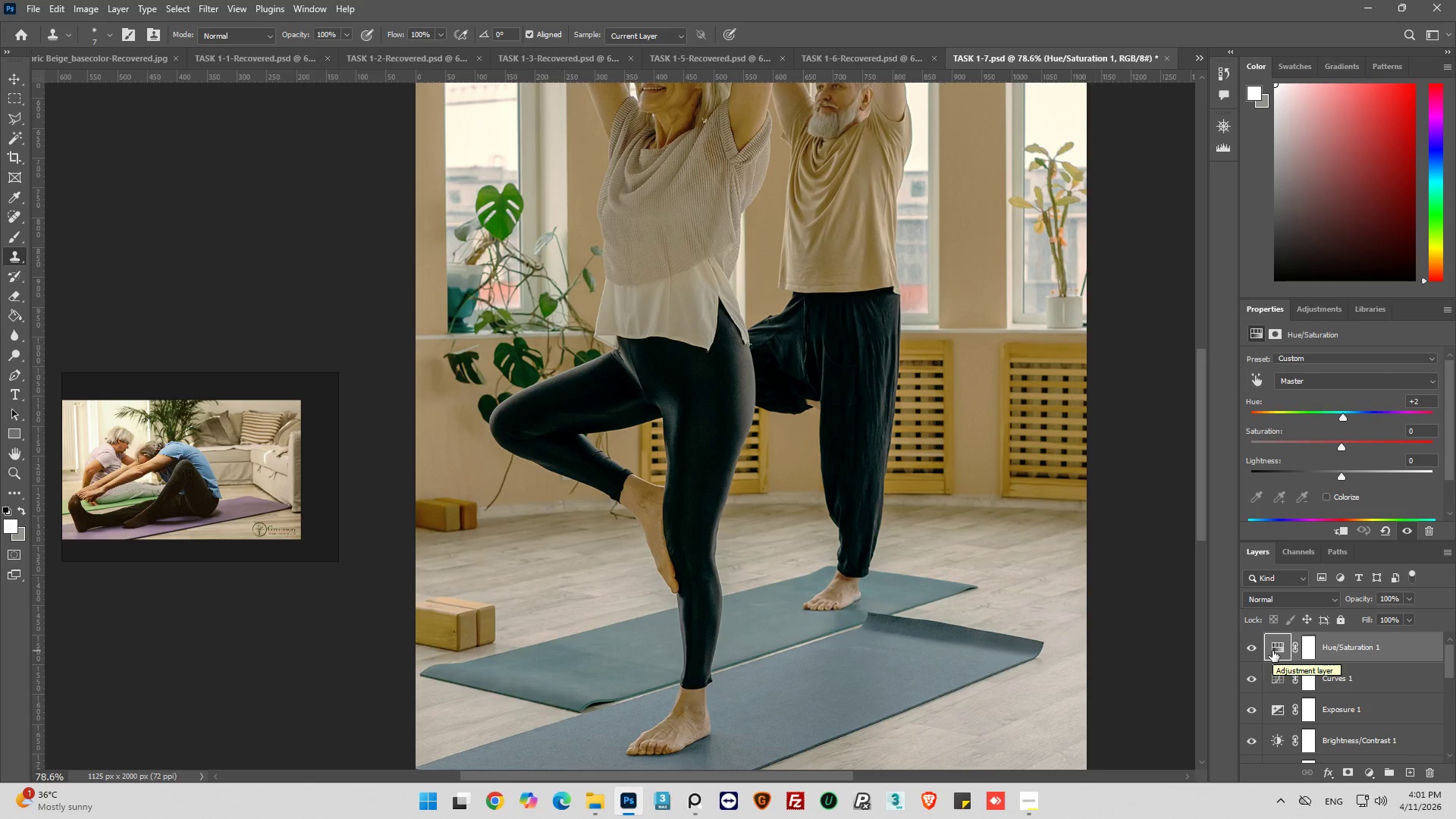 
hold_key(key=AltLeft, duration=1.5)
 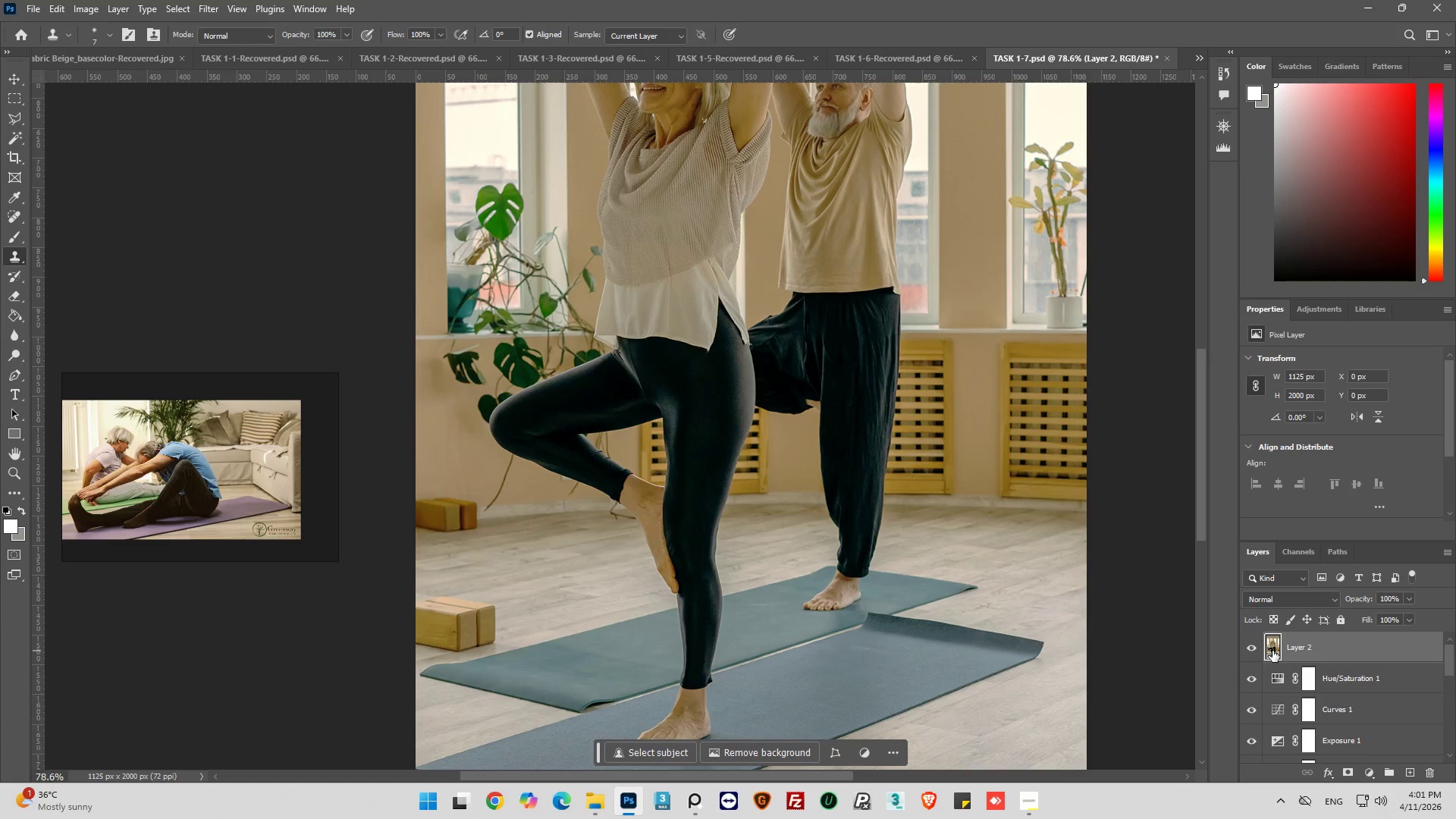 
key(Alt+Control+Shift+E)
 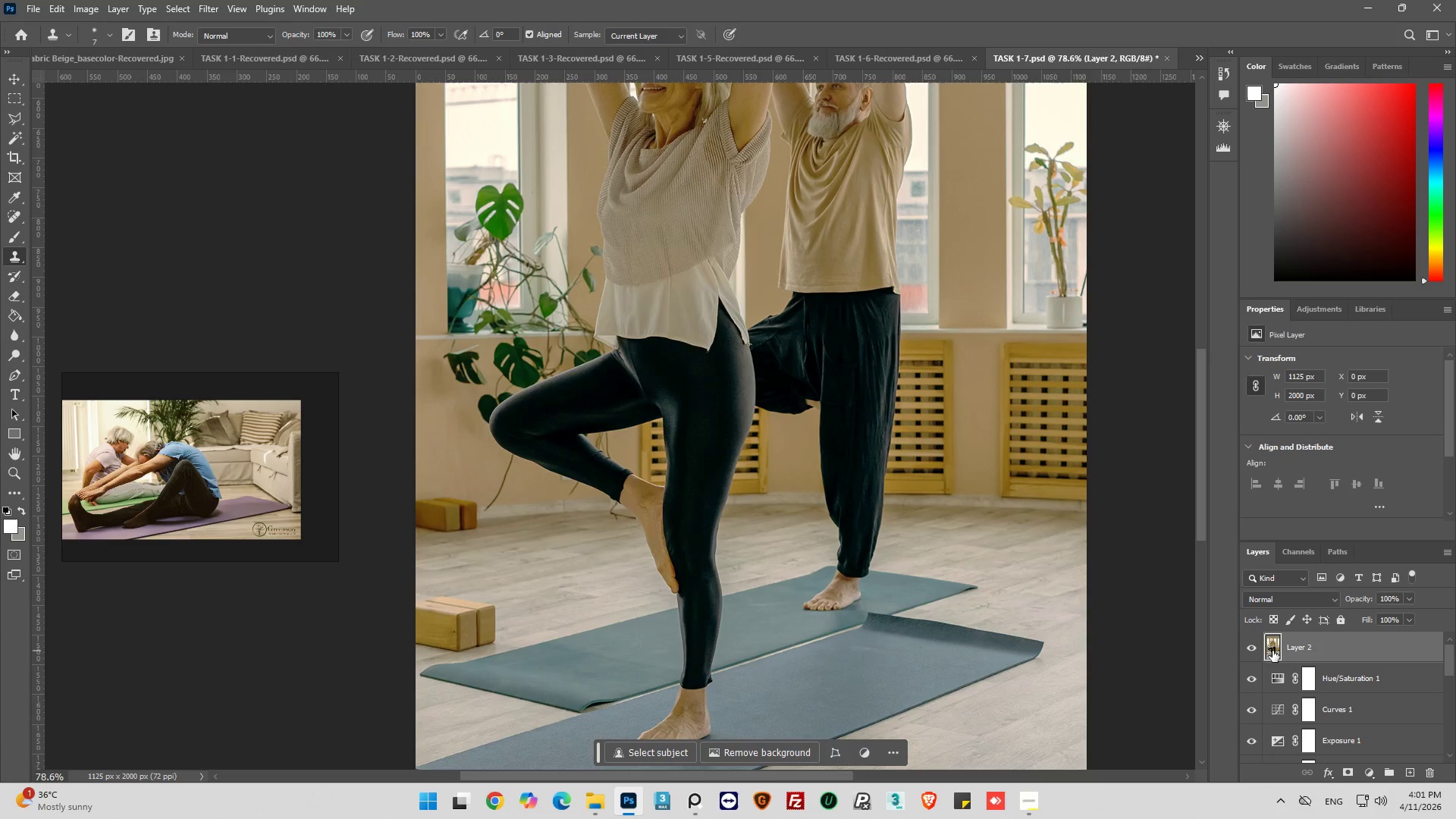 
hold_key(key=AltLeft, duration=0.58)
 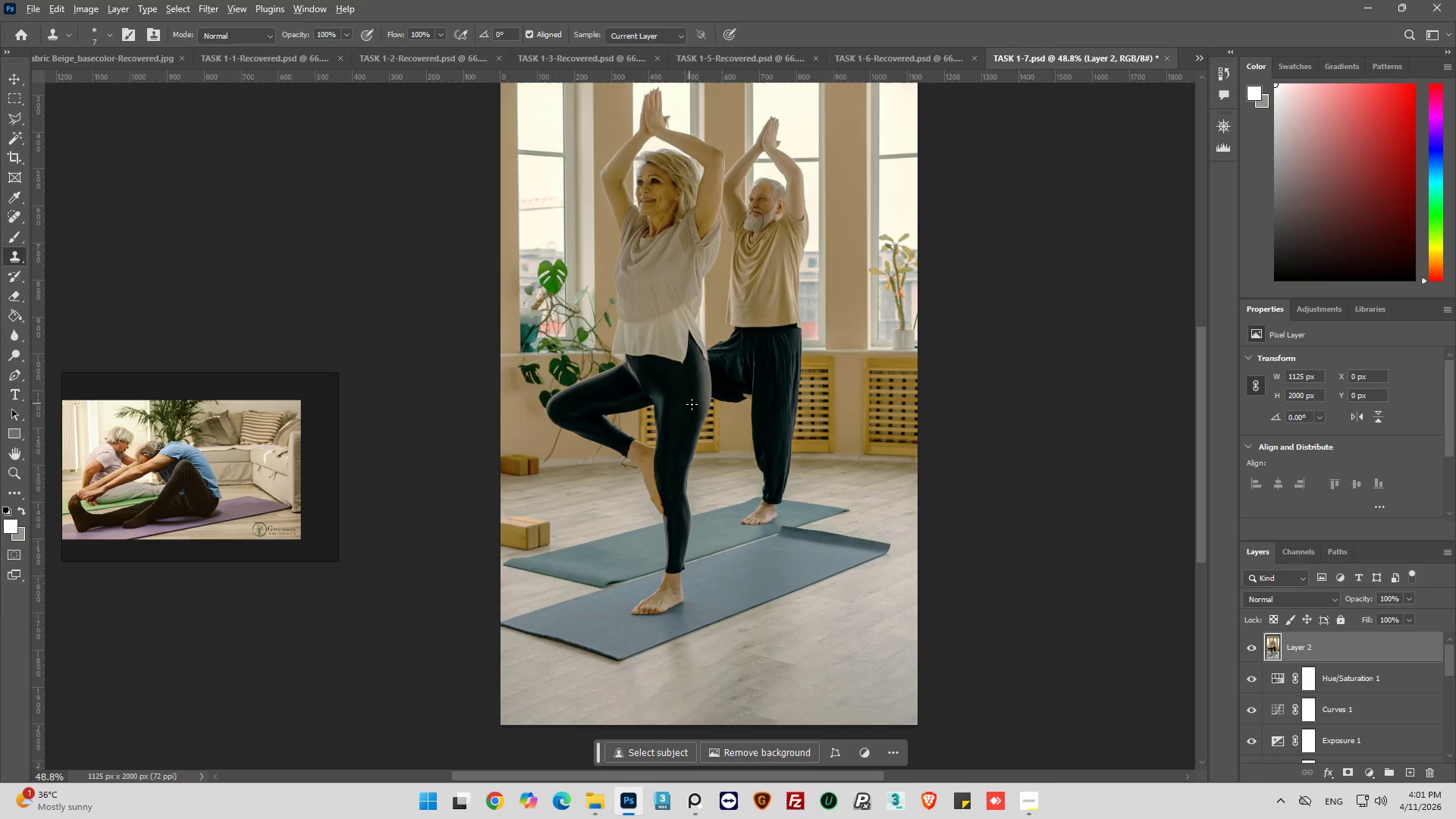 
key(Alt+AltLeft)
 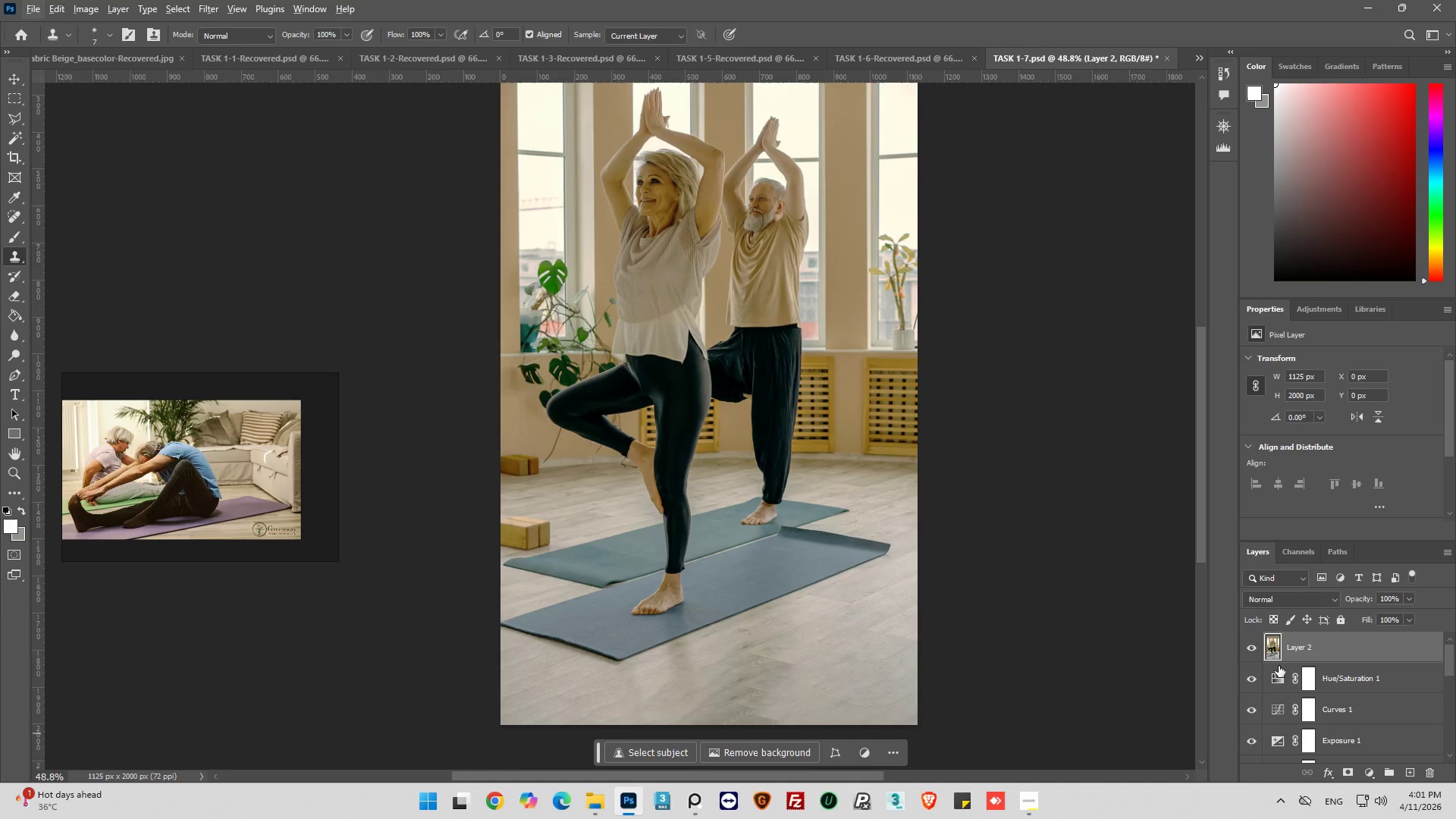 
scroll: coordinate [649, 388], scroll_direction: down, amount: 5.0
 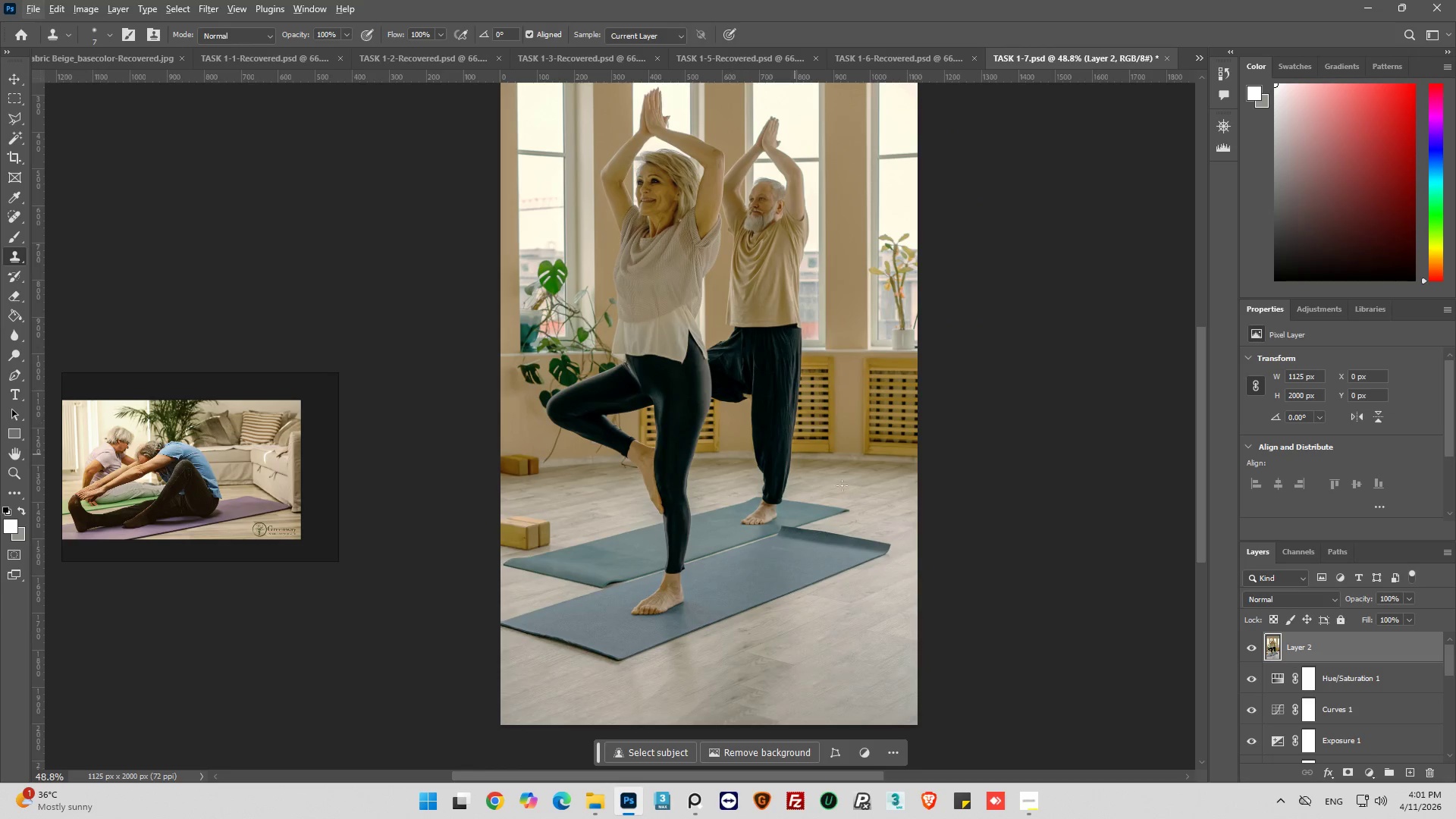 
key(Control+J)
 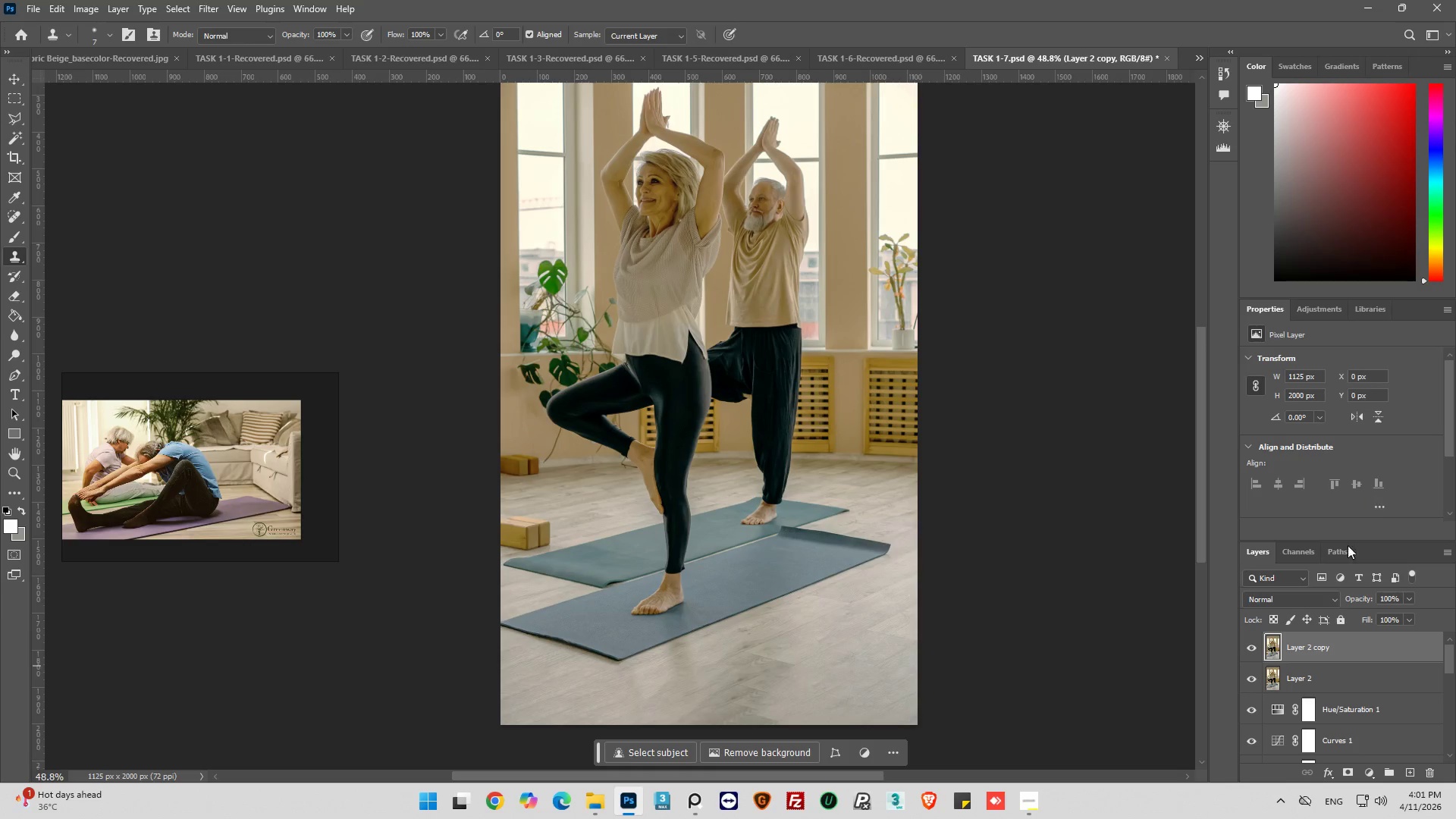 
scroll: coordinate [1289, 732], scroll_direction: down, amount: 7.0
 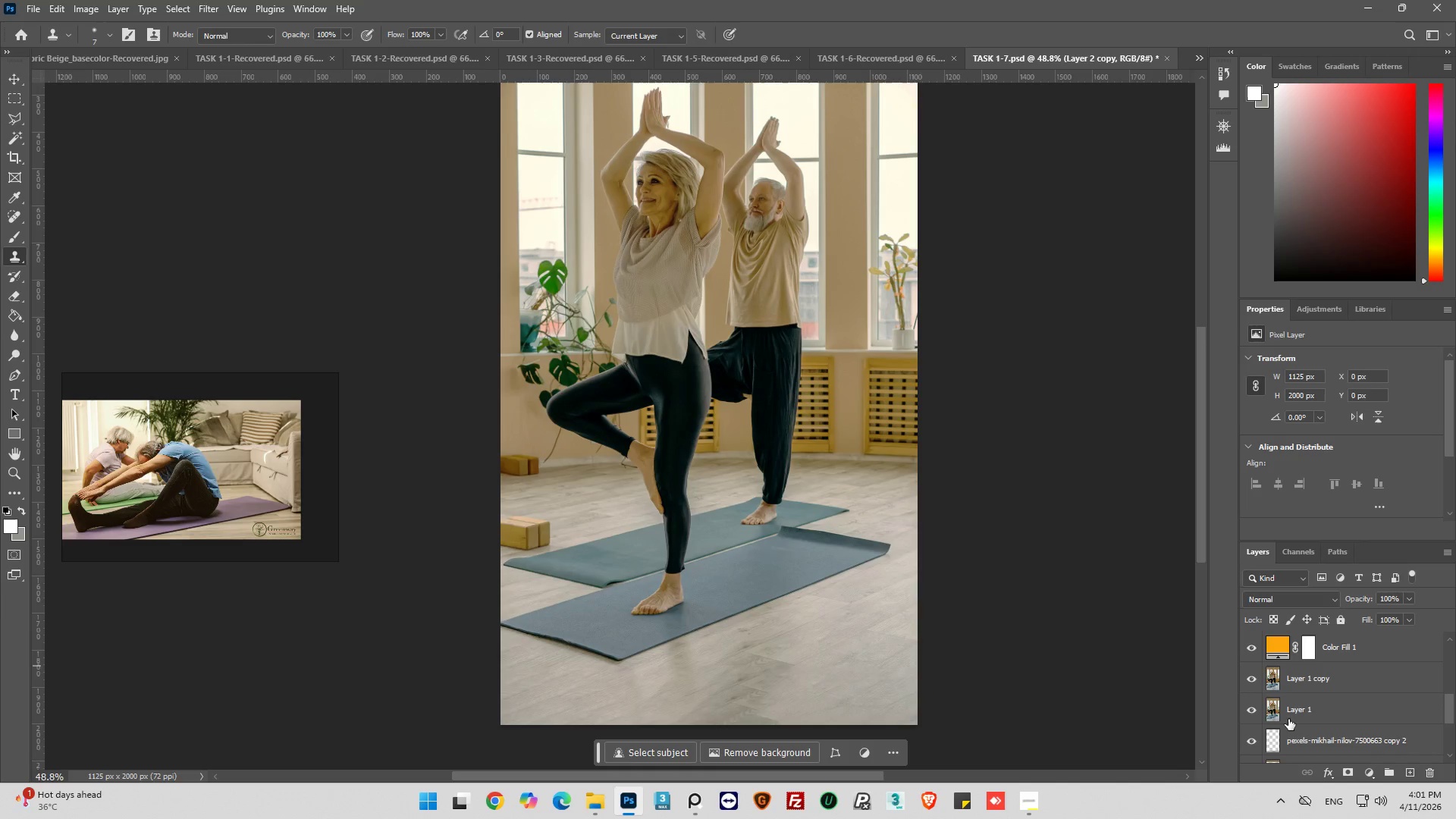 
left_click([1273, 688])
 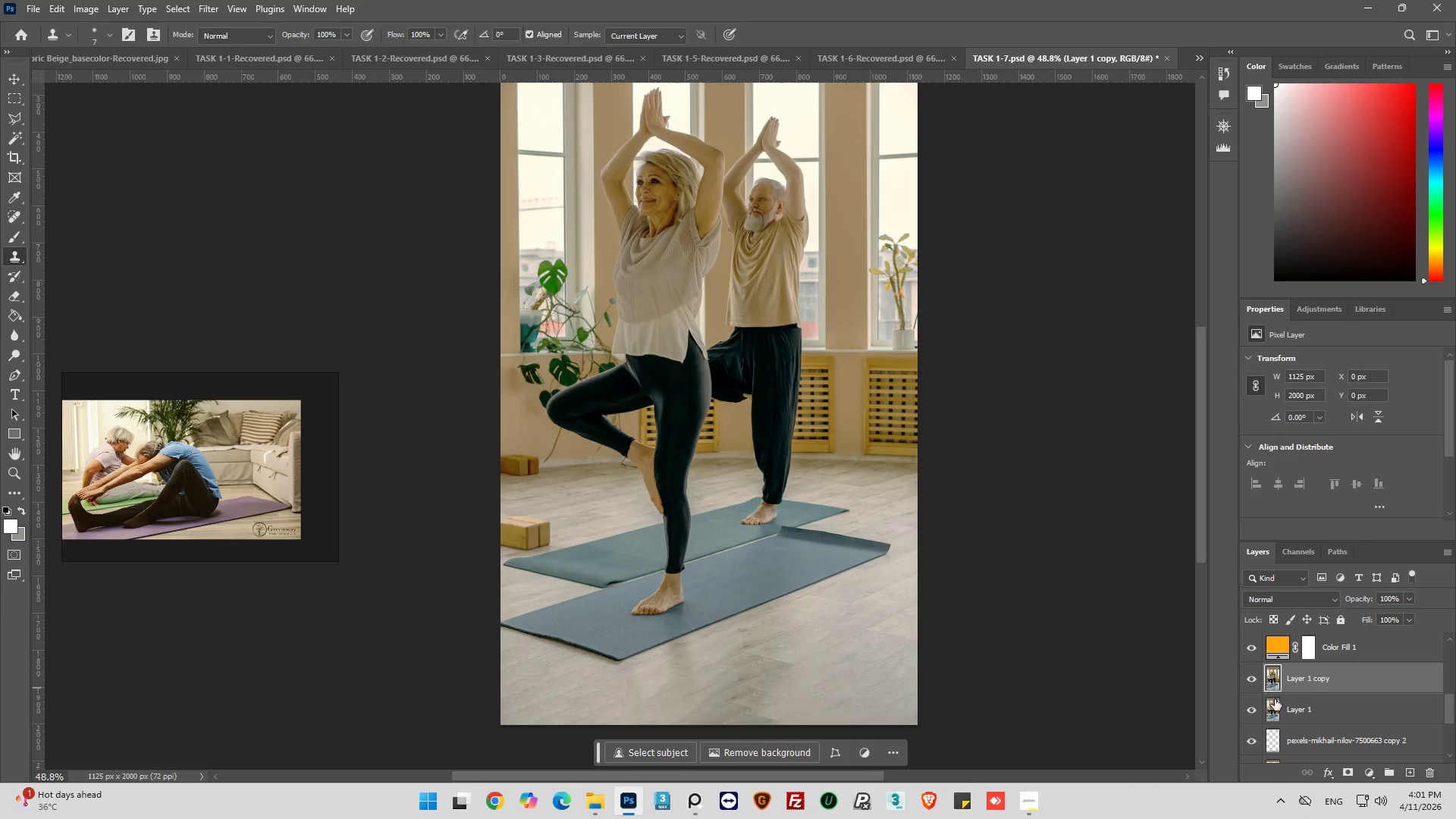 
left_click([1271, 706])
 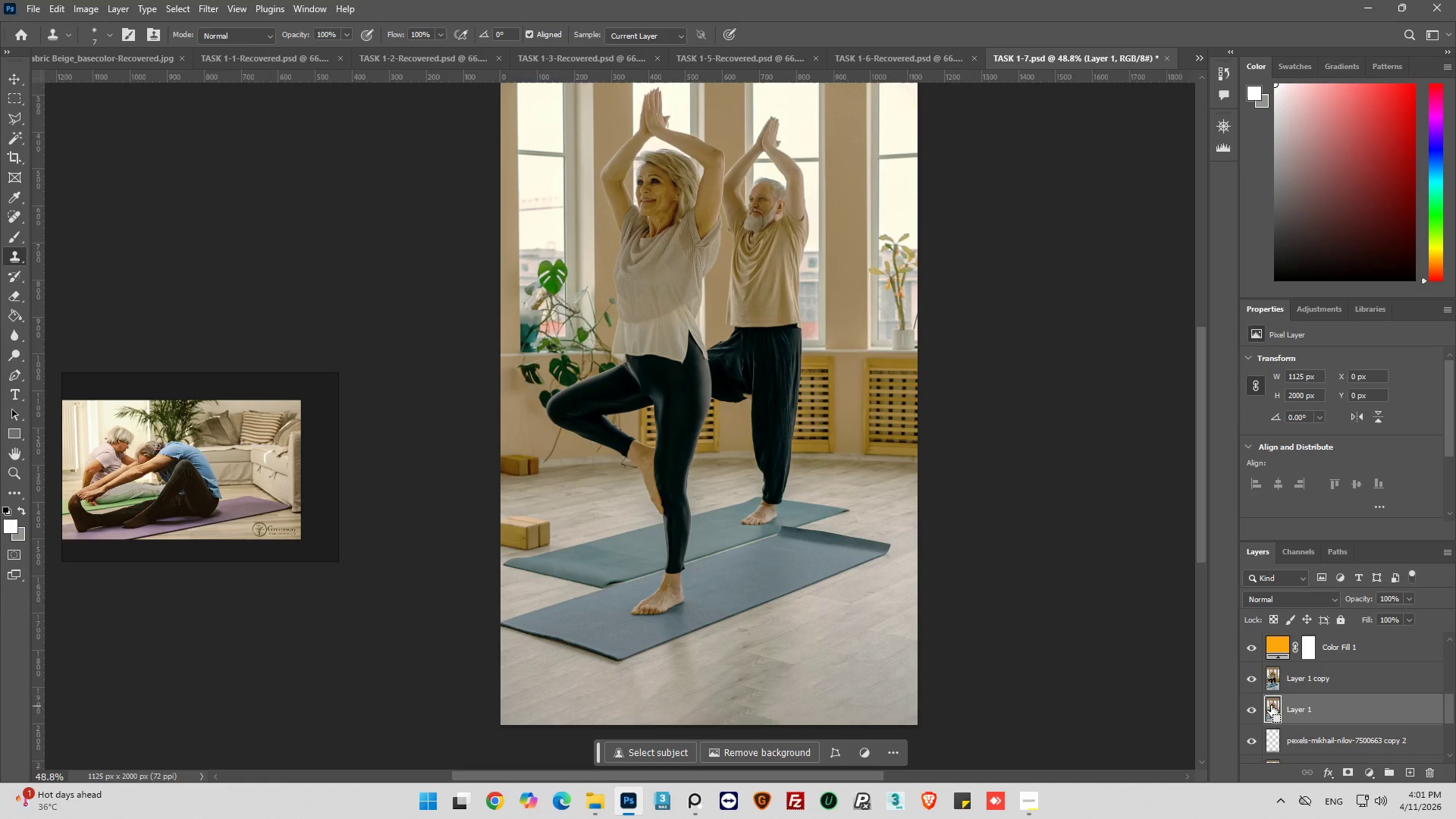 
key(Control+J)
 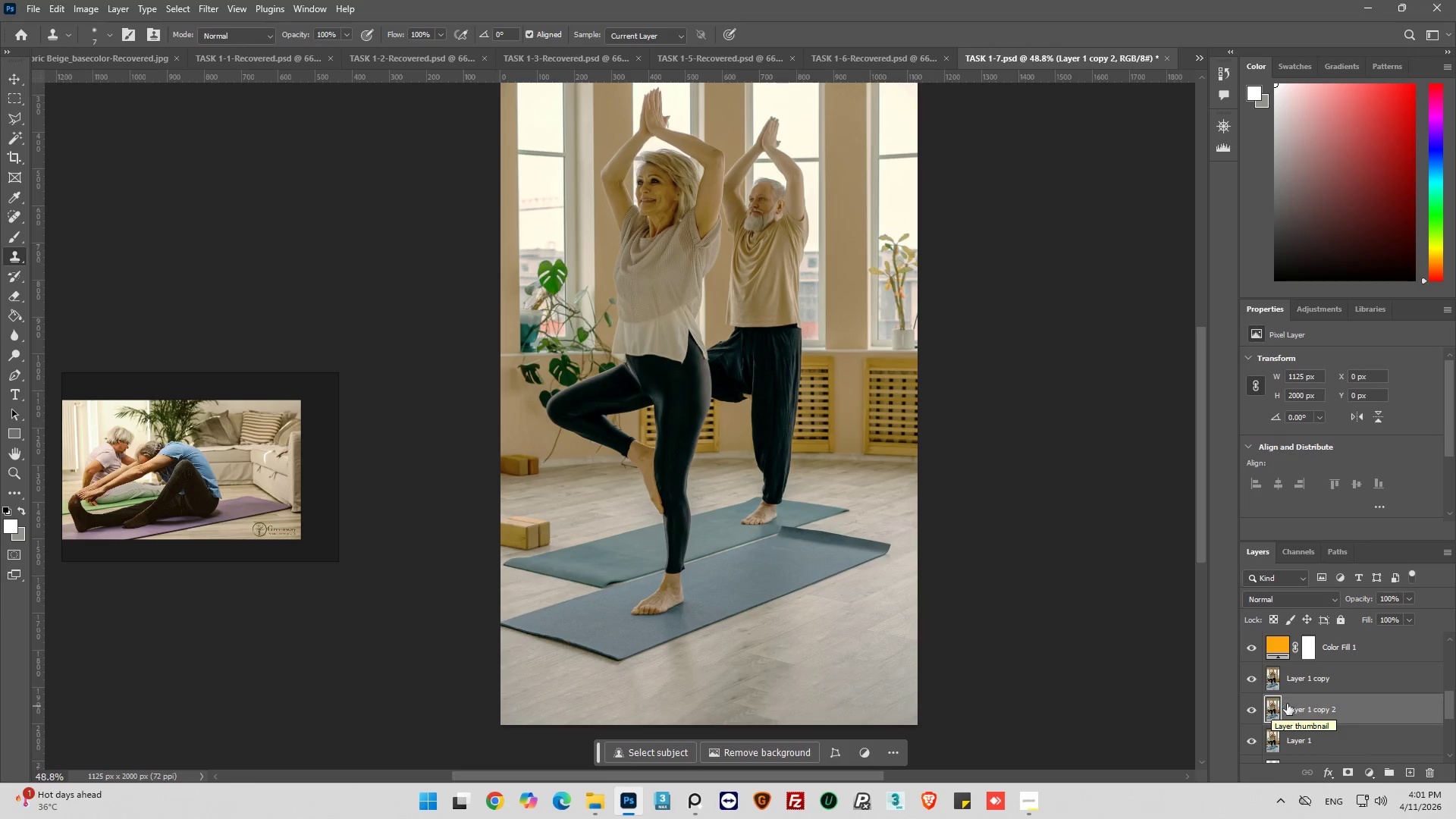 
left_click_drag(start_coordinate=[1300, 708], to_coordinate=[1307, 639])
 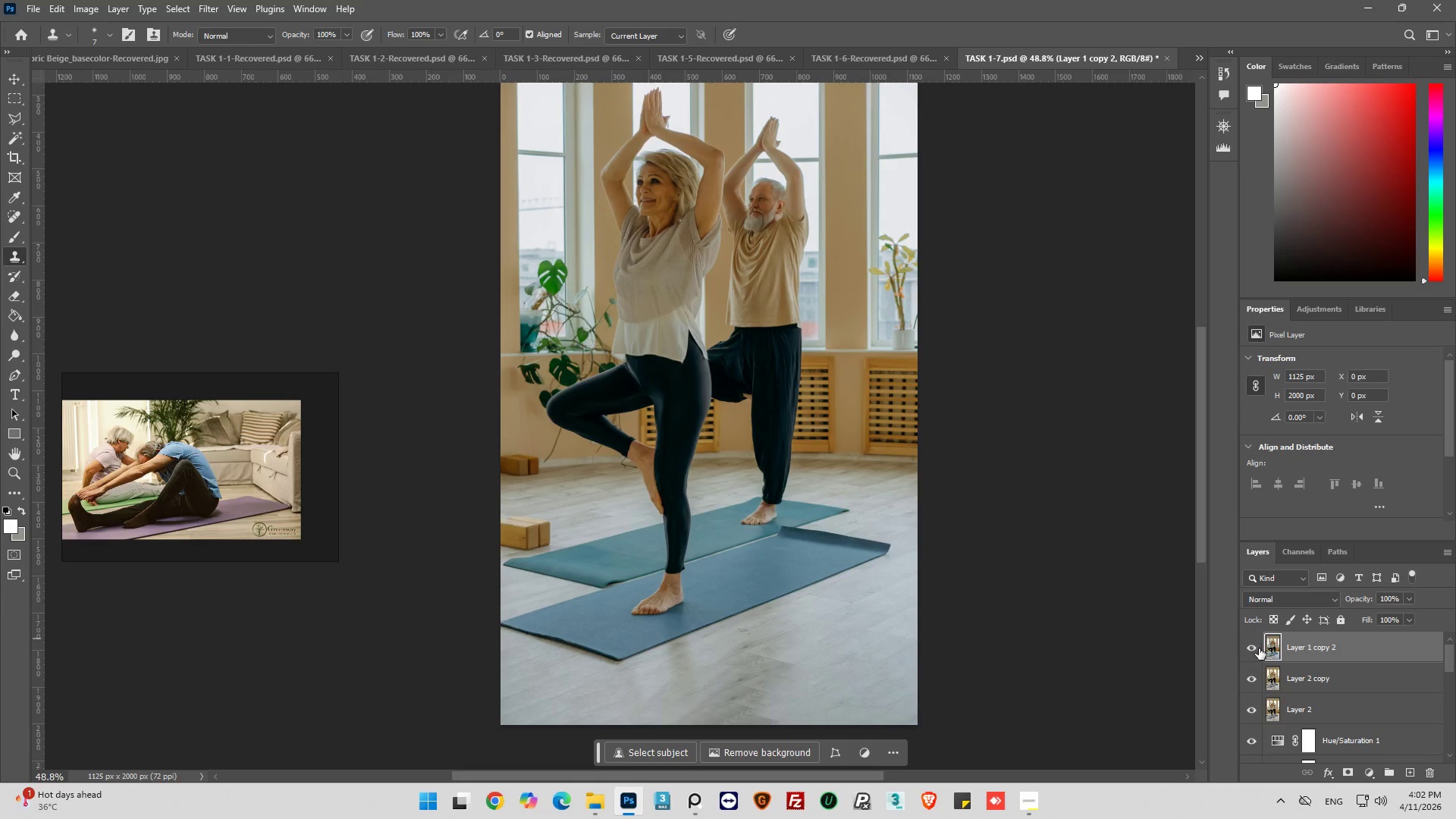 
hold_key(key=AltLeft, duration=0.66)
 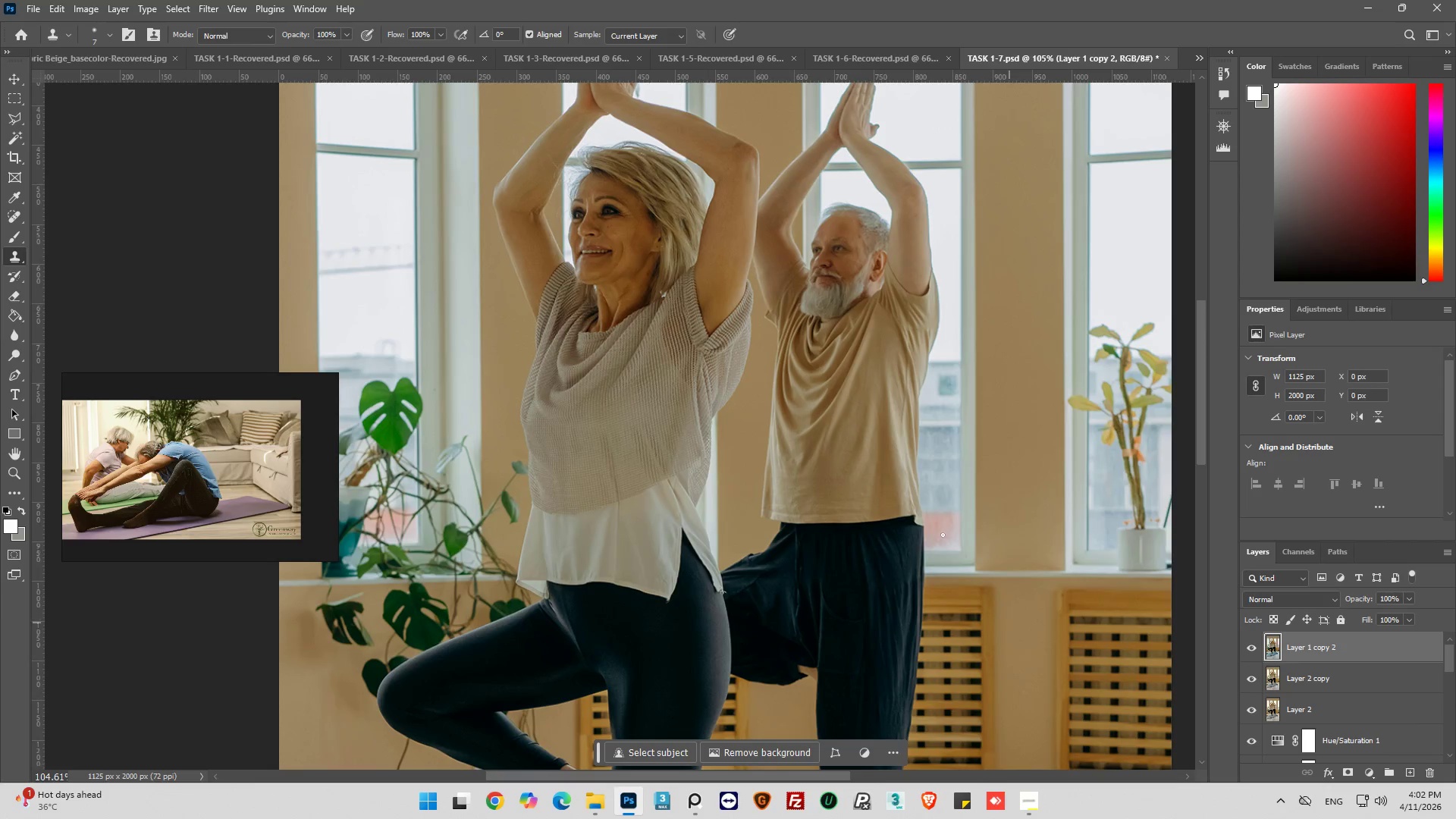 
scroll: coordinate [695, 267], scroll_direction: up, amount: 13.0
 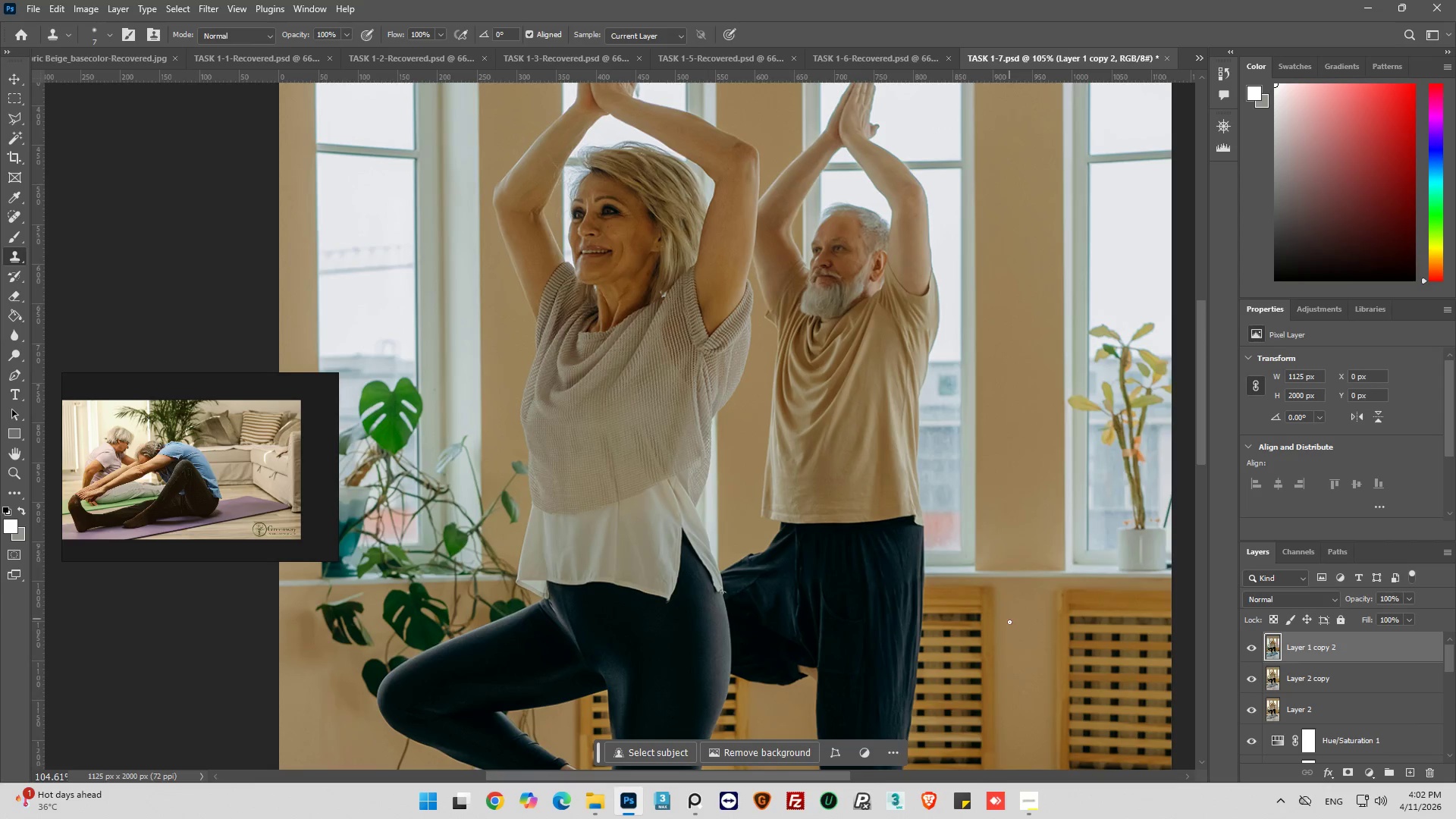 
hold_key(key=AltLeft, duration=0.8)
scroll: coordinate [822, 270], scroll_direction: up, amount: 7.0
 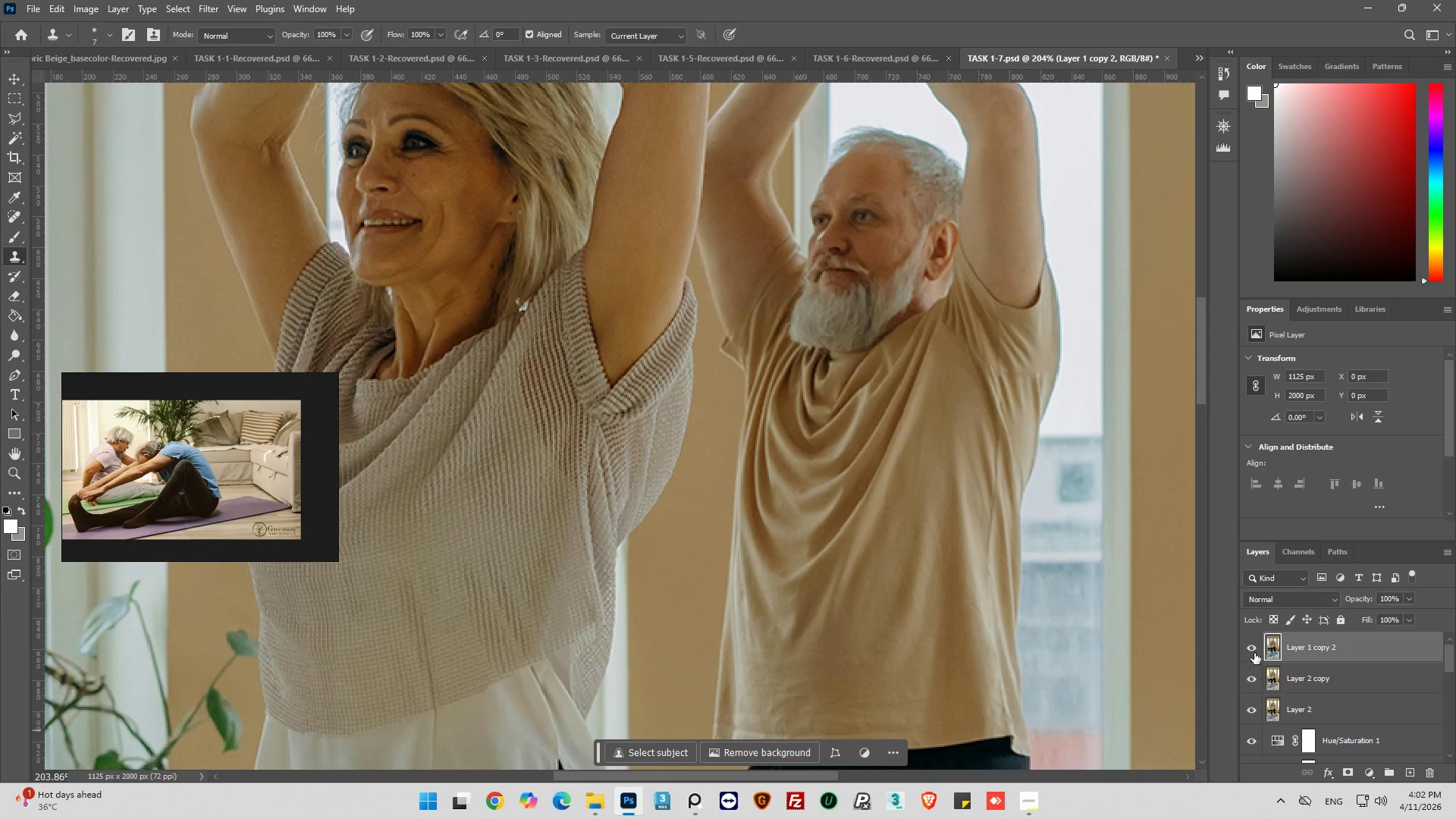 
left_click([1248, 648])
 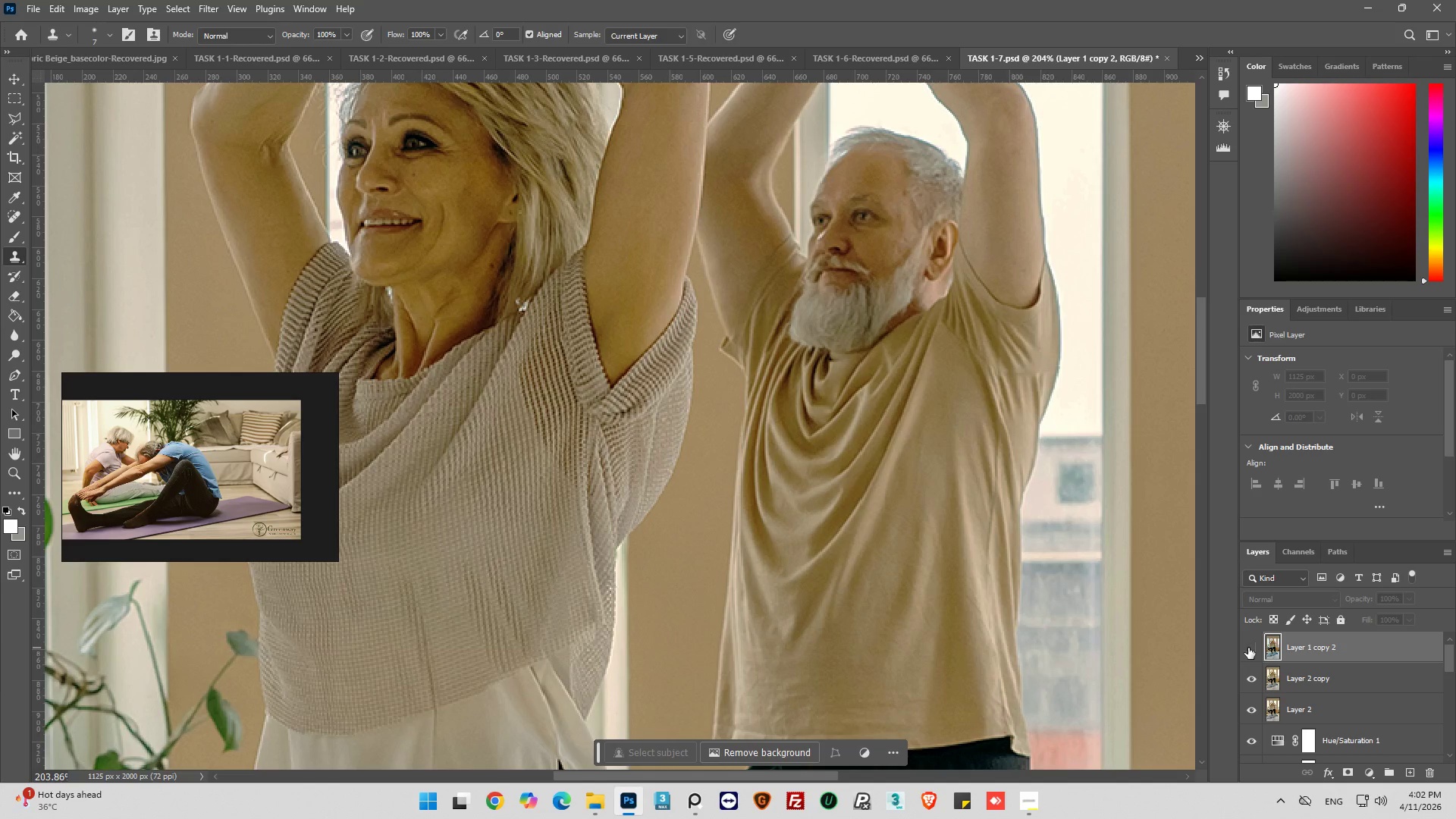 
left_click([1248, 648])
 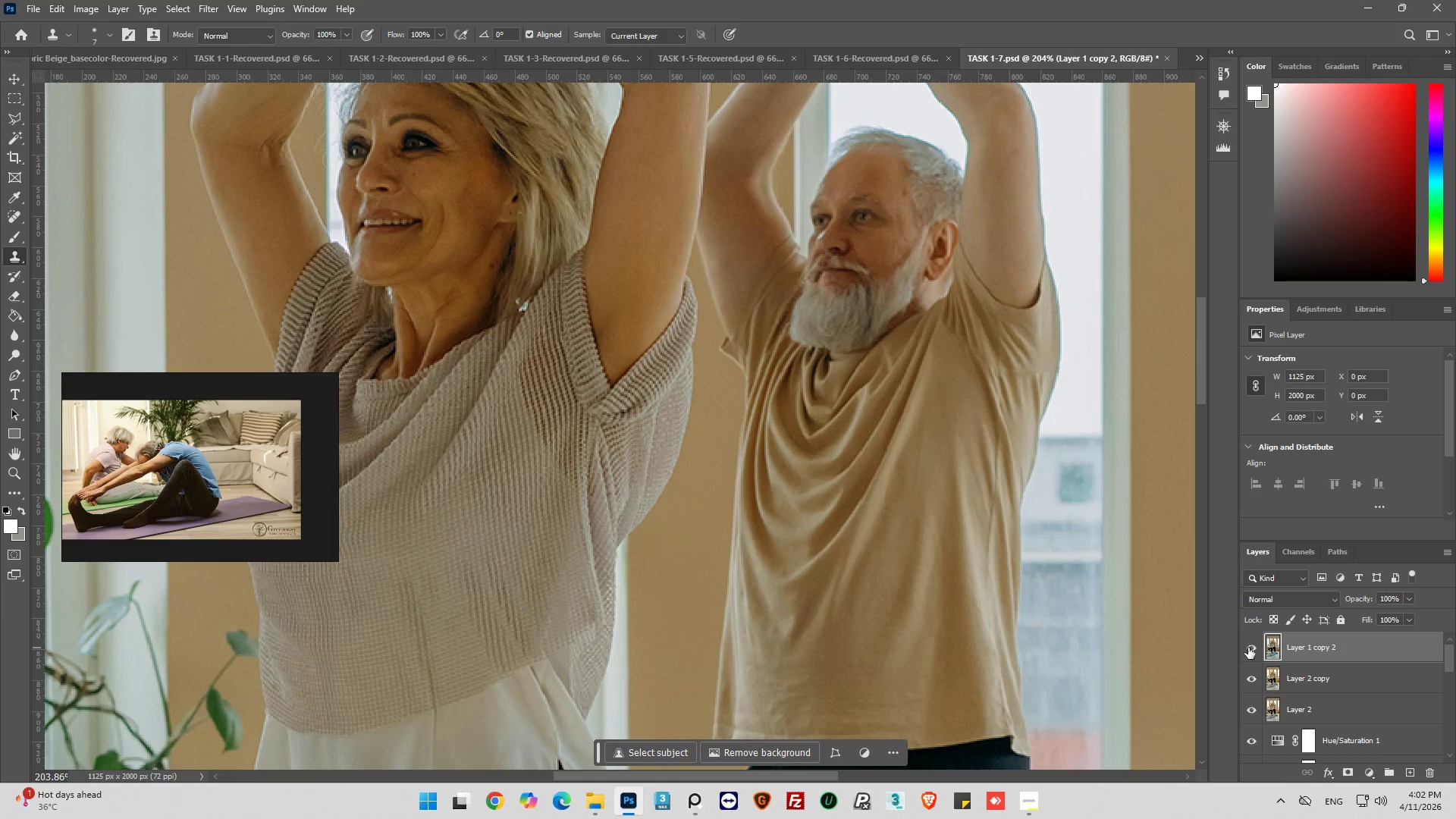 
hold_key(key=AltLeft, duration=0.61)
scroll: coordinate [733, 425], scroll_direction: down, amount: 10.0
 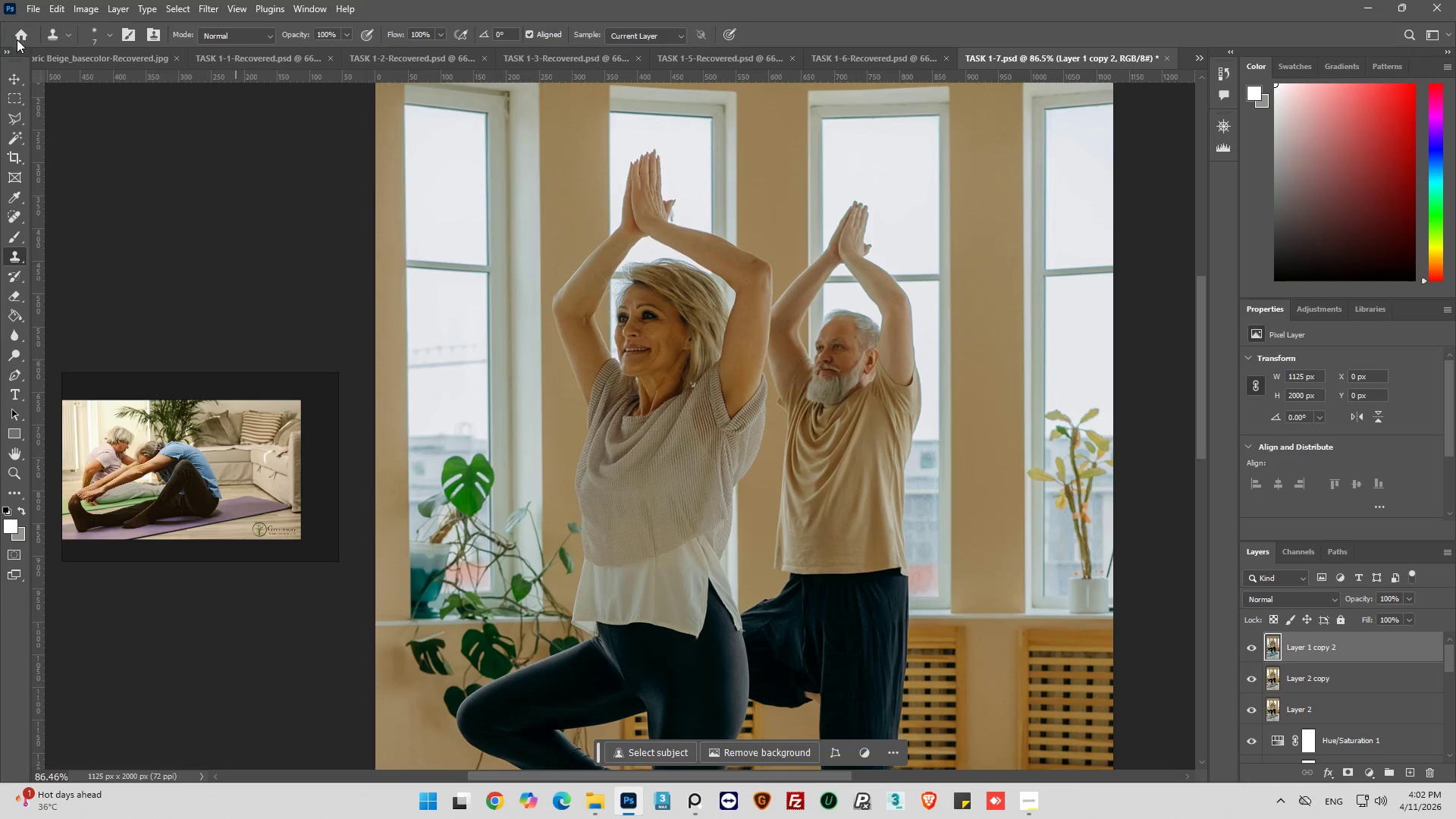 
mouse_move([25, 117])
 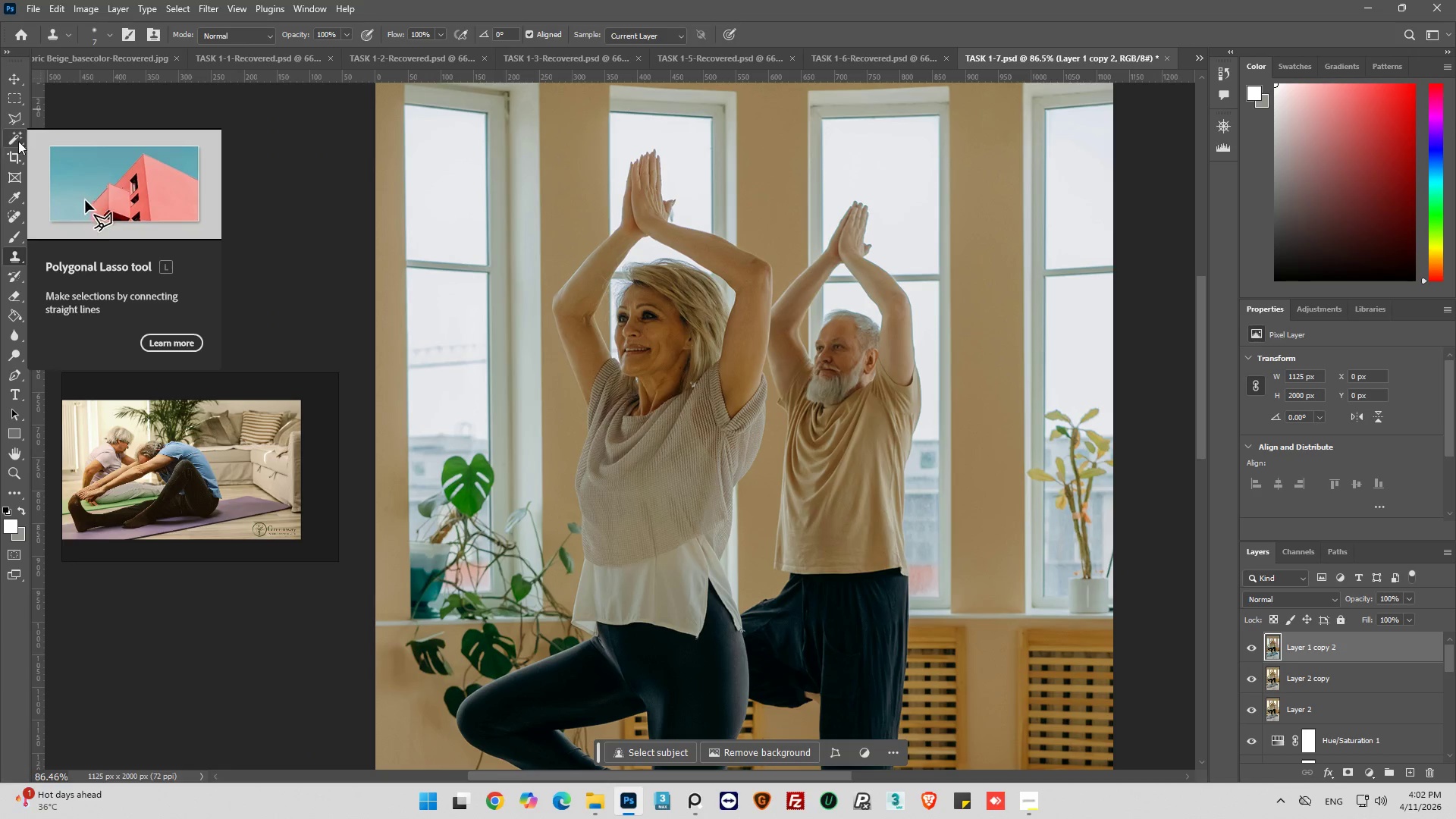 
left_click([5, 141])
 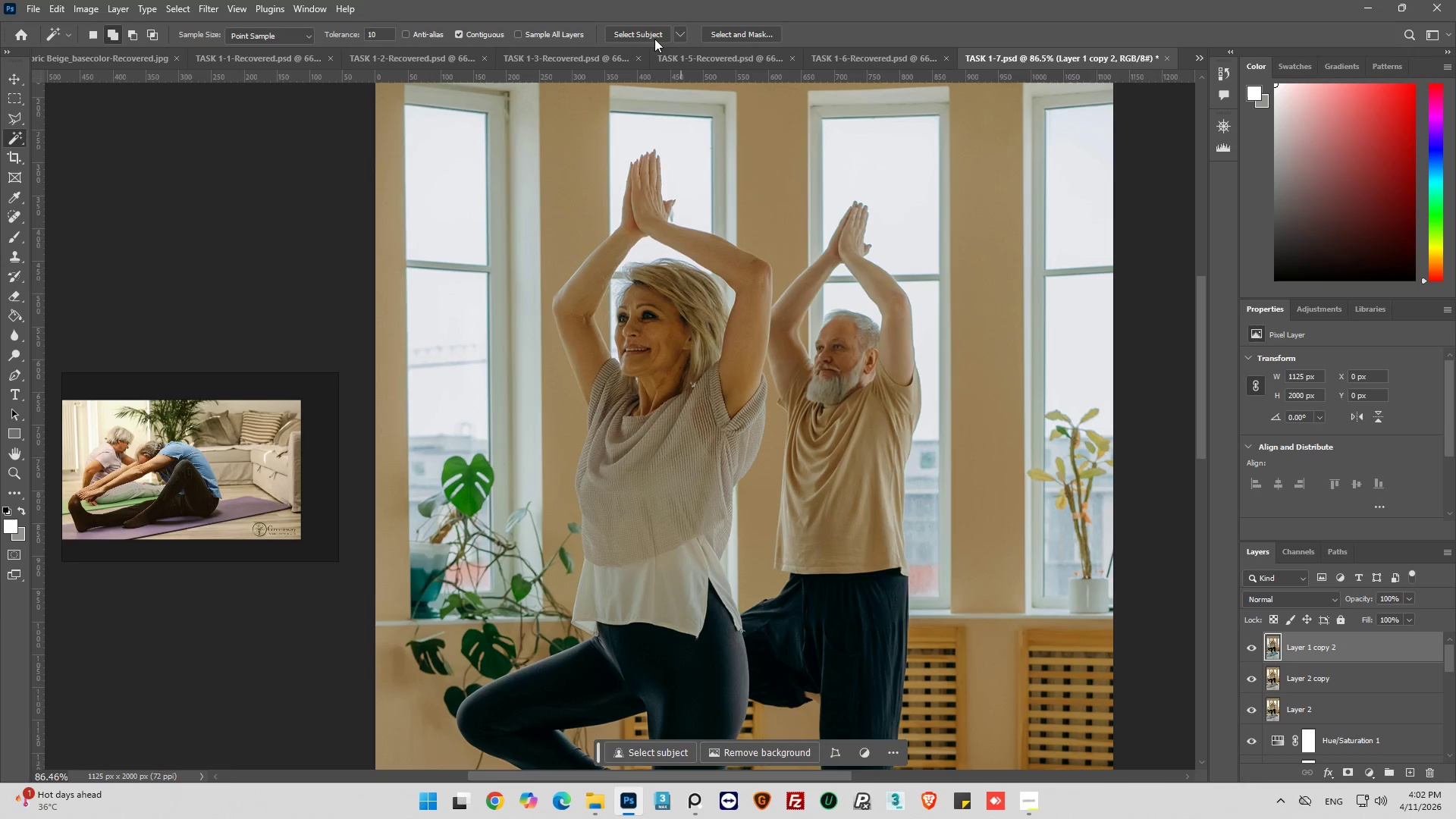 
left_click([641, 29])
 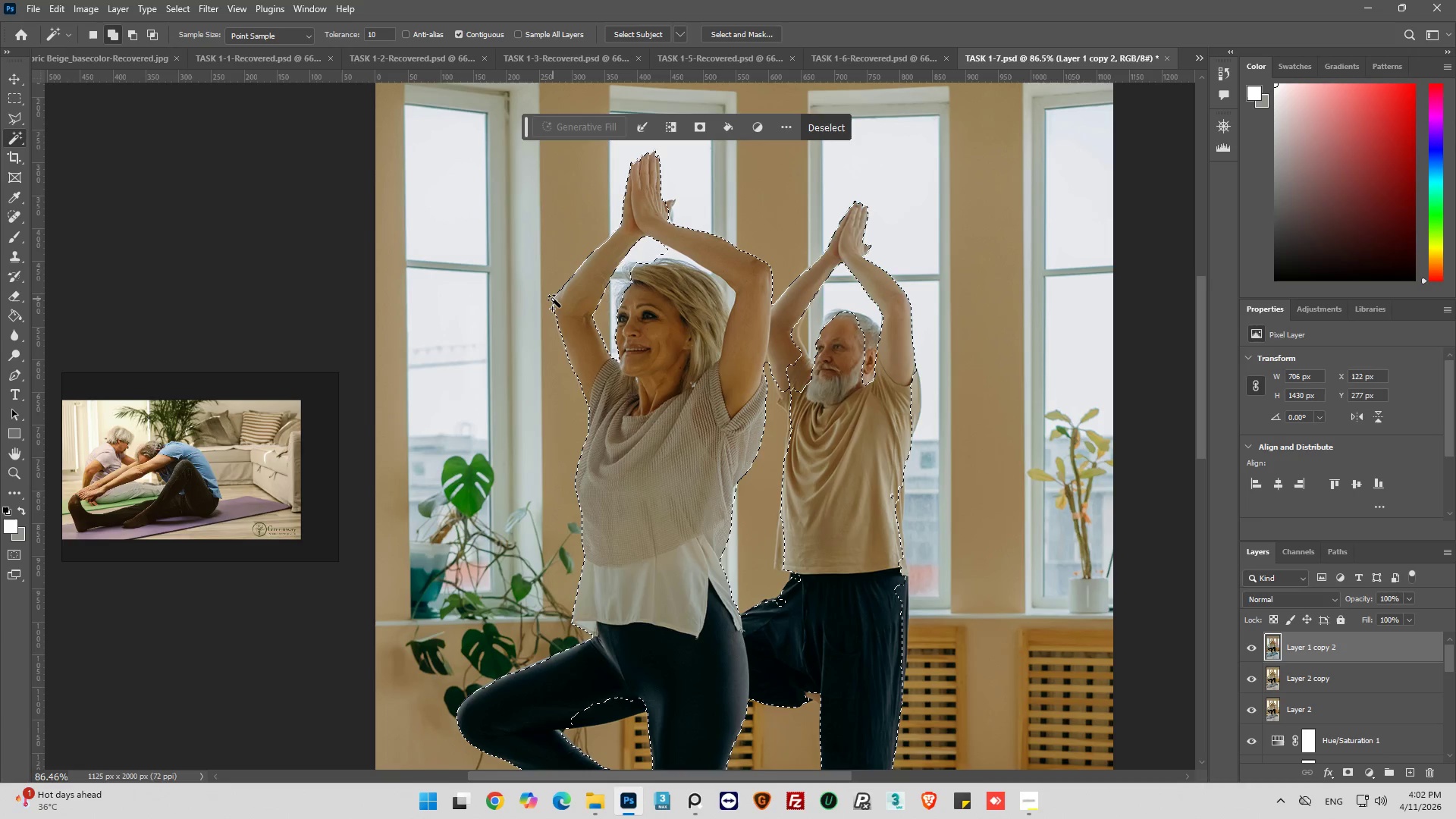 
scroll: coordinate [551, 330], scroll_direction: down, amount: 23.0
 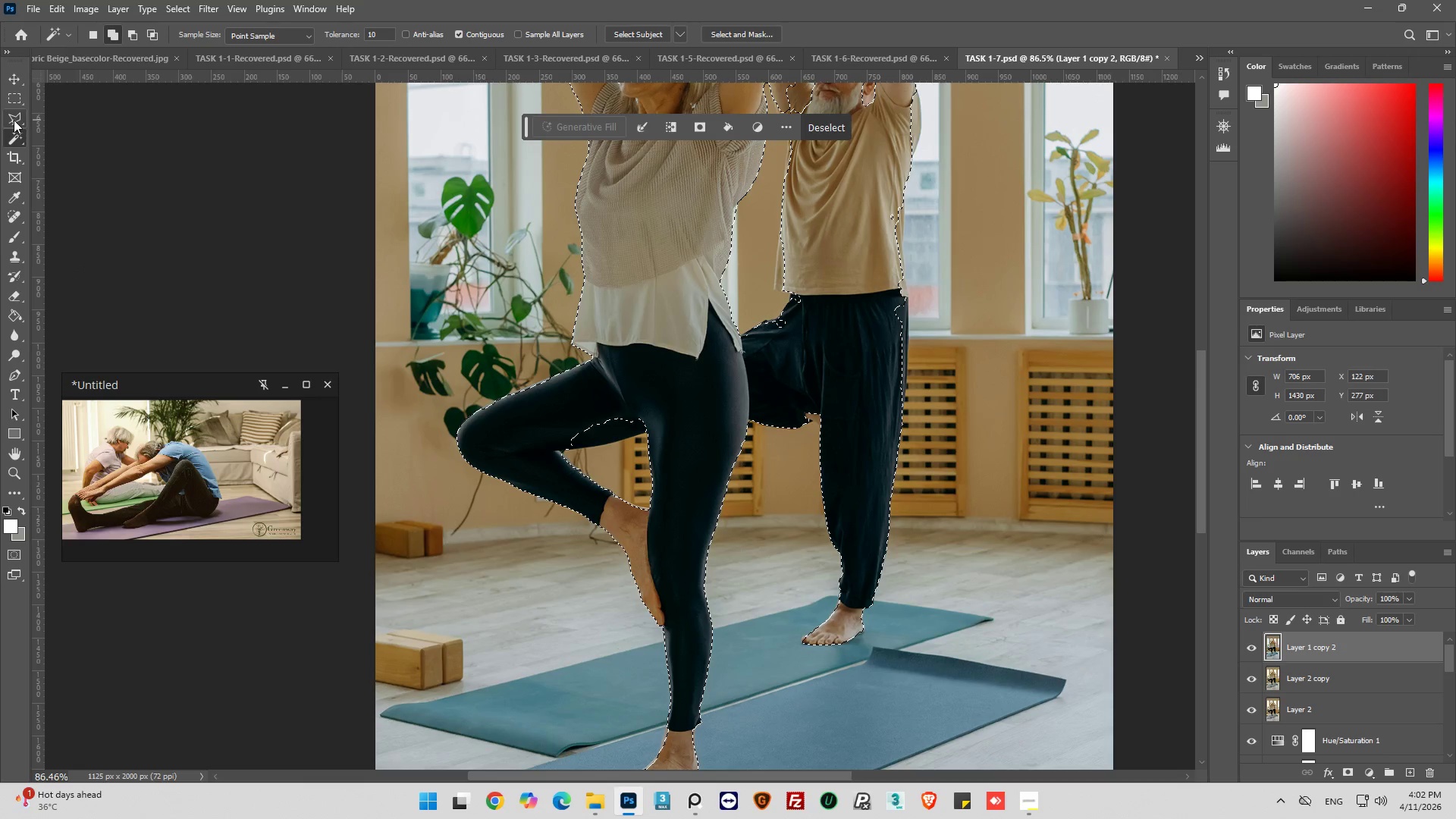 
left_click([14, 120])
 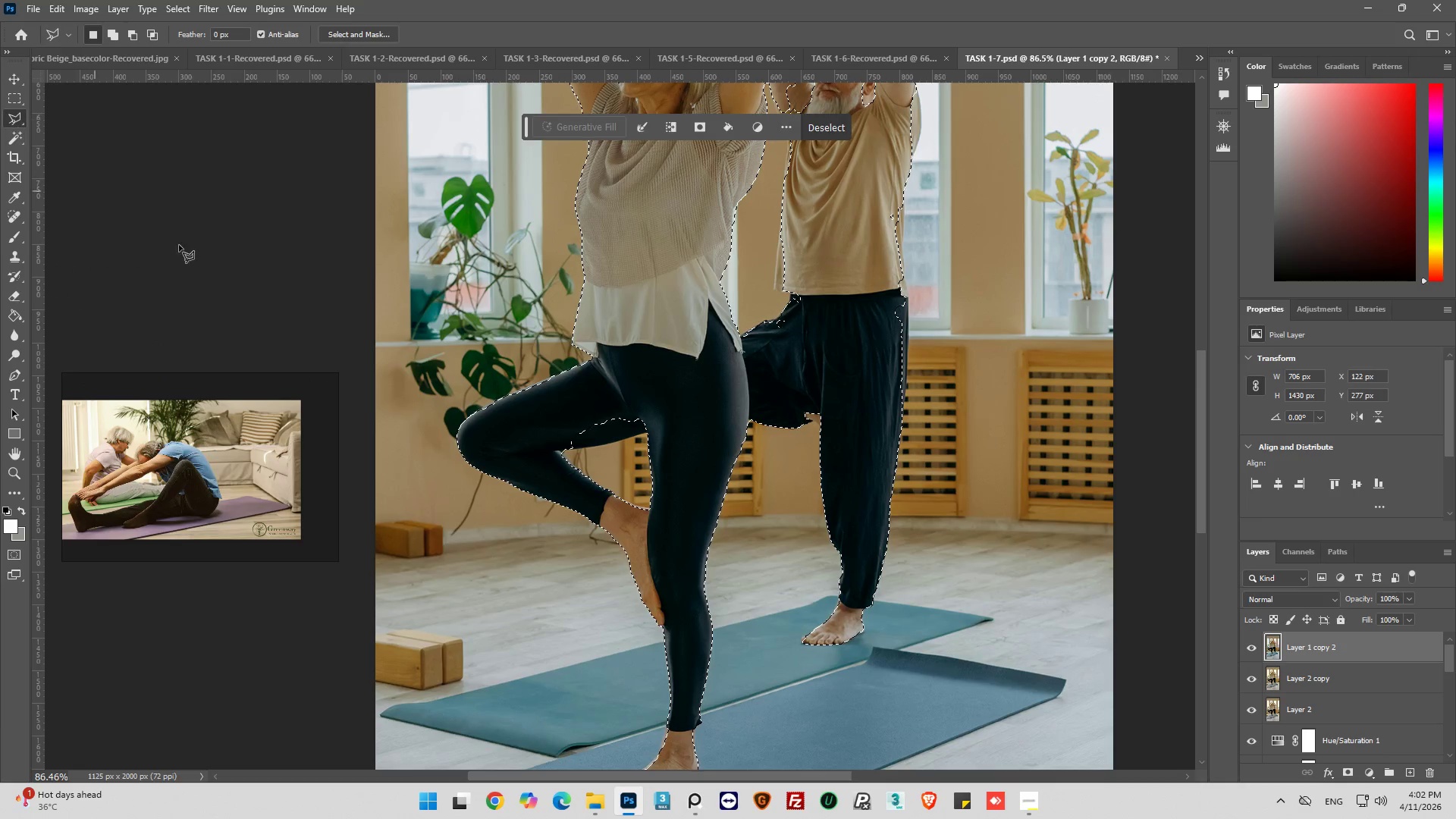 
key(Alt+AltLeft)
 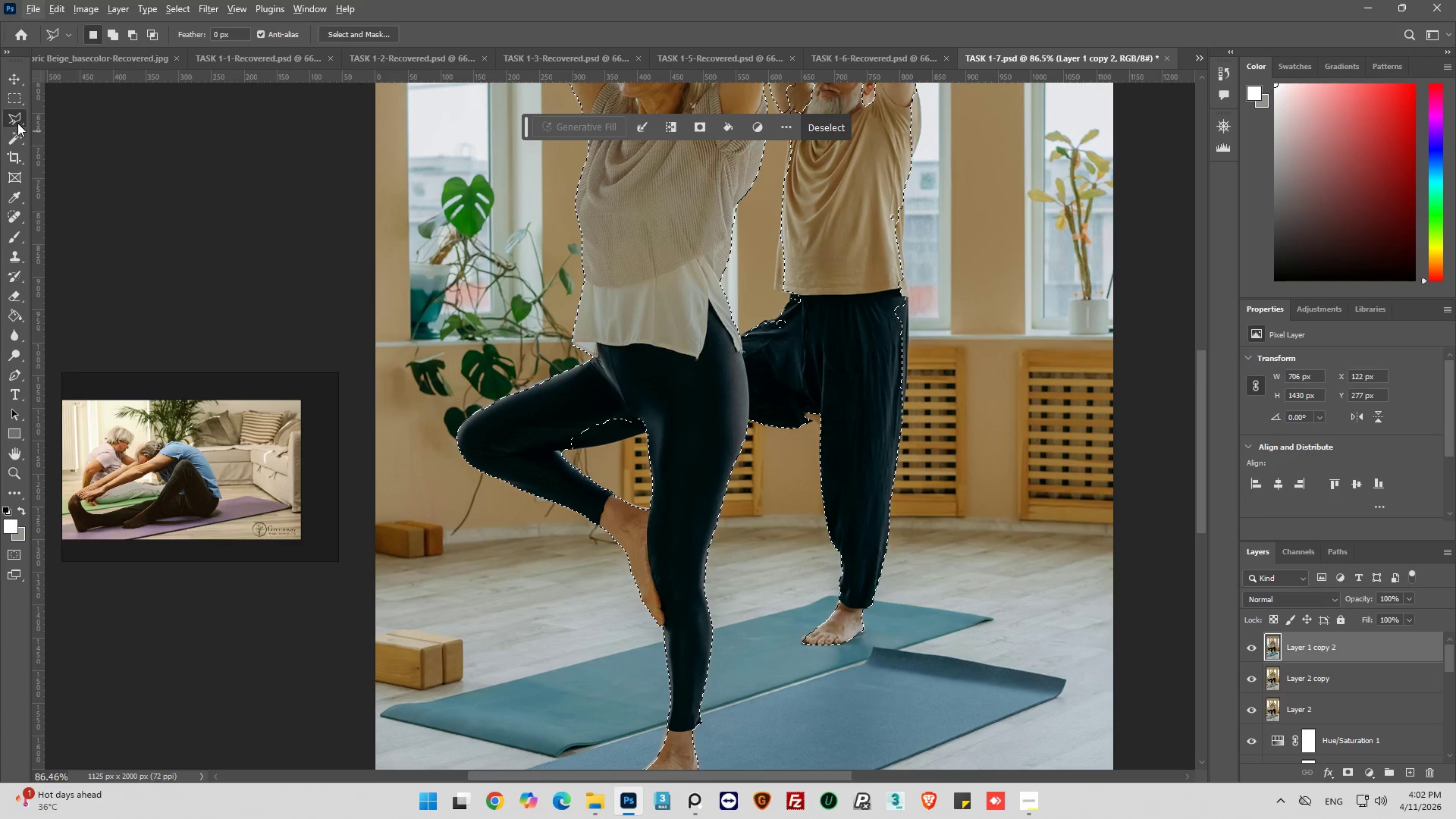 
left_click_drag(start_coordinate=[16, 133], to_coordinate=[66, 151])
 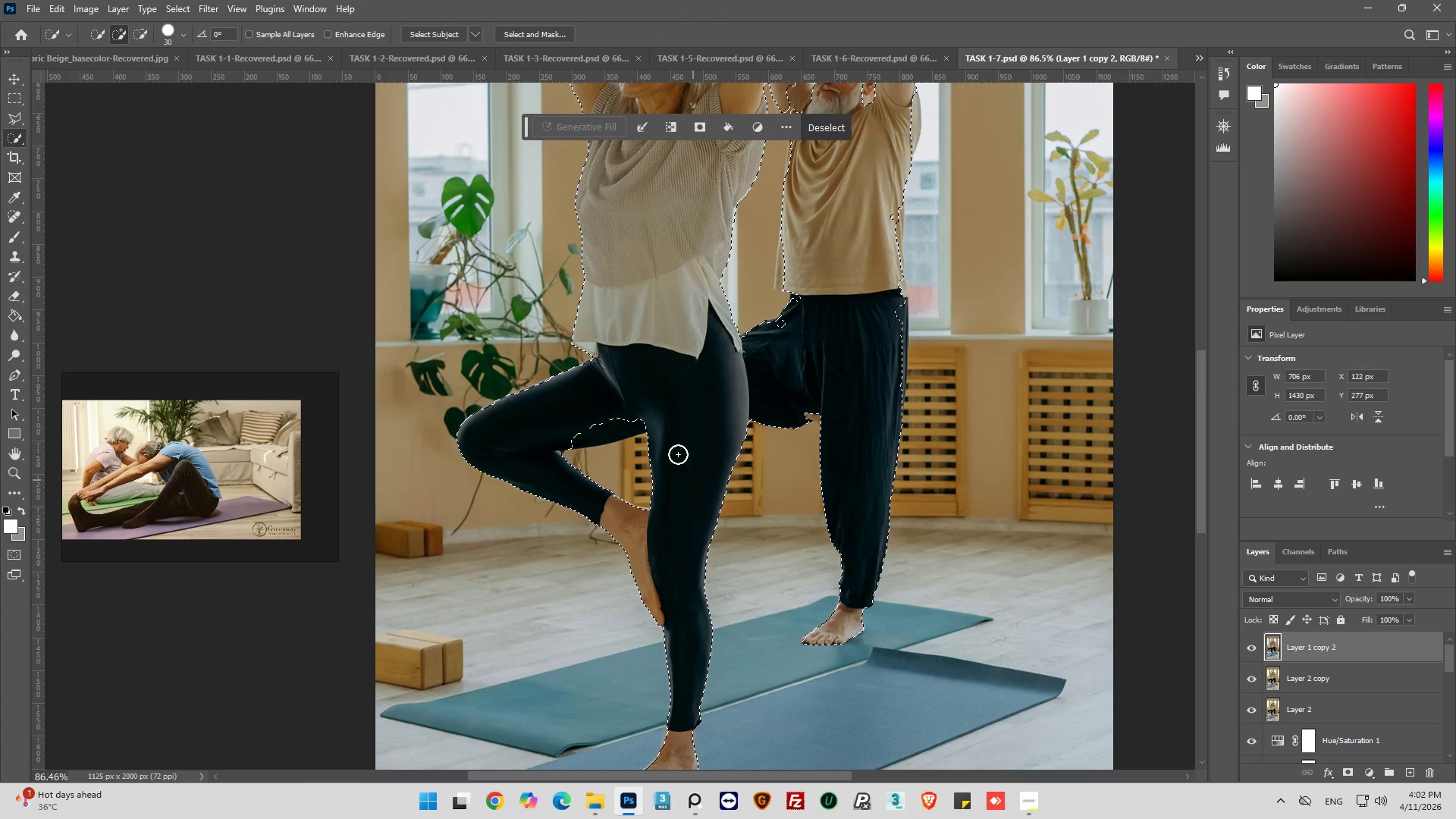 
hold_key(key=AltLeft, duration=1.17)
scroll: coordinate [615, 426], scroll_direction: up, amount: 14.0
 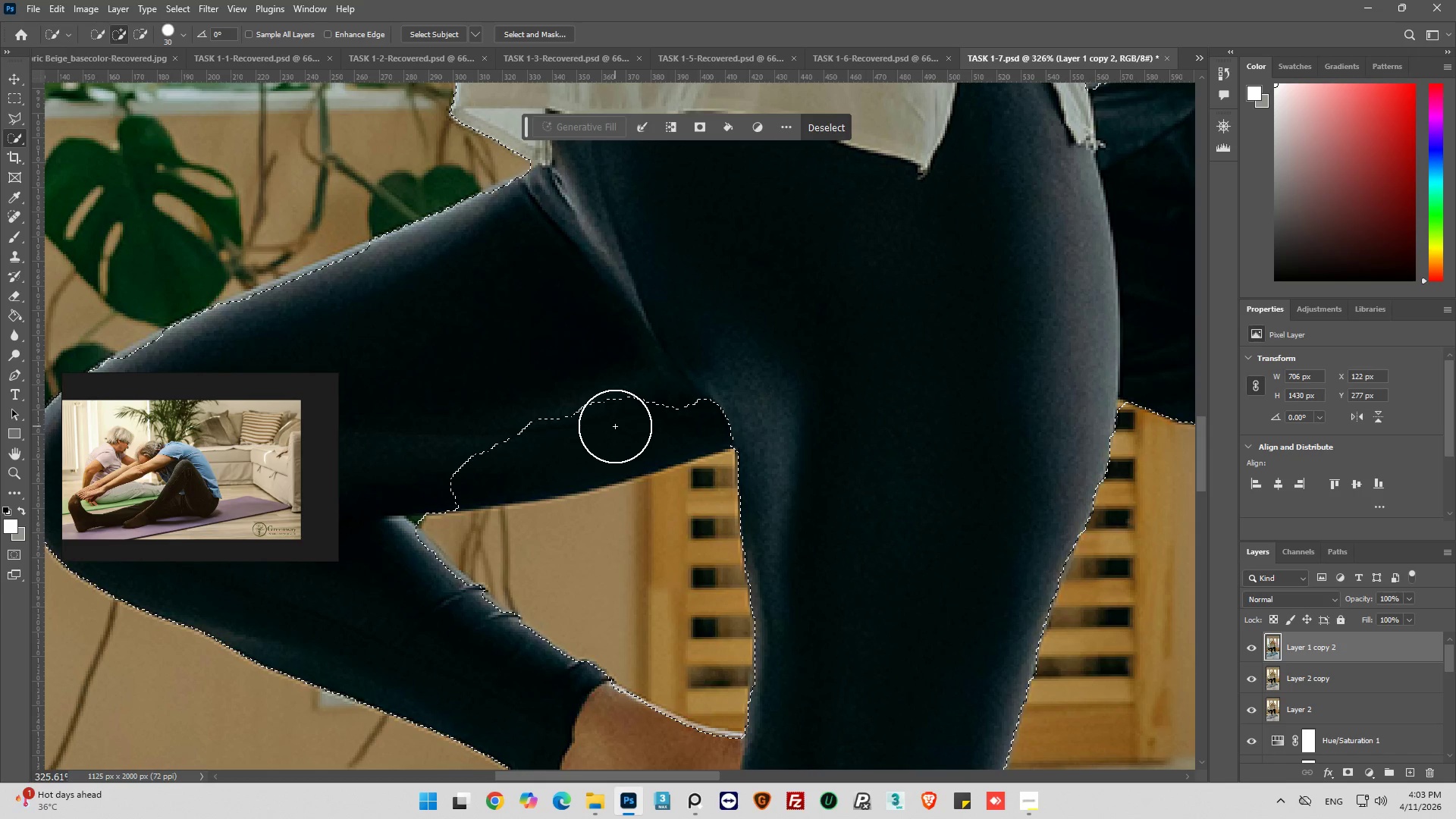 
wait(55.66)
 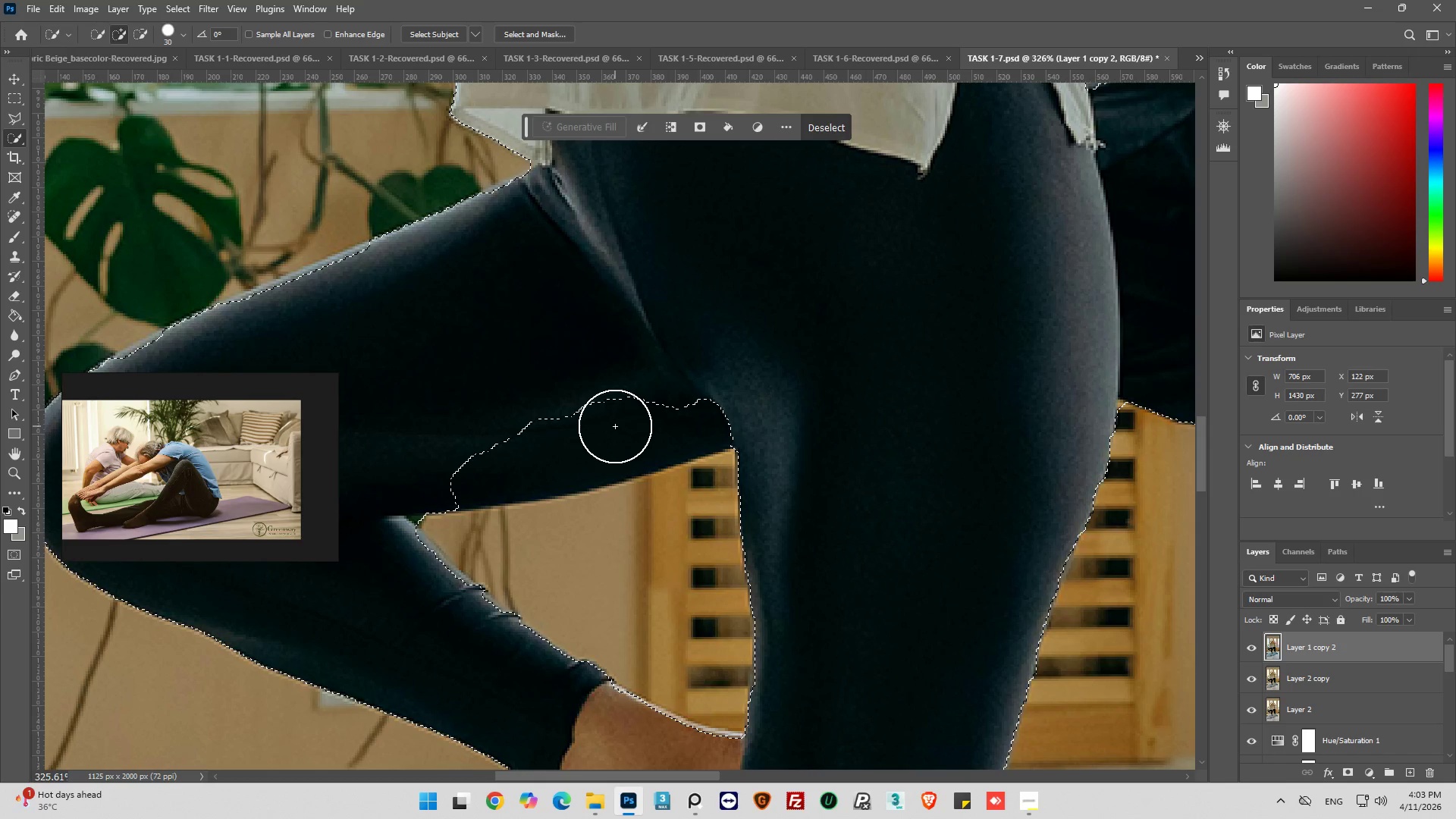 
hold_key(key=ControlLeft, duration=0.41)
 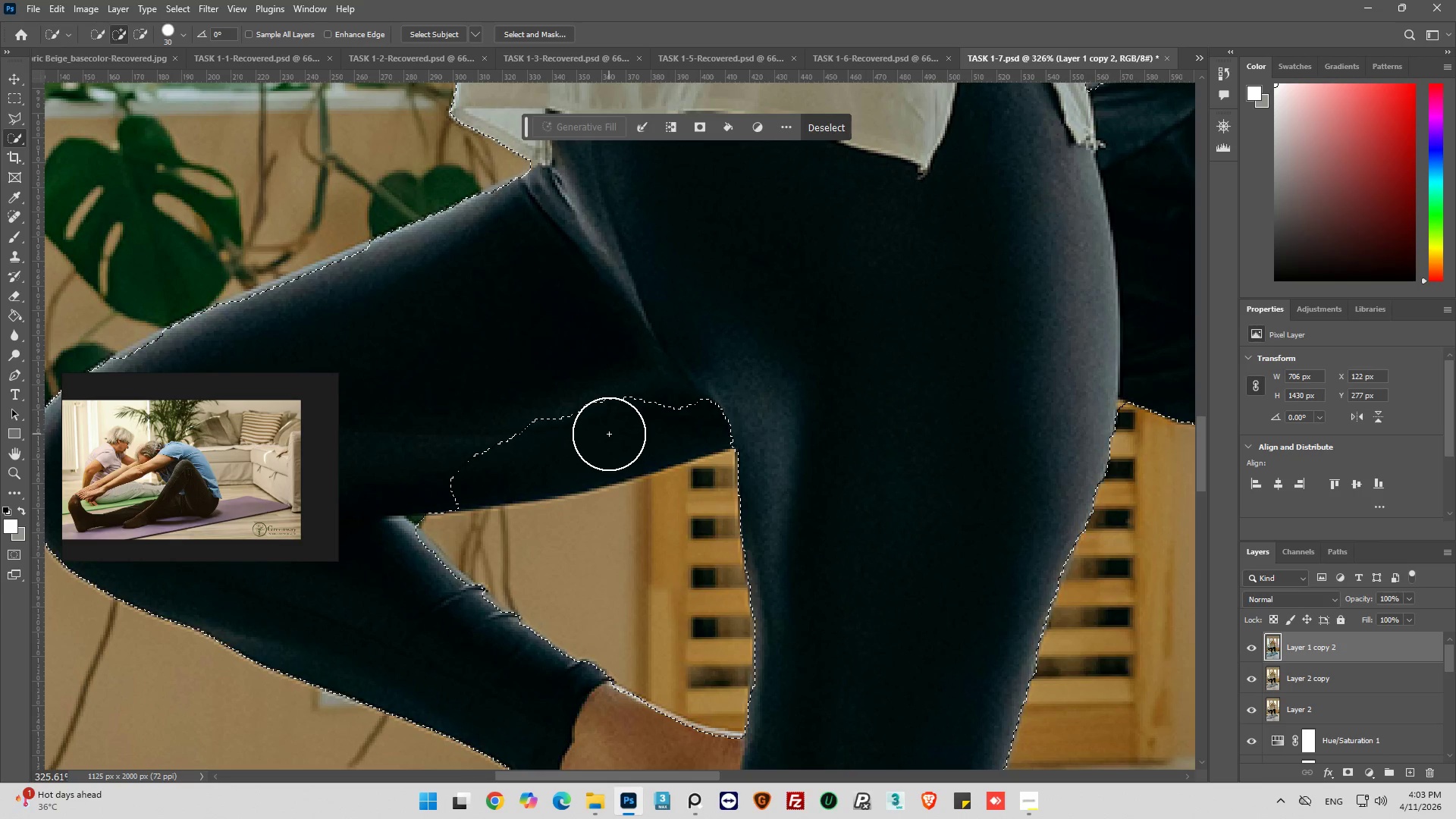 
hold_key(key=ShiftLeft, duration=0.95)
left_click([613, 433])
 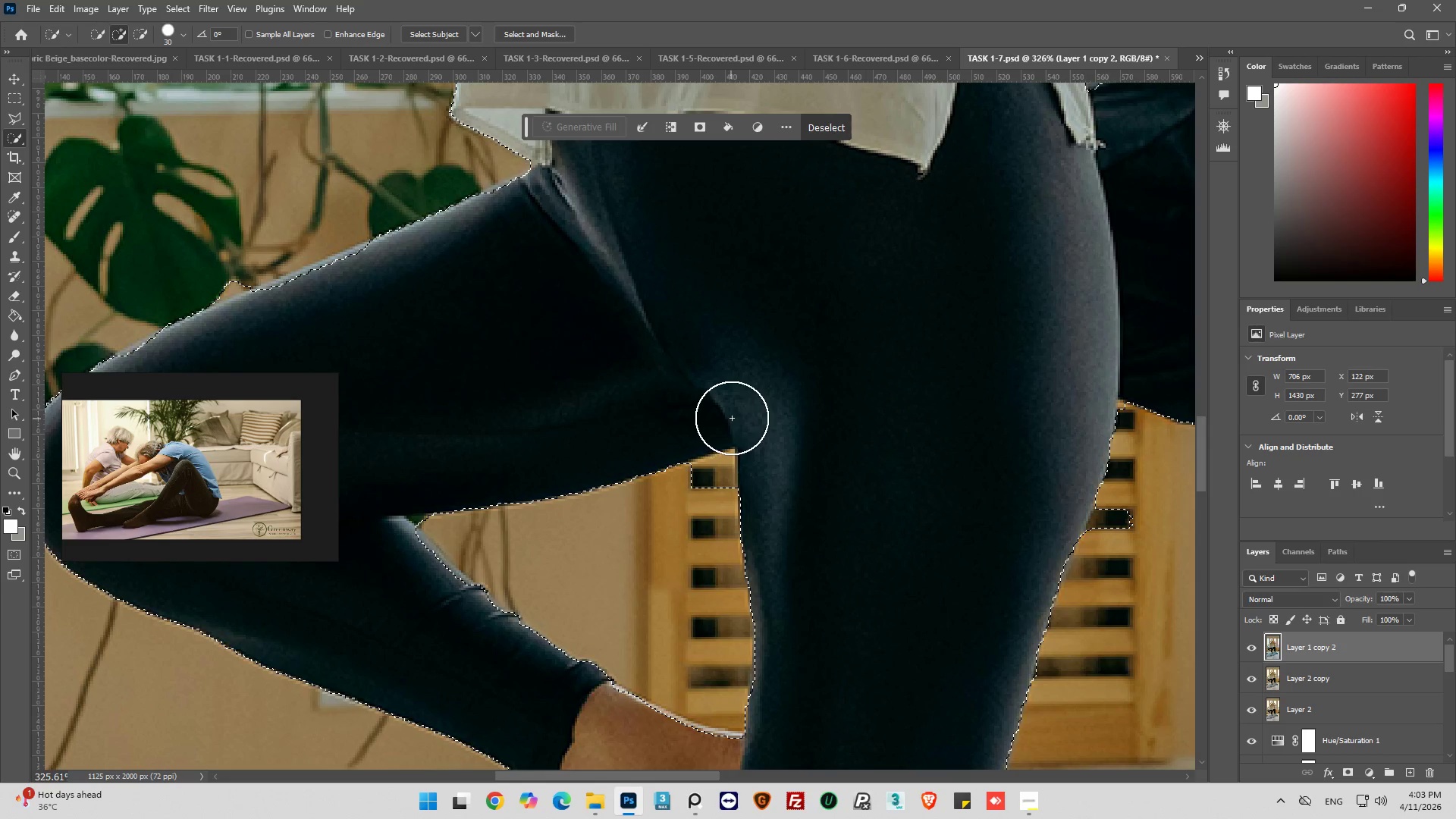 
key(Control+Z)
 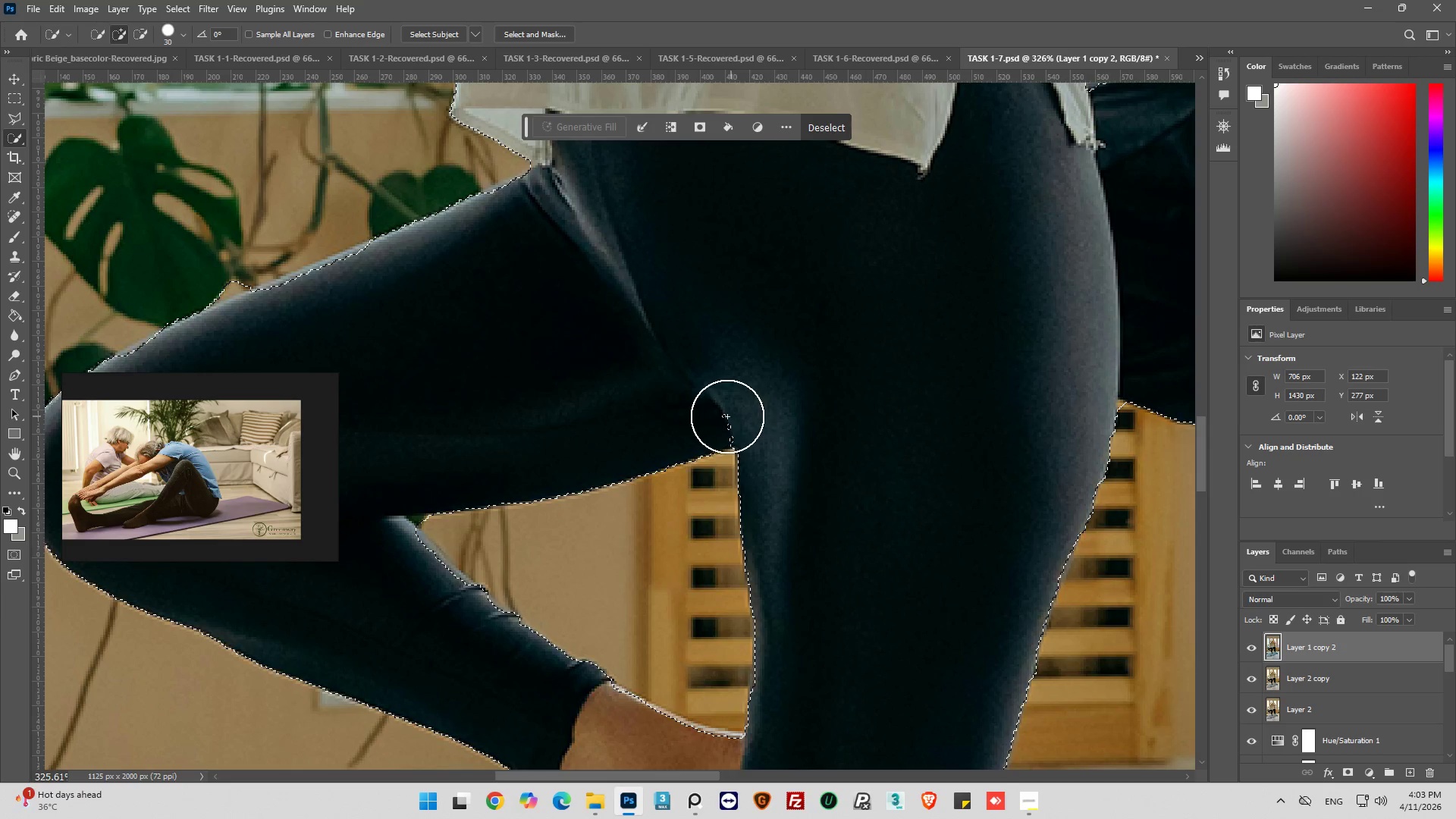 
hold_key(key=AltLeft, duration=0.47)
scroll: coordinate [759, 478], scroll_direction: up, amount: 3.0
 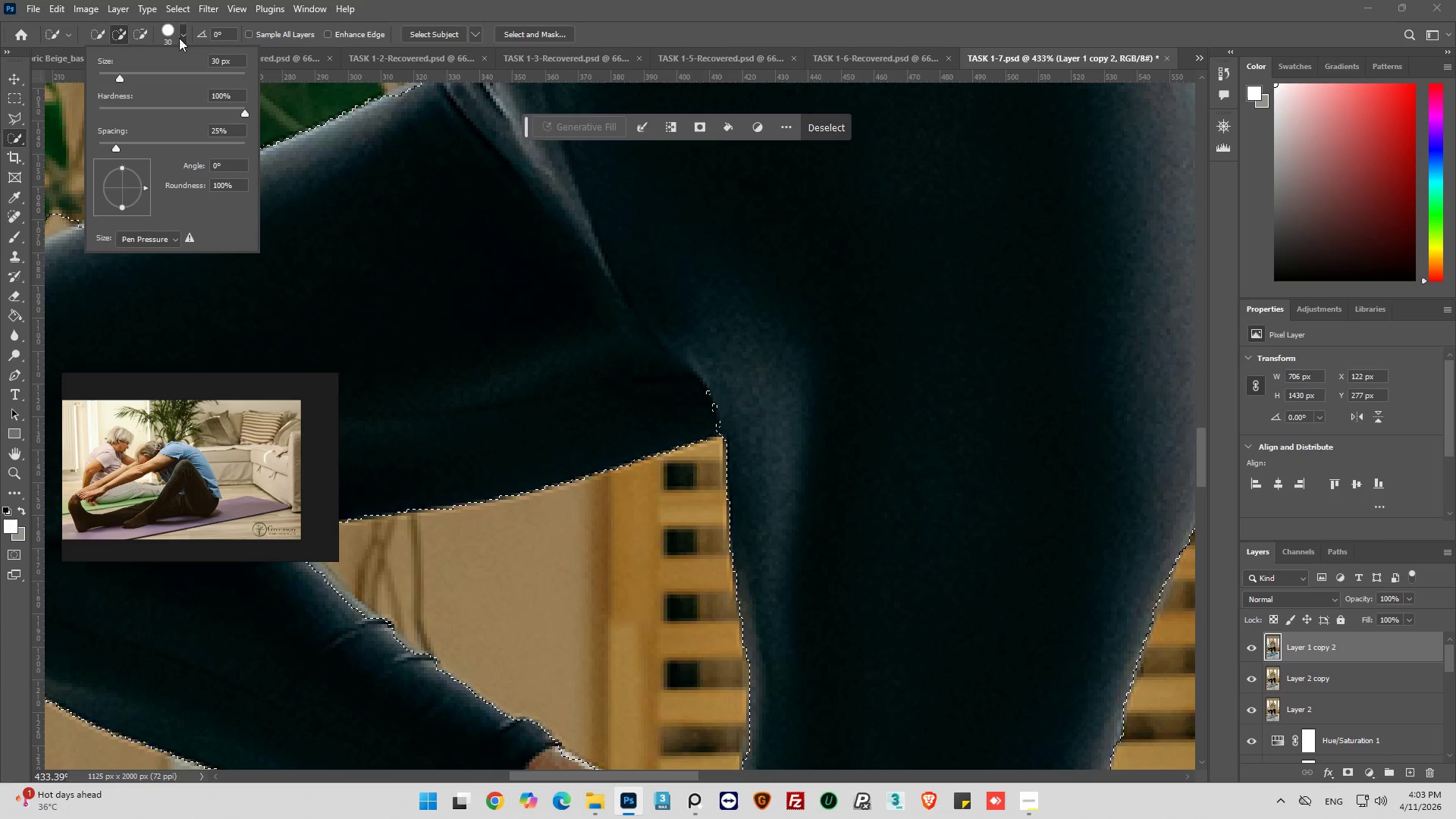 
left_click_drag(start_coordinate=[115, 78], to_coordinate=[106, 80])
 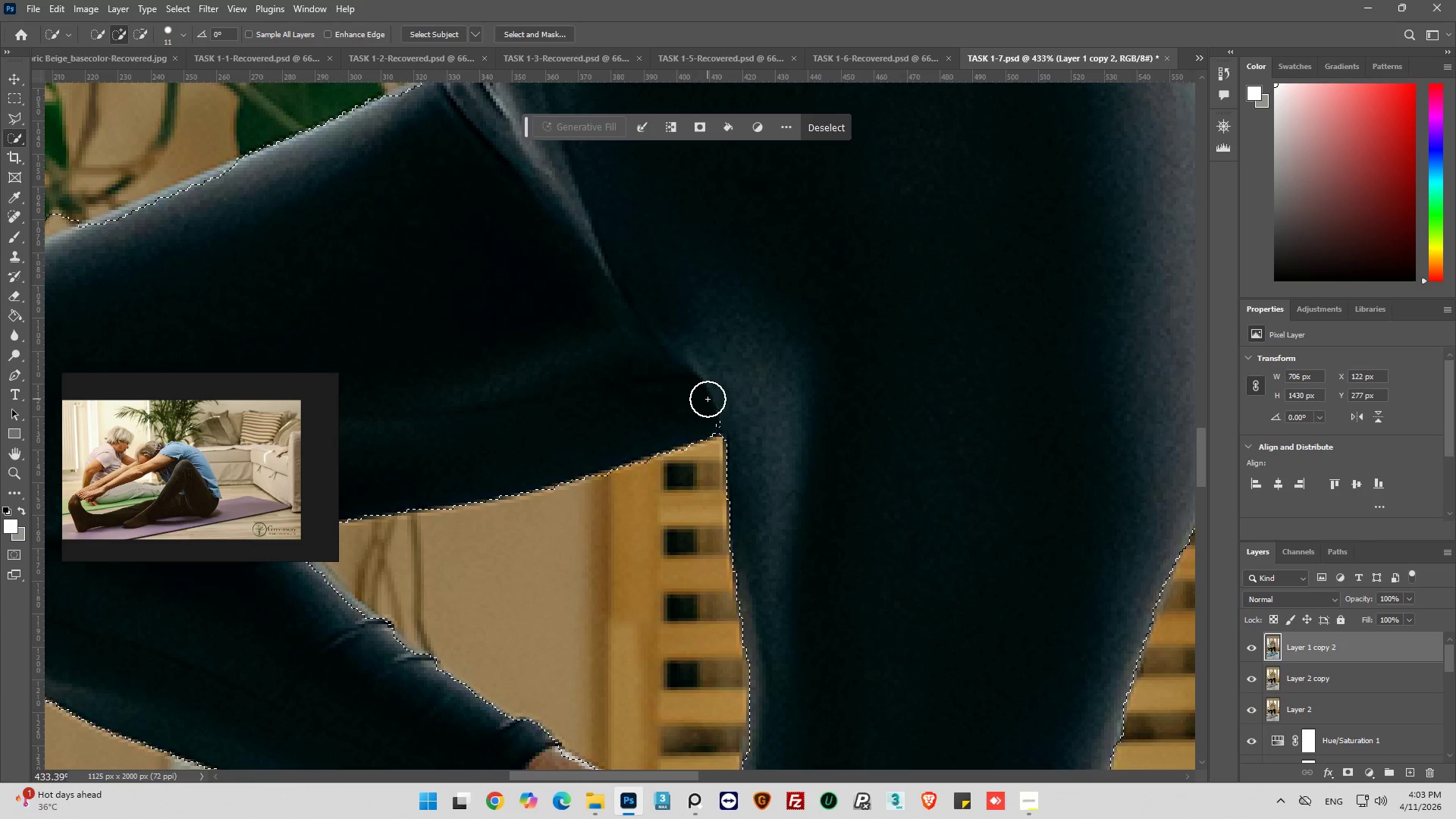 
hold_key(key=AltLeft, duration=0.53)
 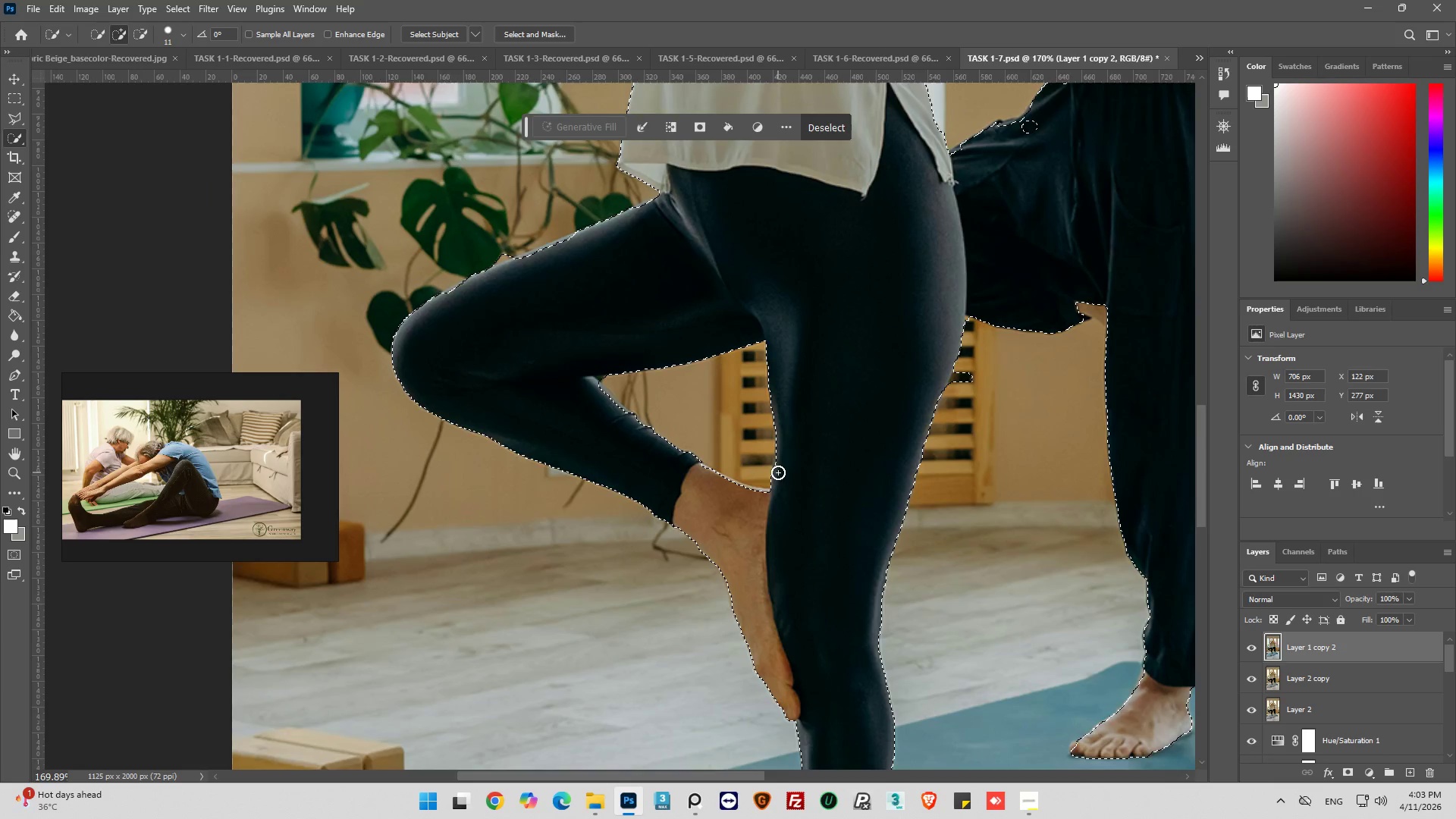 
key(Alt+AltLeft)
 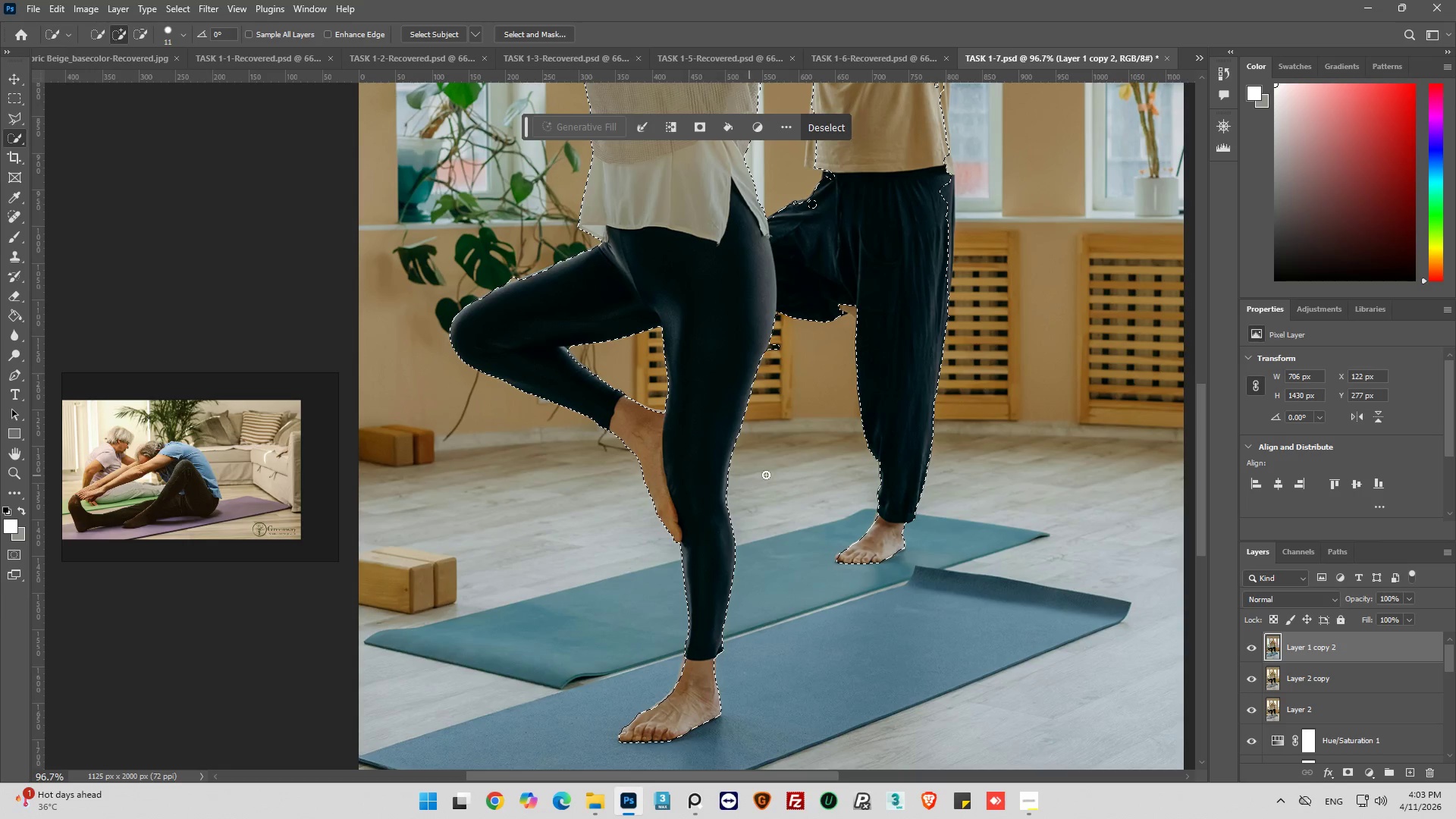 
scroll: coordinate [489, 404], scroll_direction: down, amount: 27.0
 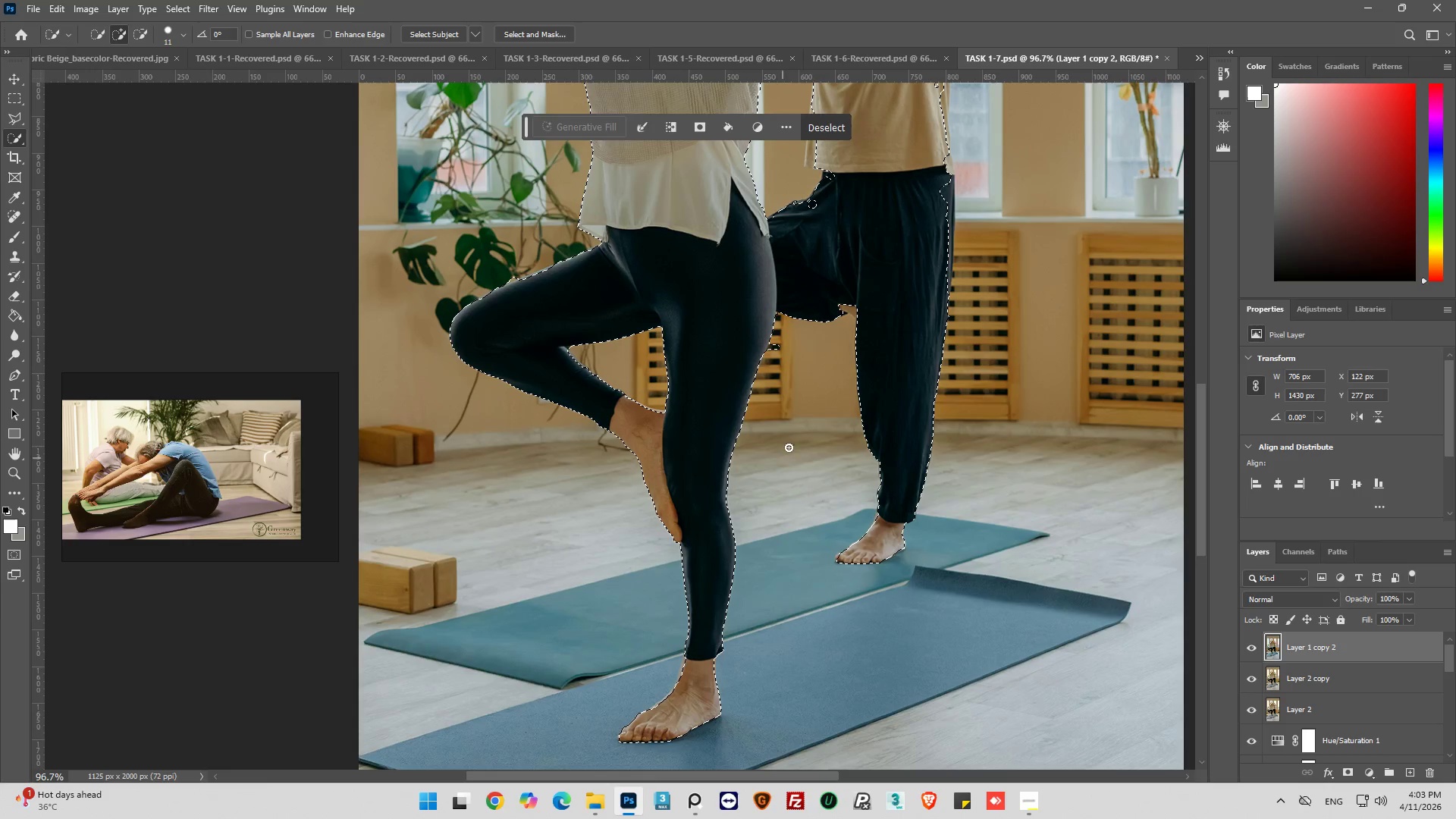 
hold_key(key=AltLeft, duration=0.89)
scroll: coordinate [781, 392], scroll_direction: up, amount: 40.0
 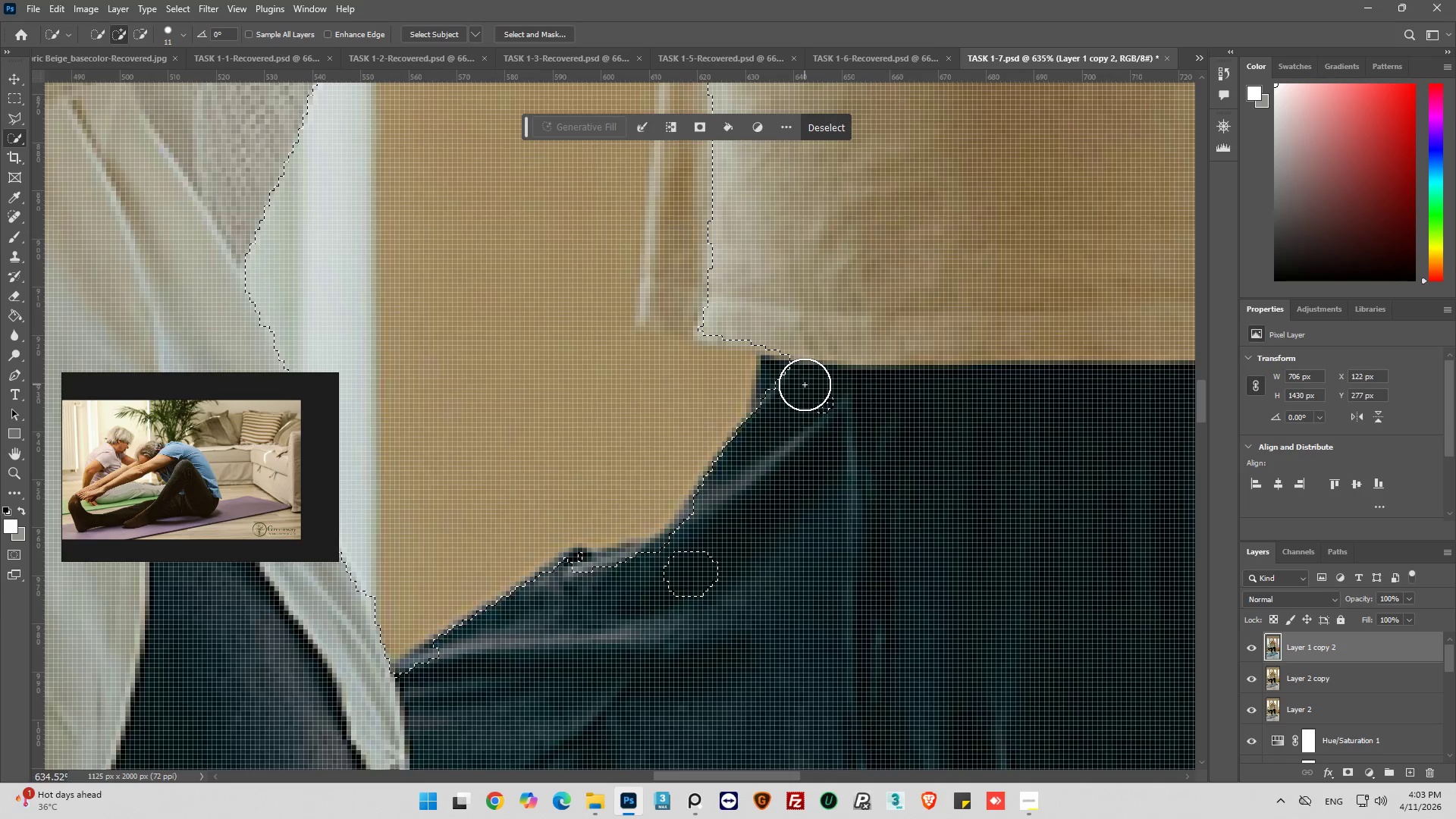 
left_click_drag(start_coordinate=[811, 419], to_coordinate=[827, 415])
 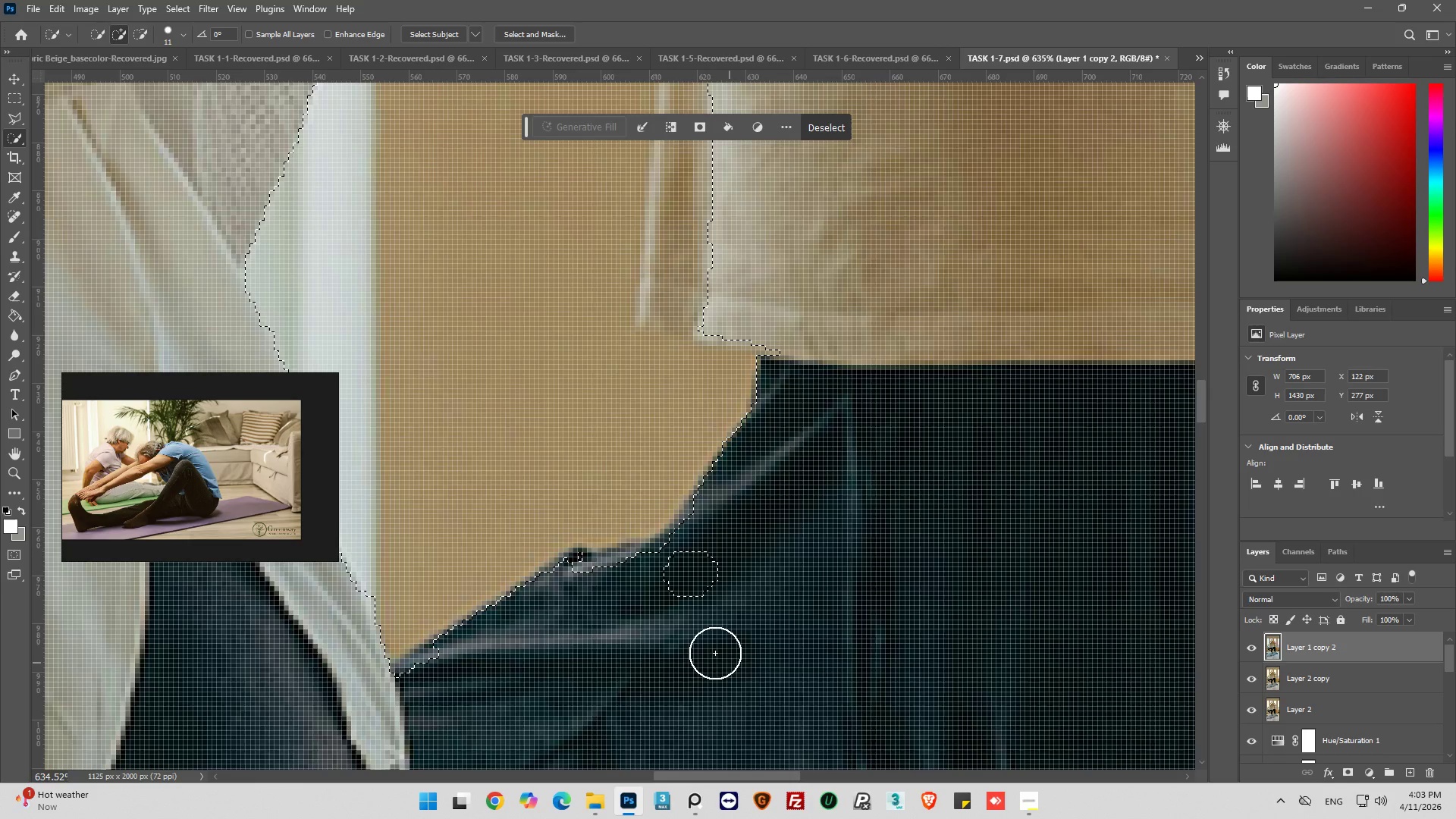 
left_click_drag(start_coordinate=[695, 607], to_coordinate=[692, 591])
 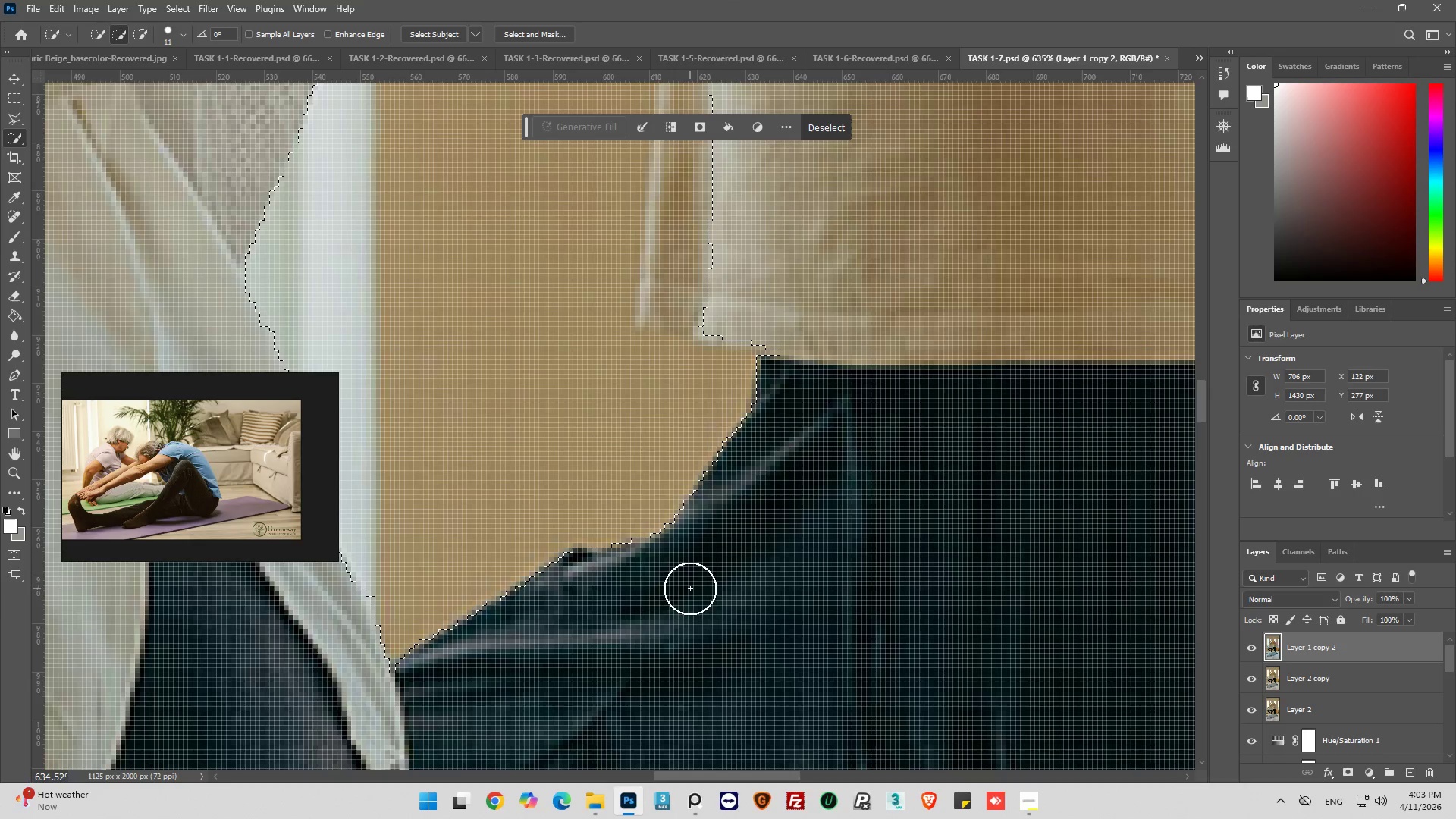 
left_click_drag(start_coordinate=[690, 588], to_coordinate=[690, 580])
 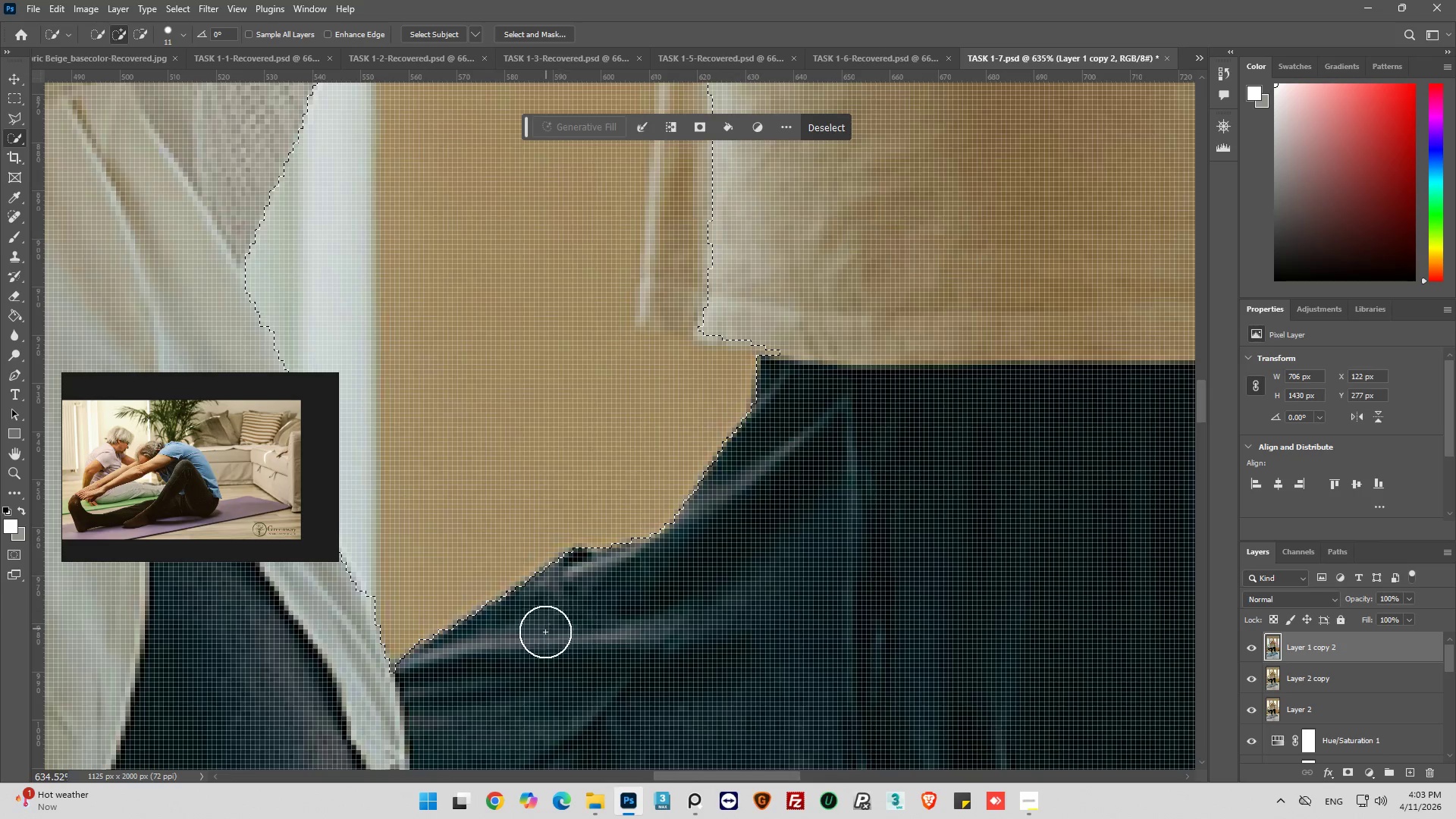 
hold_key(key=AltLeft, duration=1.03)
 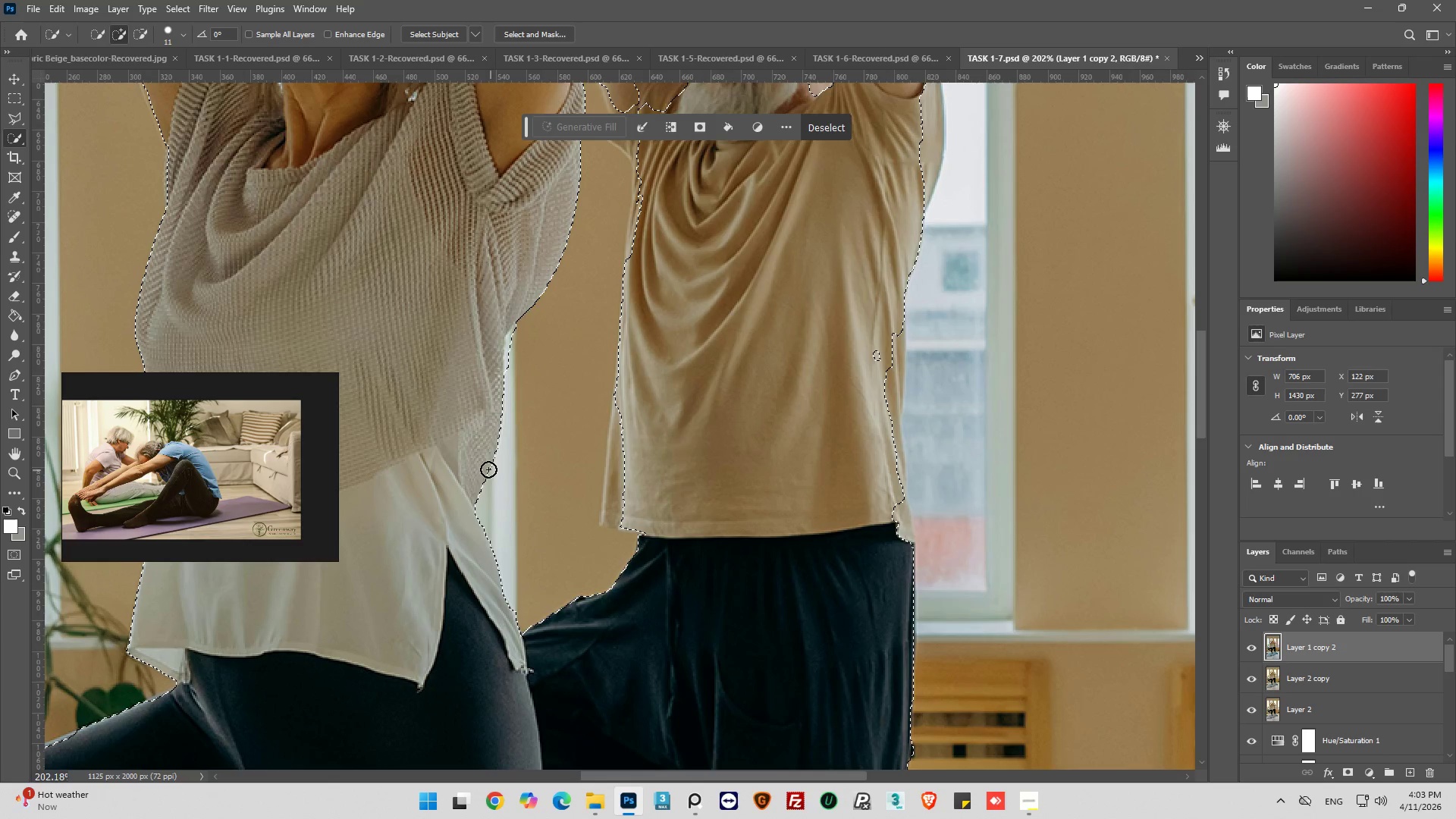 
hold_key(key=AltLeft, duration=1.19)
 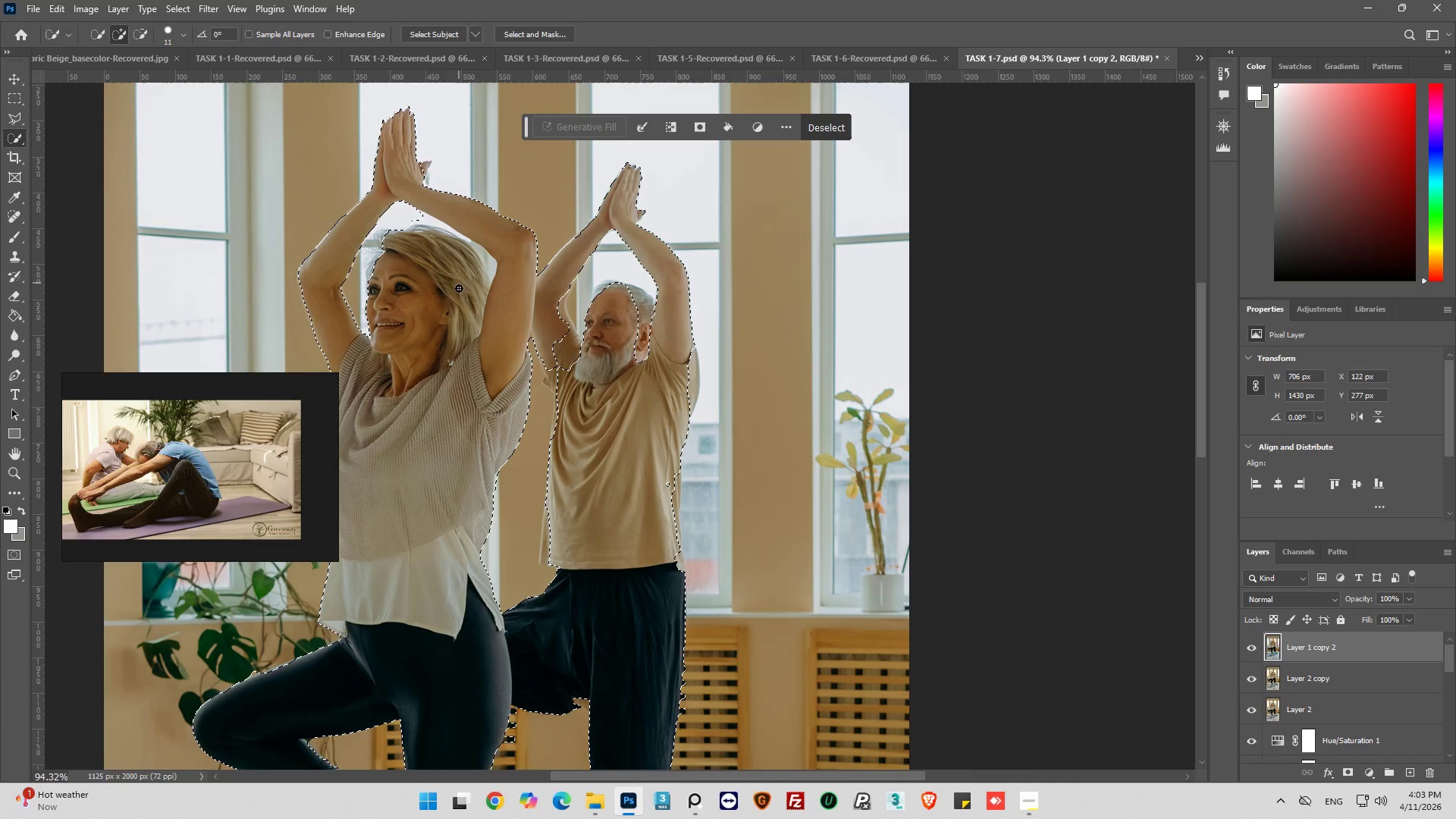 
scroll: coordinate [583, 620], scroll_direction: down, amount: 12.0
 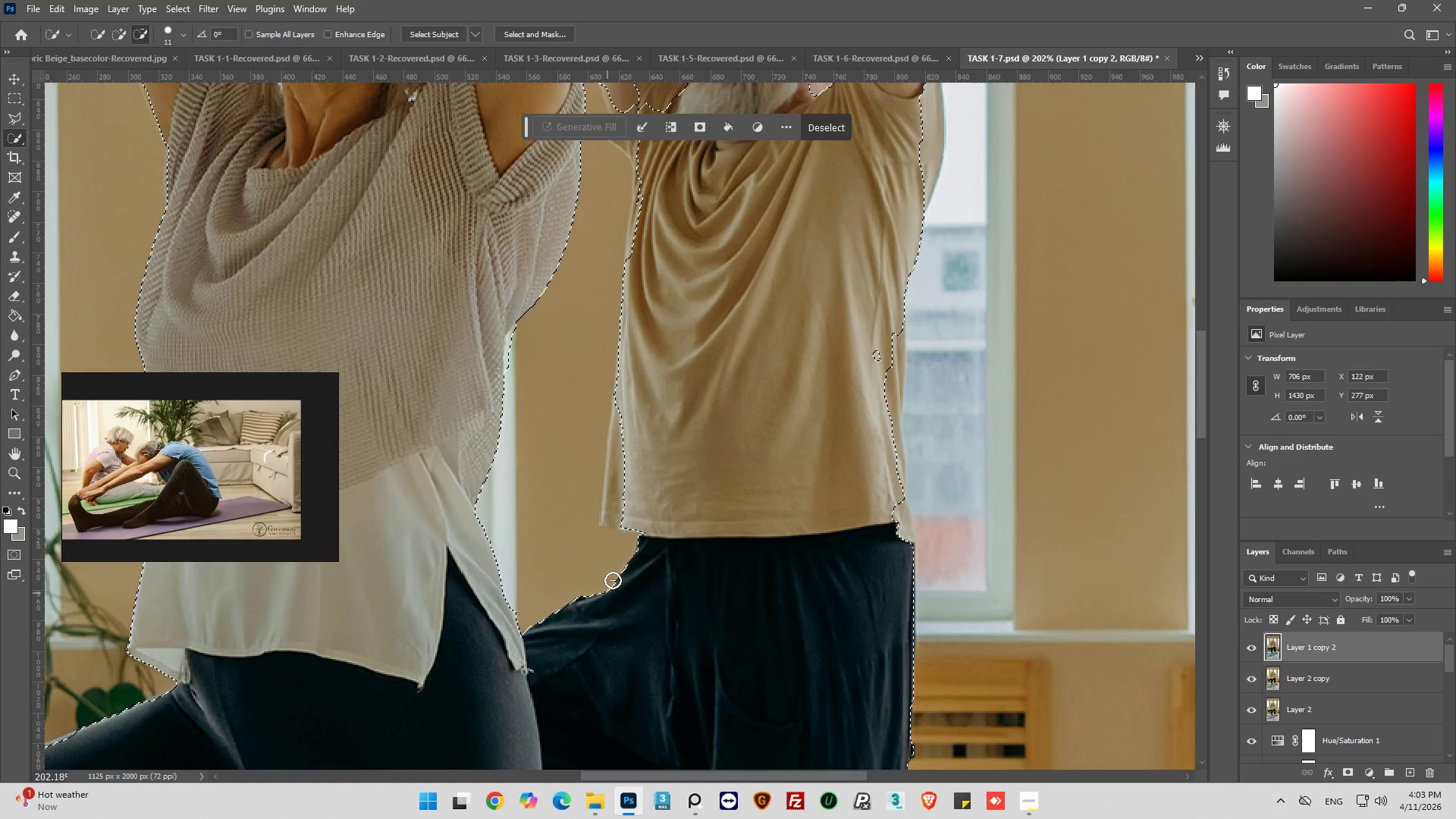 
hold_key(key=AltLeft, duration=0.89)
scroll: coordinate [545, 407], scroll_direction: up, amount: 17.0
 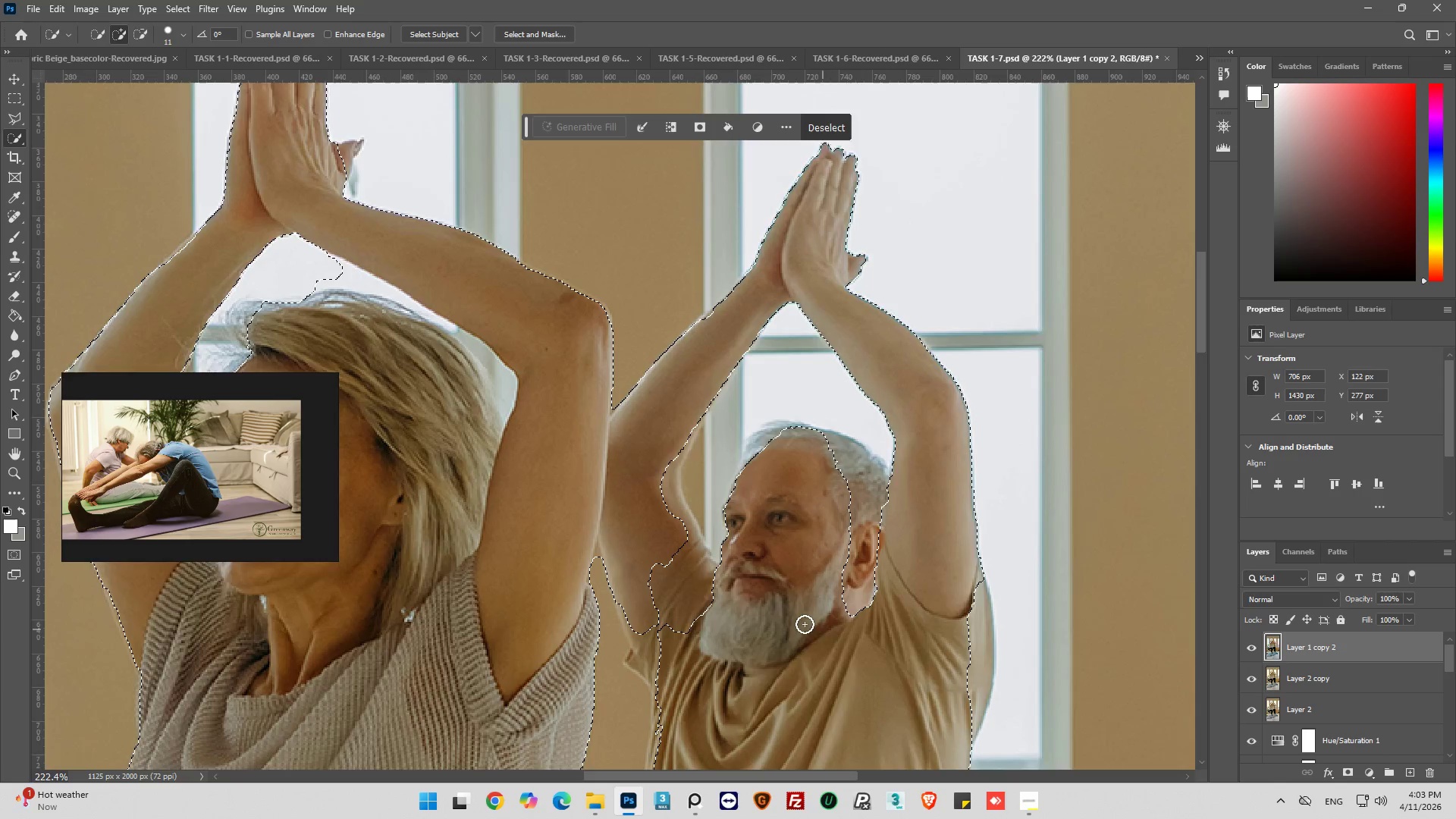 
hold_key(key=AltLeft, duration=0.31)
scroll: coordinate [730, 568], scroll_direction: down, amount: 5.0
 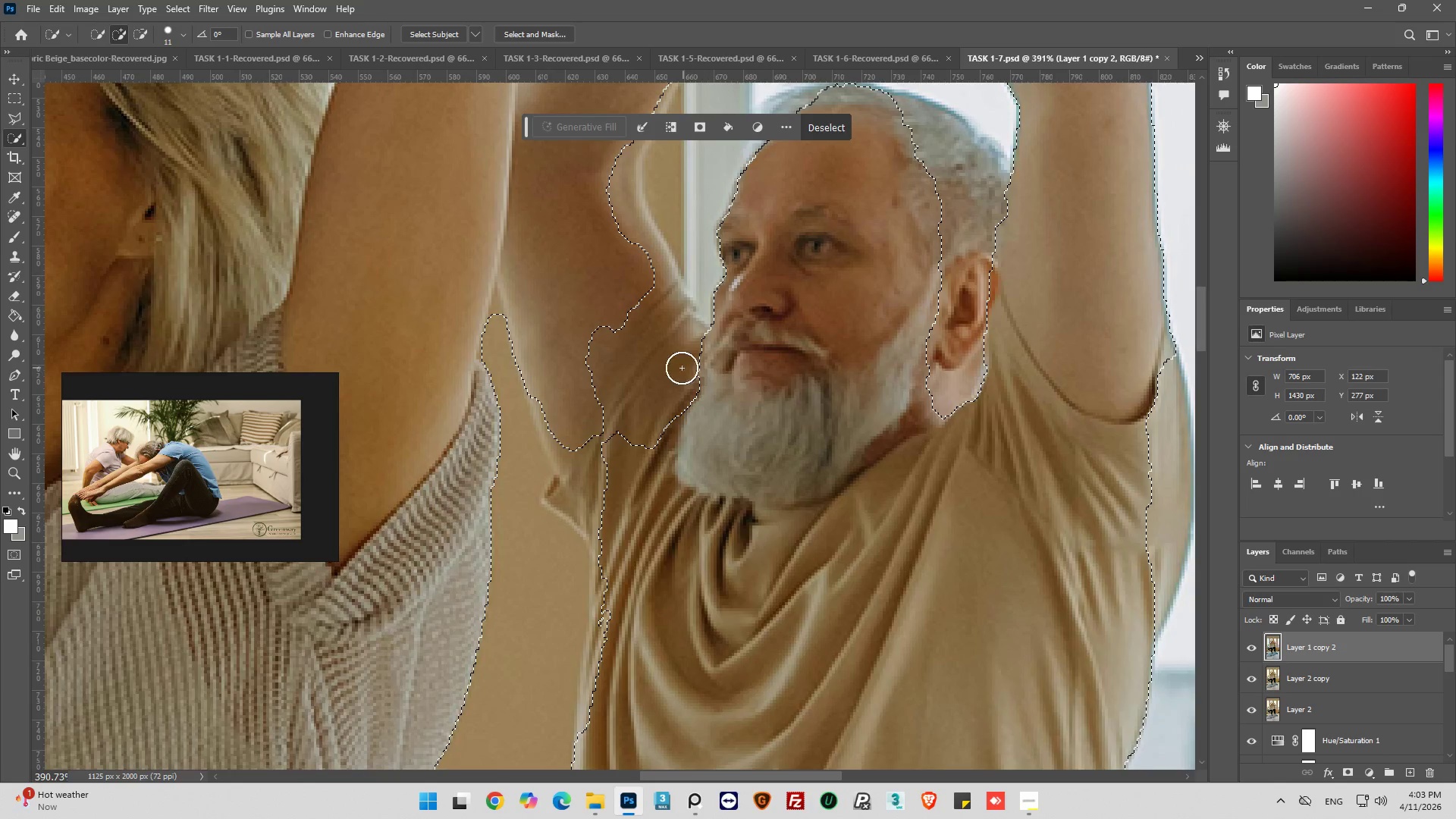 
left_click([664, 376])
 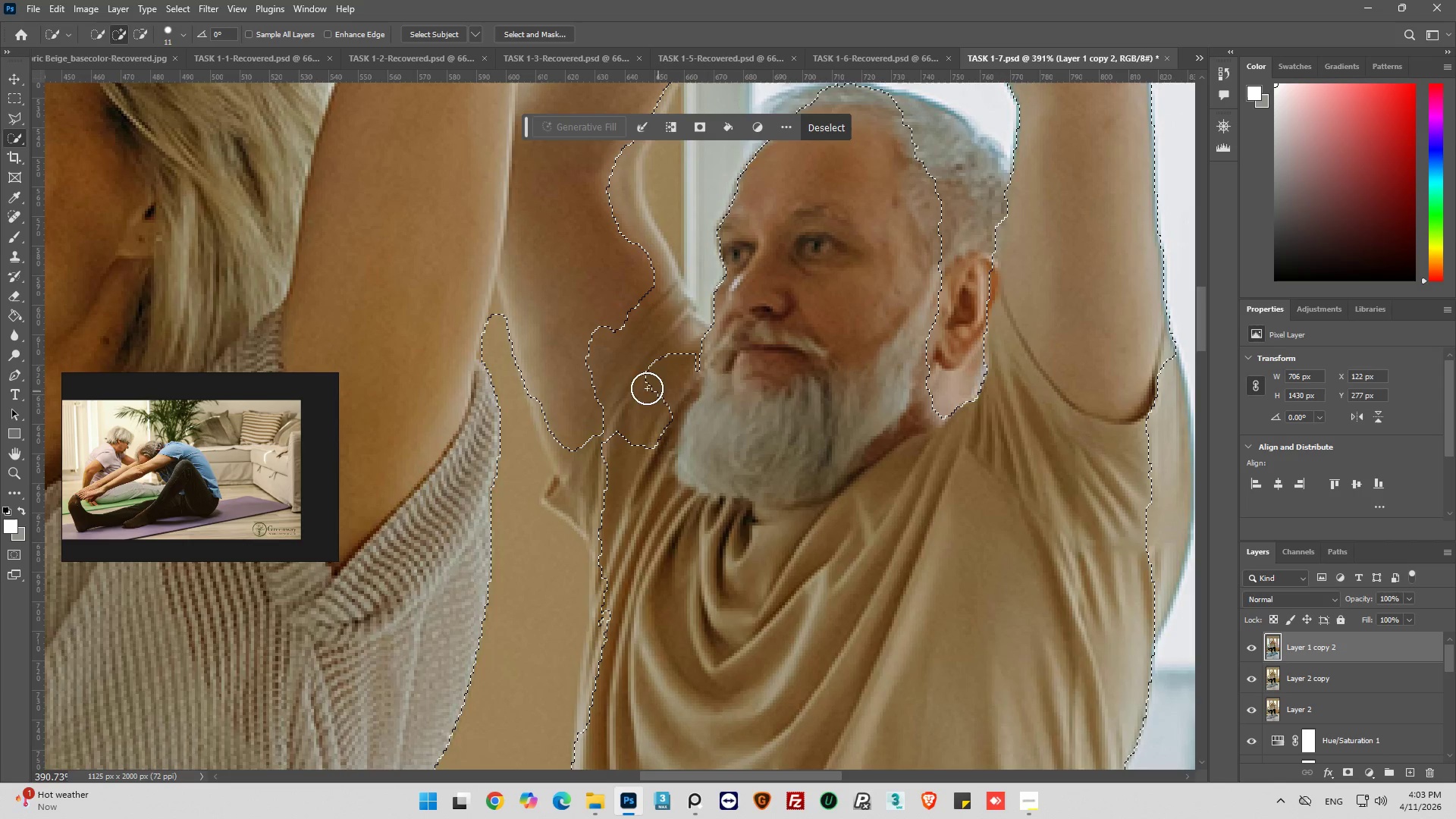 
left_click([632, 370])
 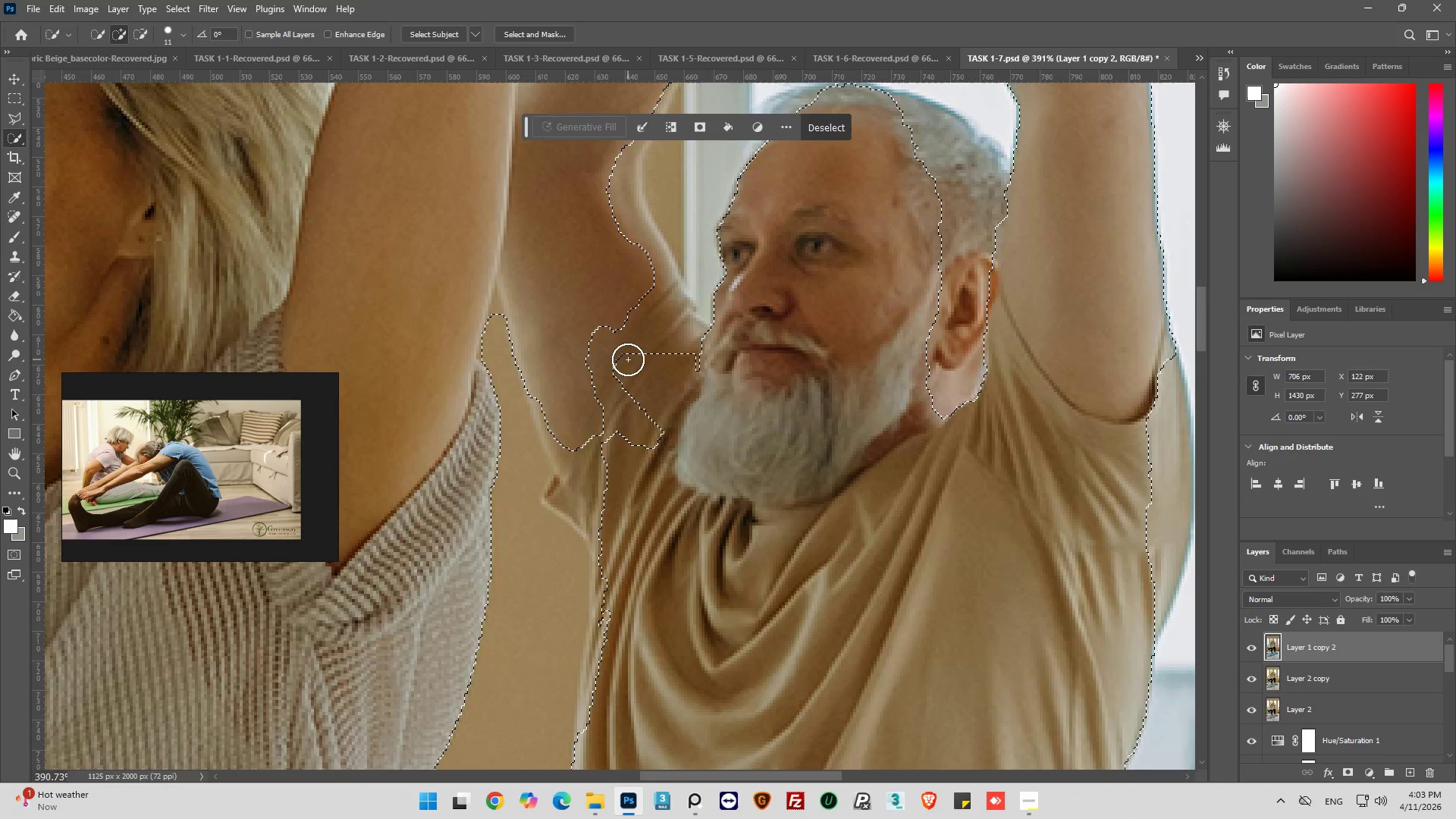 
left_click_drag(start_coordinate=[628, 359], to_coordinate=[628, 334])
 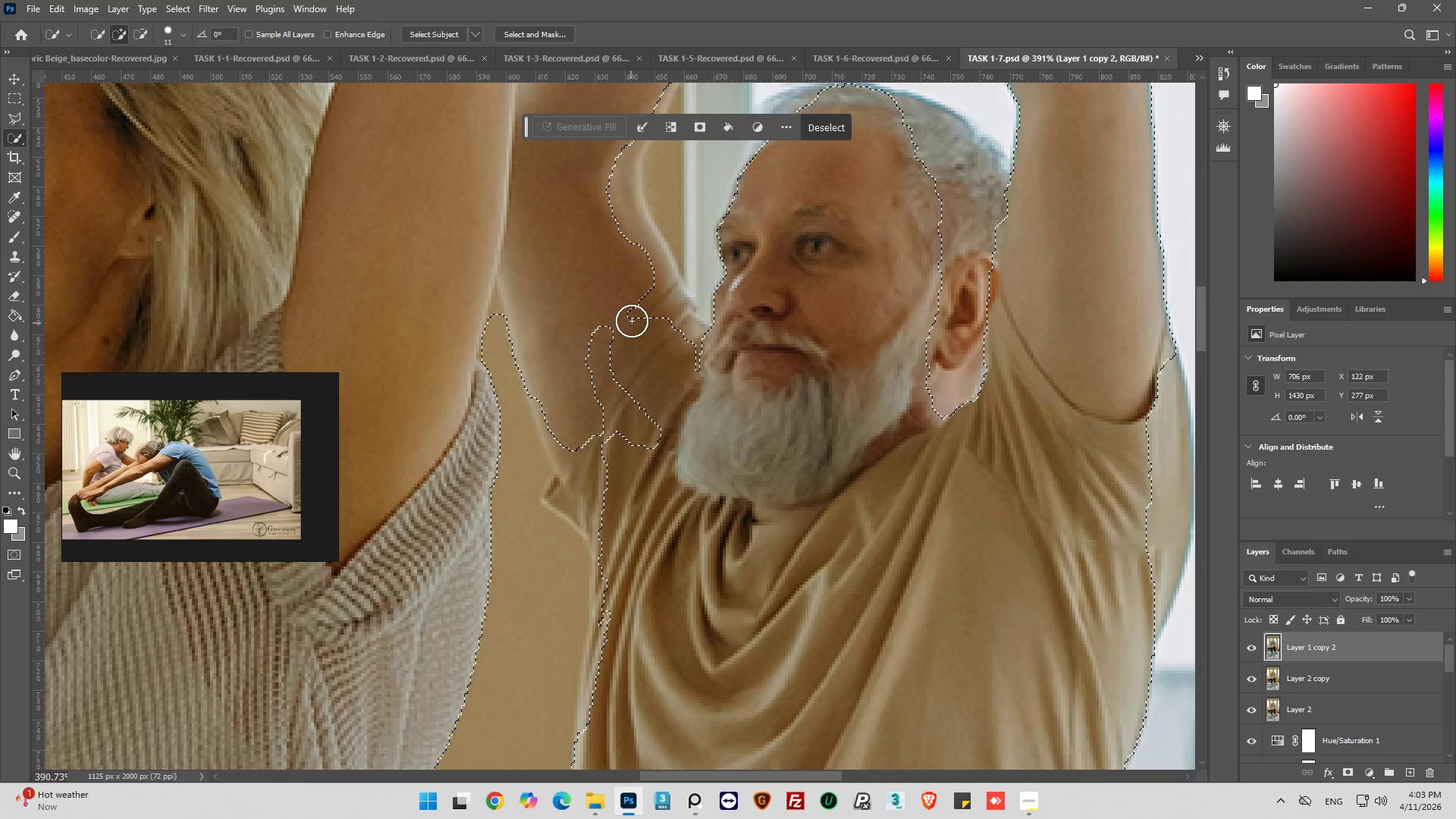 
left_click_drag(start_coordinate=[632, 321], to_coordinate=[637, 321])
 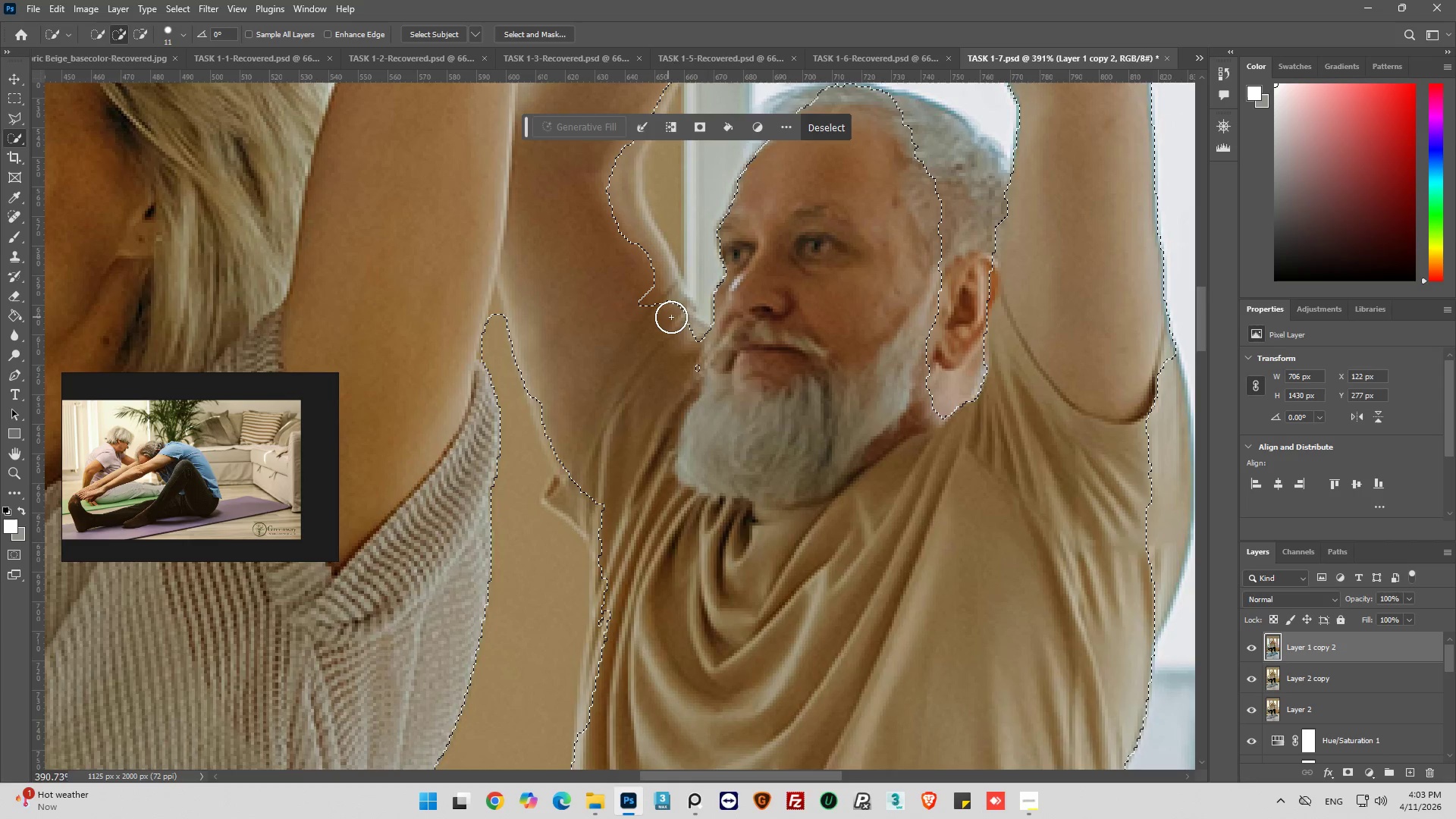 
left_click_drag(start_coordinate=[677, 320], to_coordinate=[682, 321])
 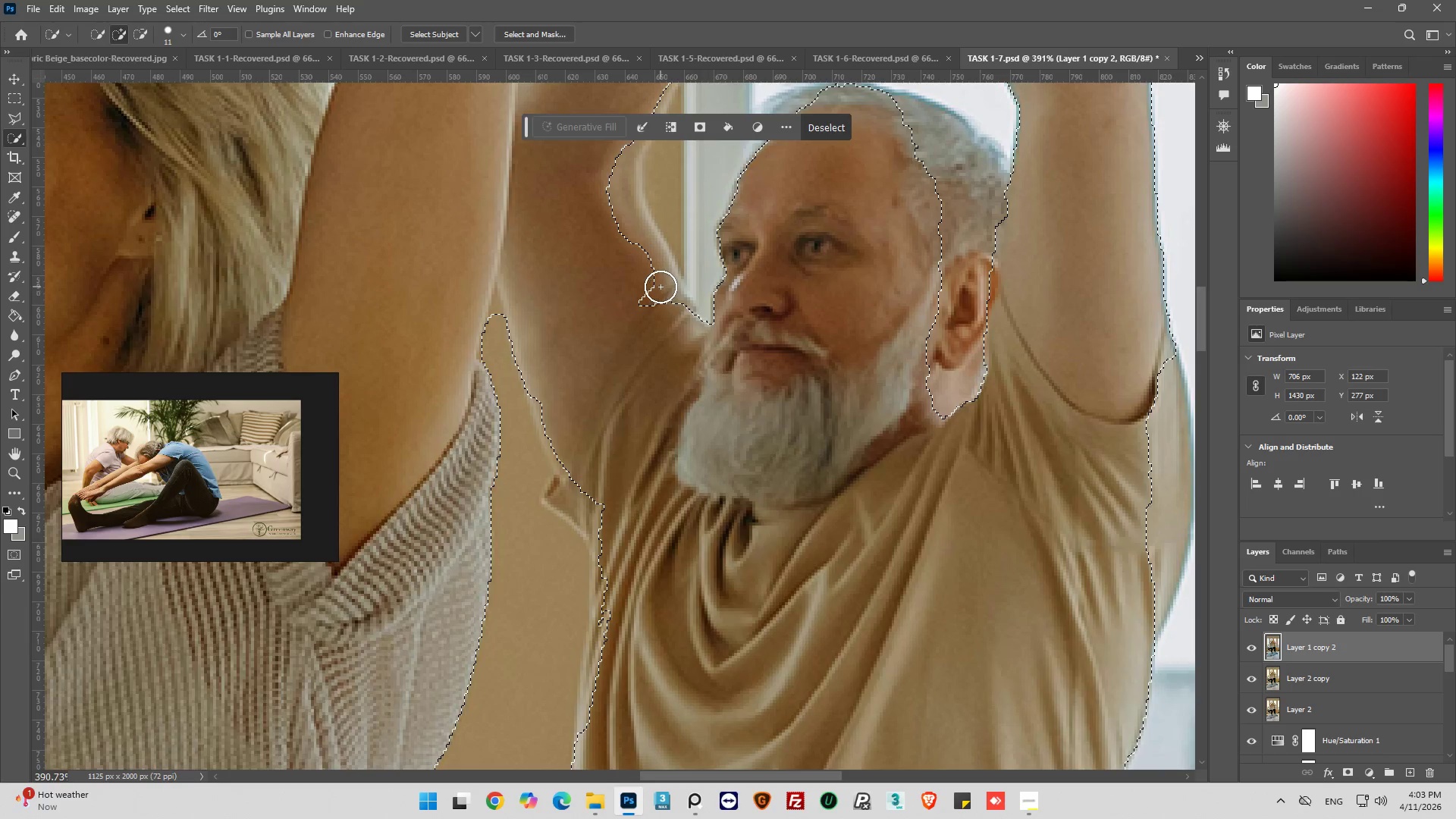 
left_click([661, 287])
 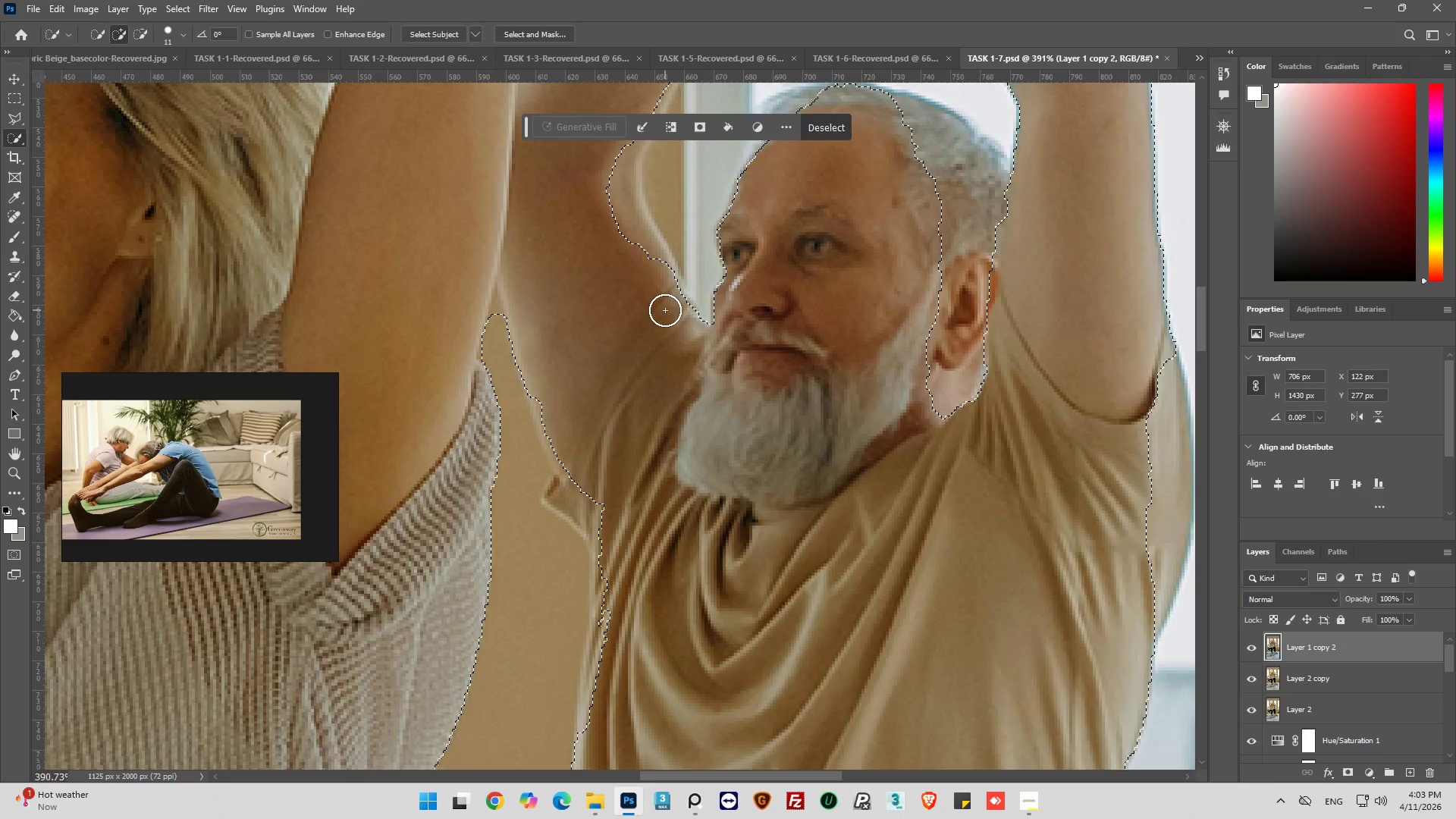 
hold_key(key=AltLeft, duration=0.83)
scroll: coordinate [661, 356], scroll_direction: up, amount: 18.0
 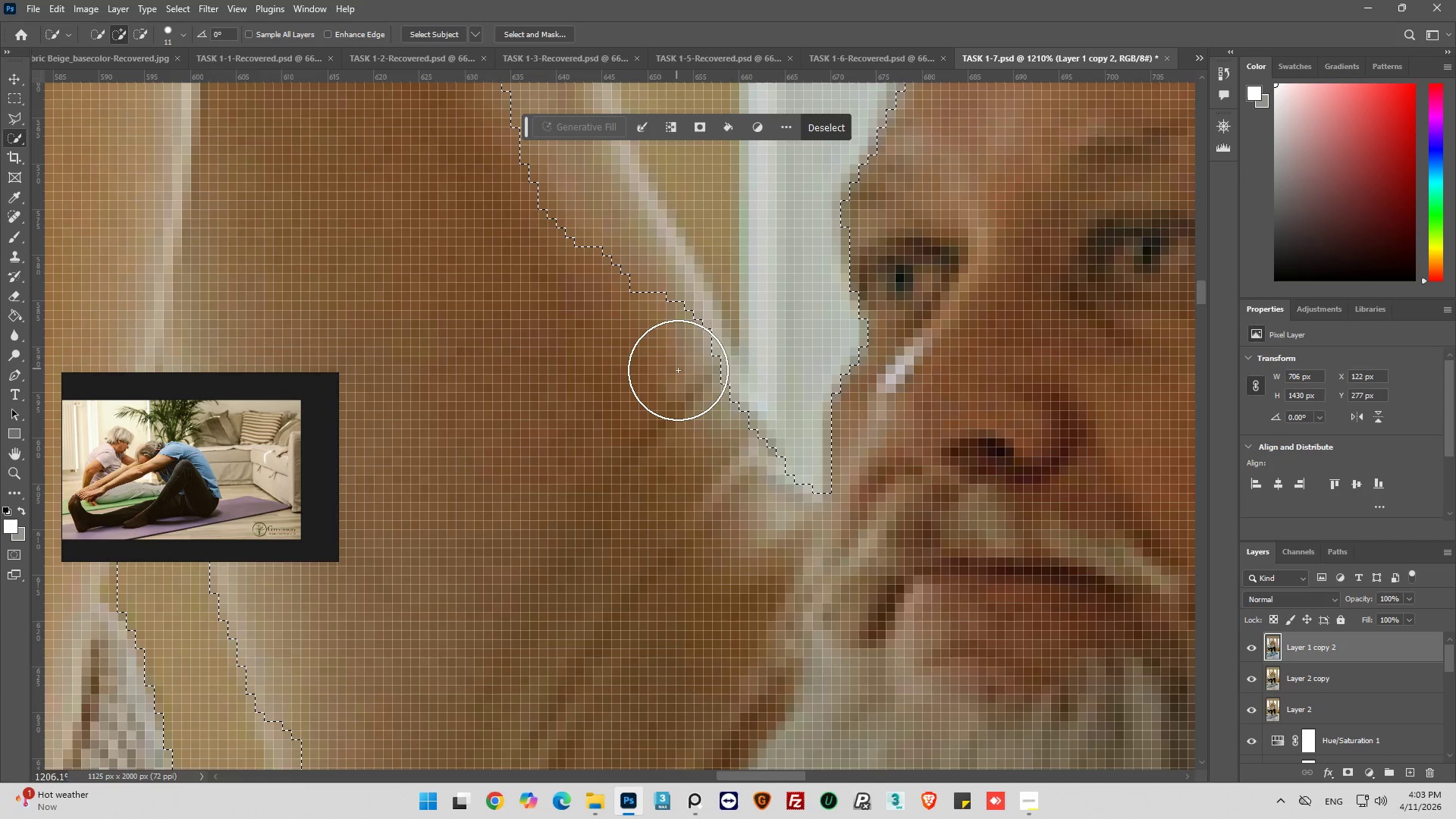 
left_click([607, 226])
 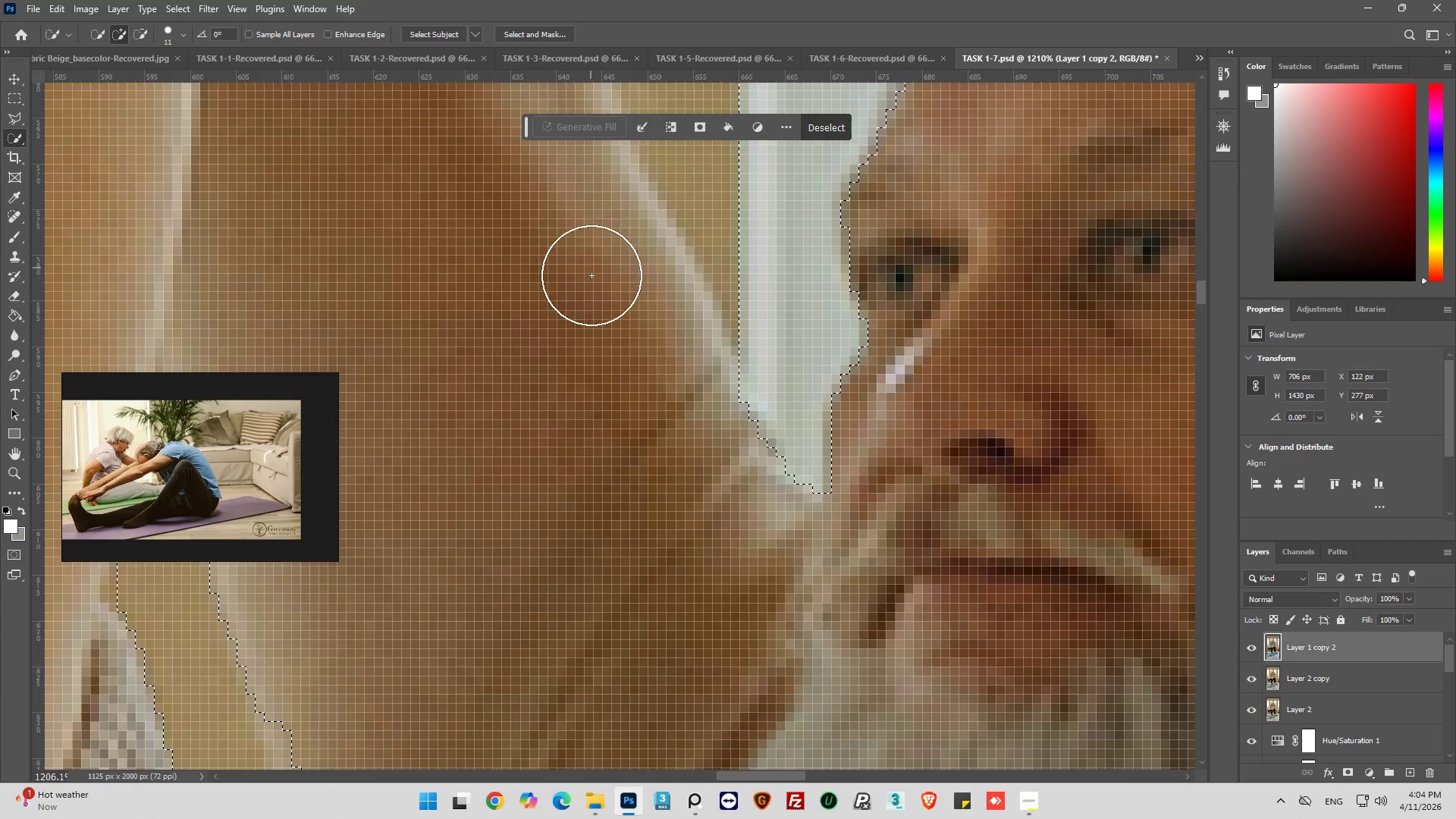 
hold_key(key=AltLeft, duration=0.47)
scroll: coordinate [602, 344], scroll_direction: down, amount: 13.0
 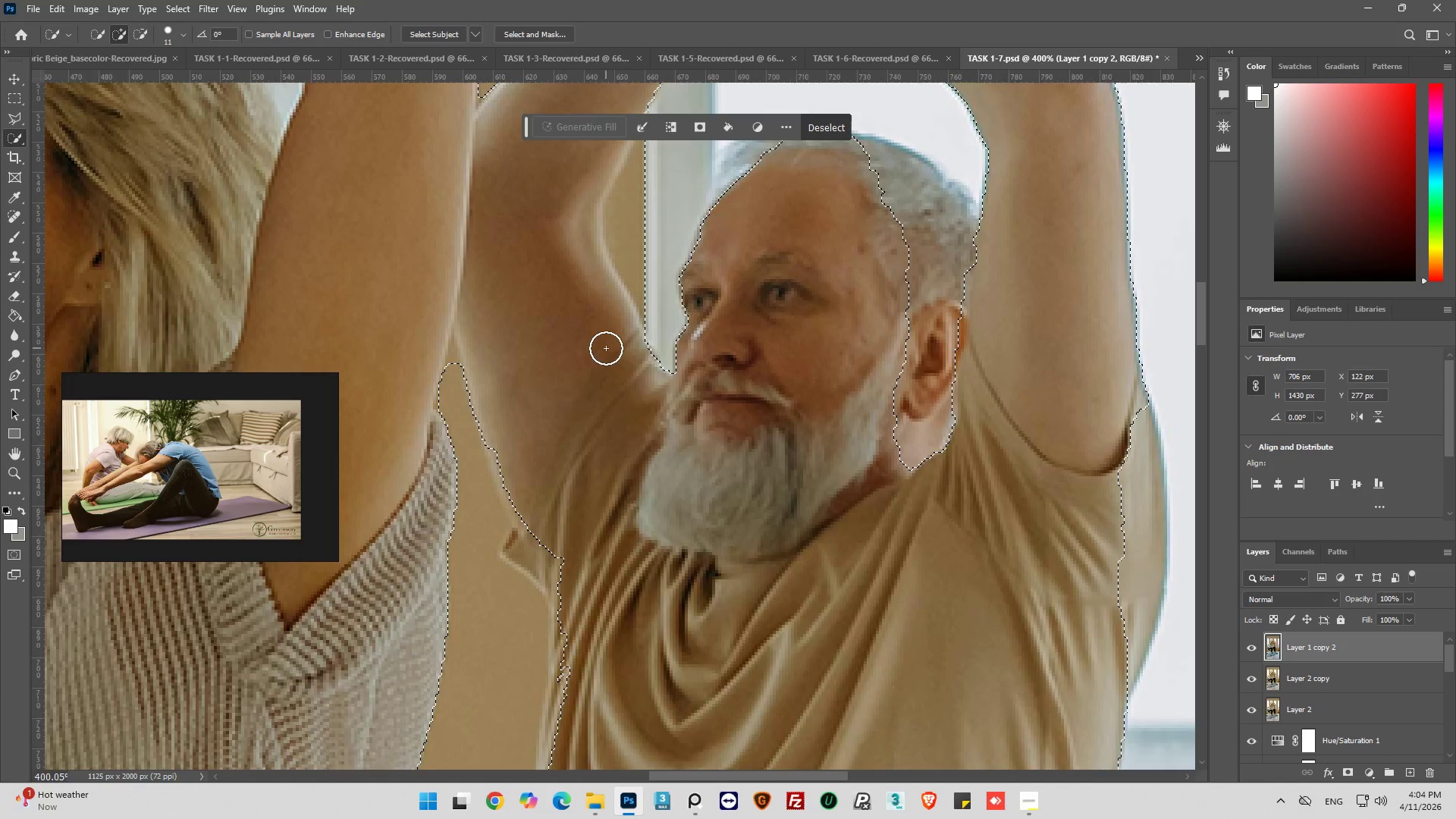 
key(Control+Z)
 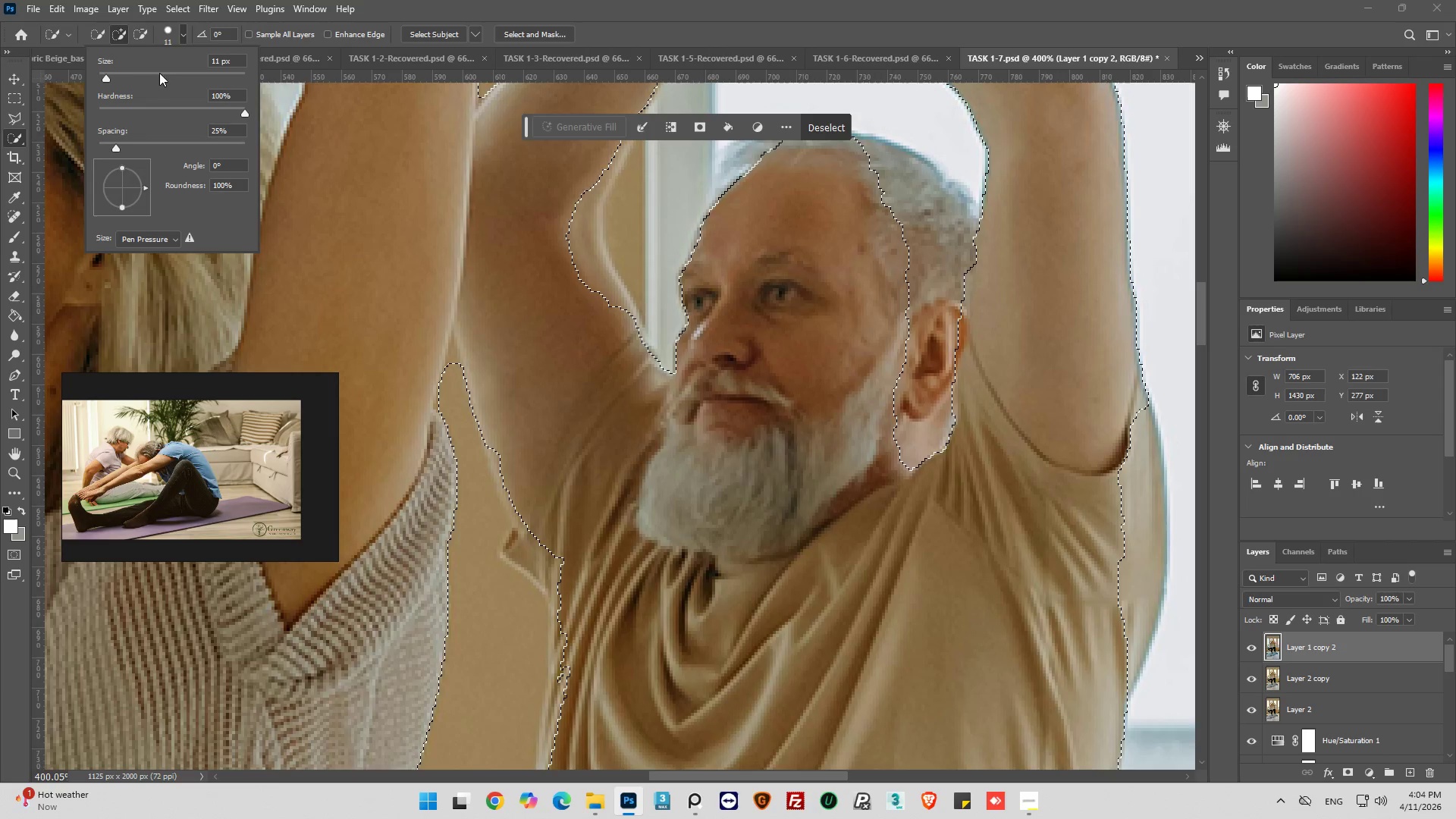 
left_click_drag(start_coordinate=[106, 79], to_coordinate=[101, 80])
 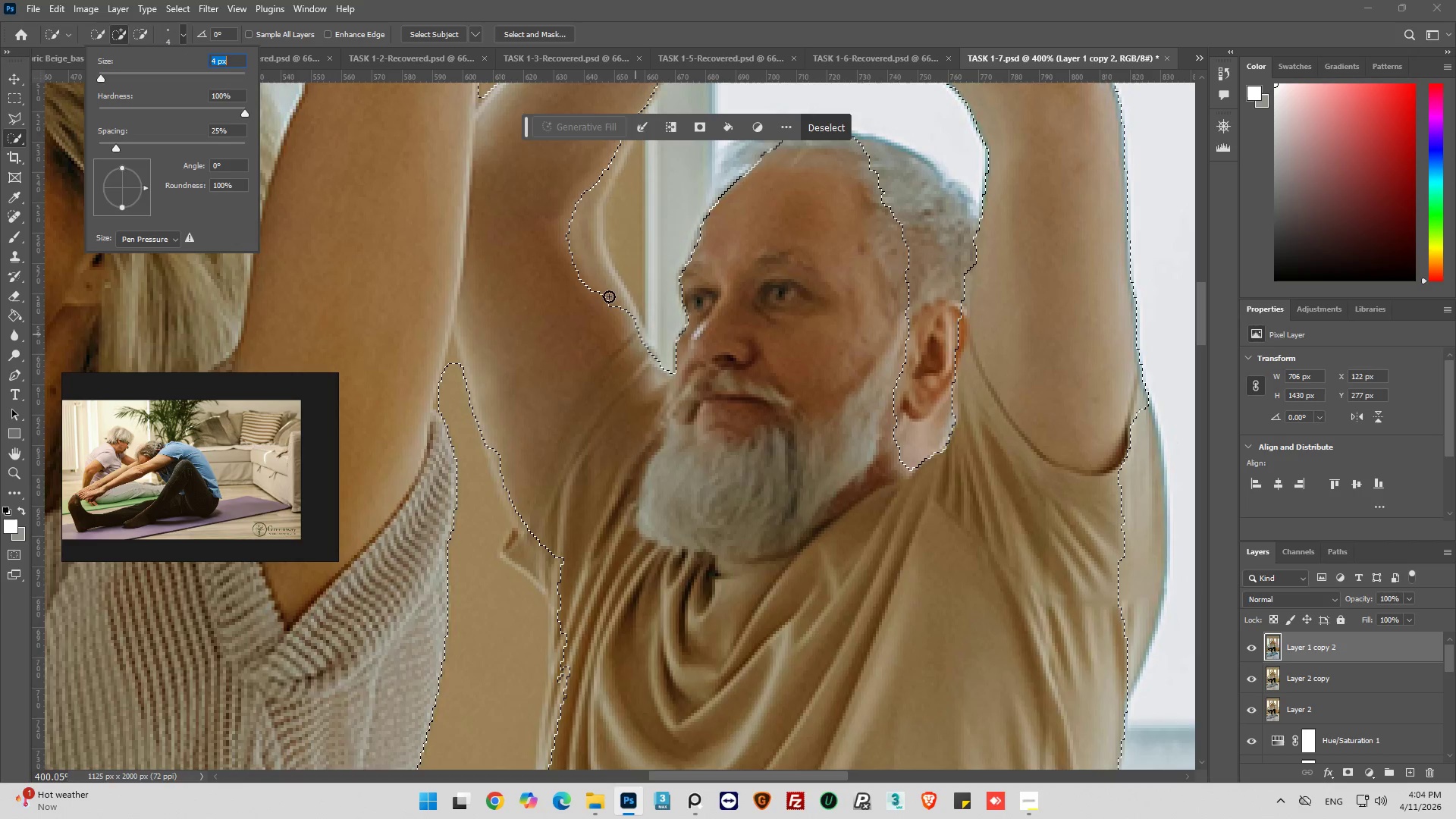 
left_click([579, 268])
 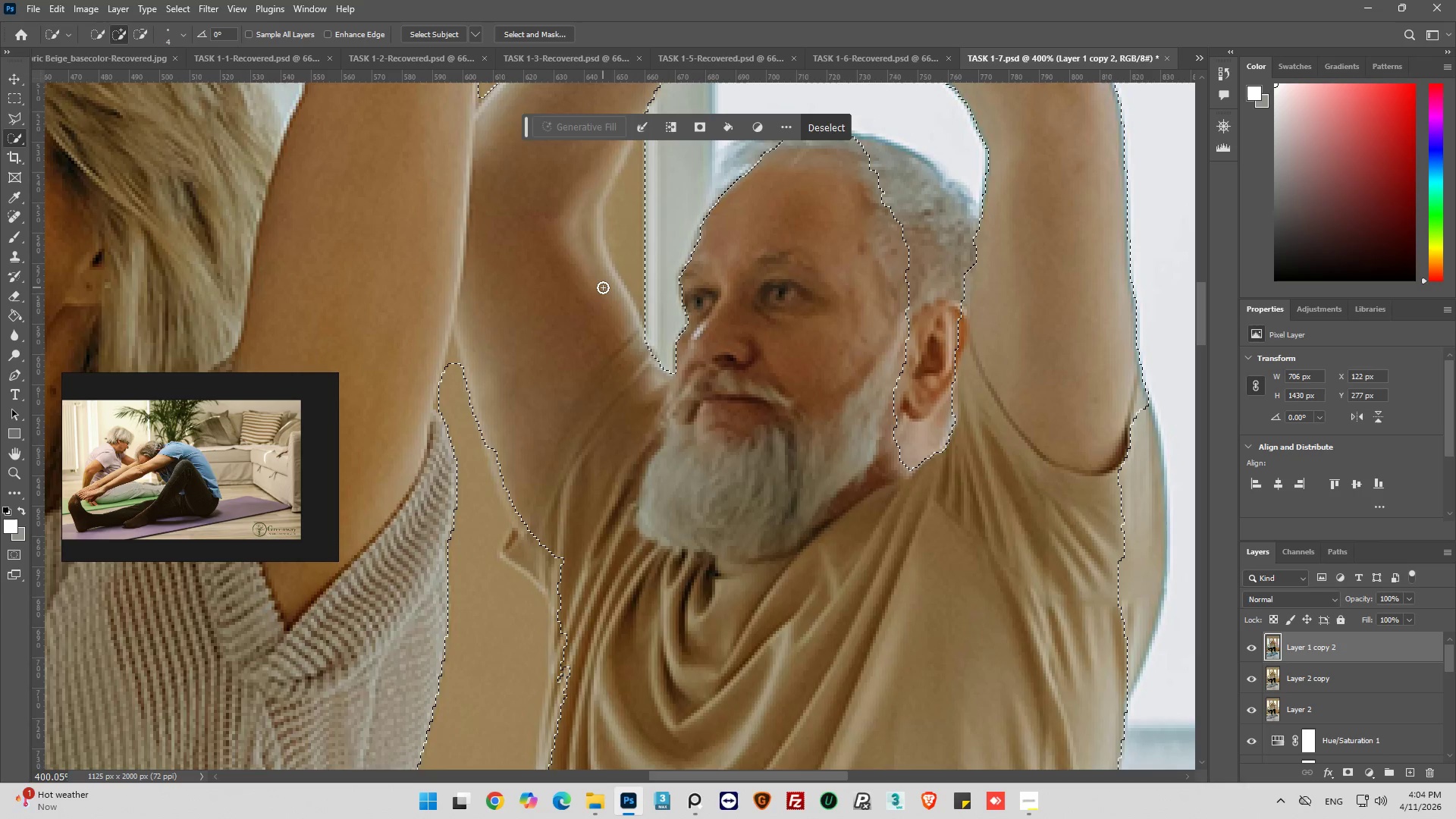 
key(Control+ControlLeft)
 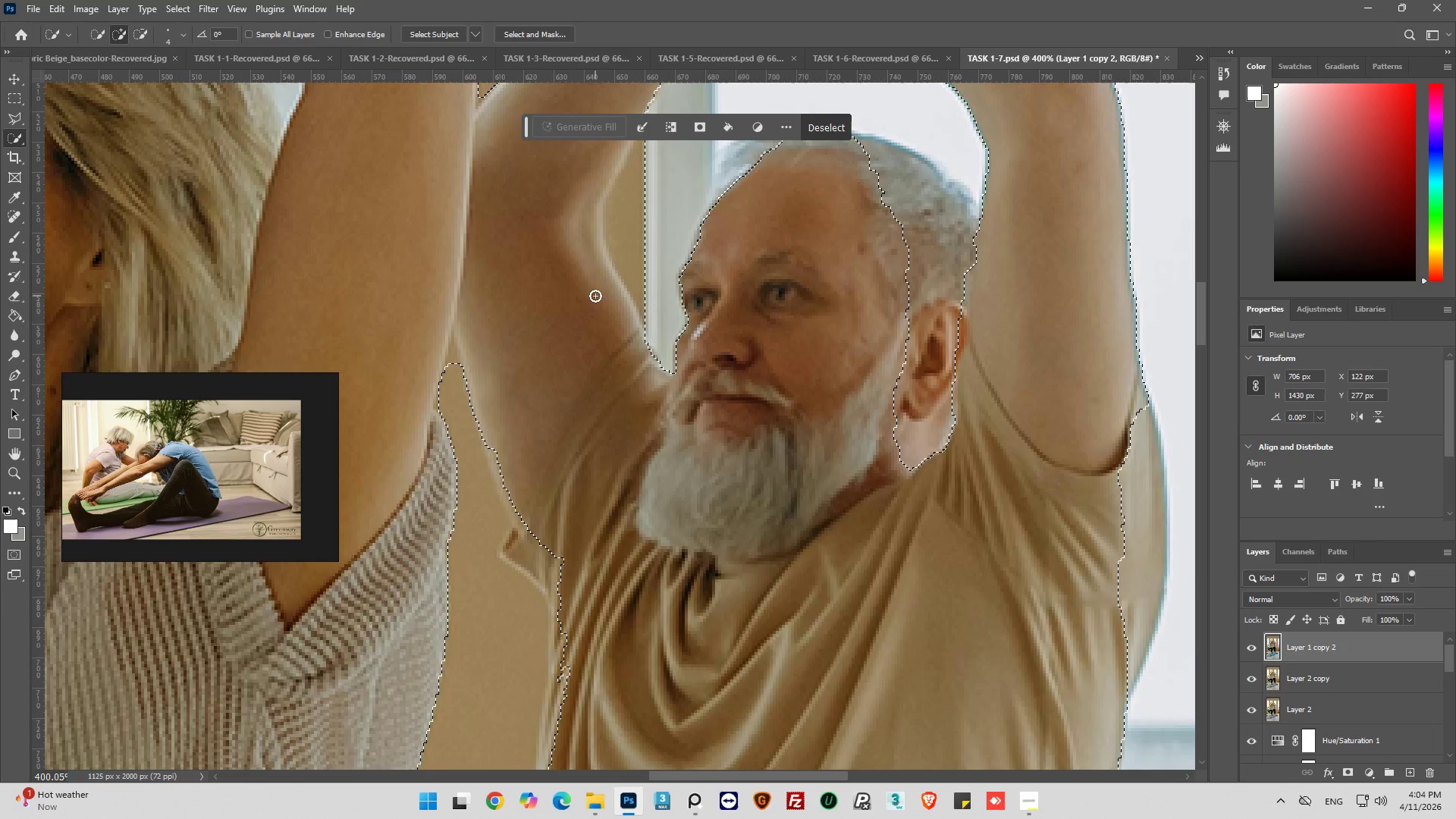 
hold_key(key=AltLeft, duration=0.53)
hold_key(key=AltLeft, duration=0.69)
scroll: coordinate [628, 359], scroll_direction: down, amount: 14.0
 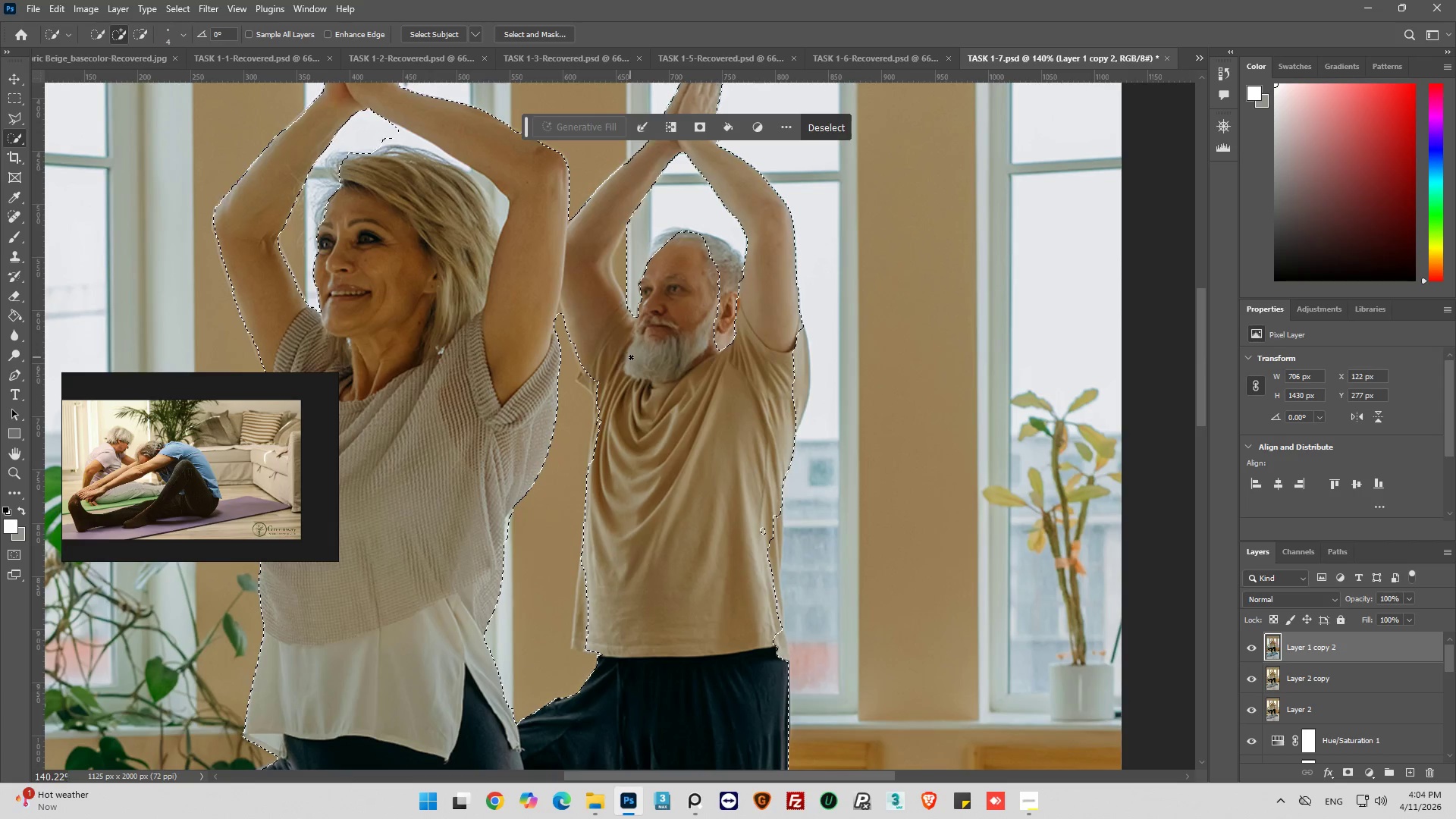 
hold_key(key=AltLeft, duration=0.77)
scroll: coordinate [811, 370], scroll_direction: up, amount: 14.0
 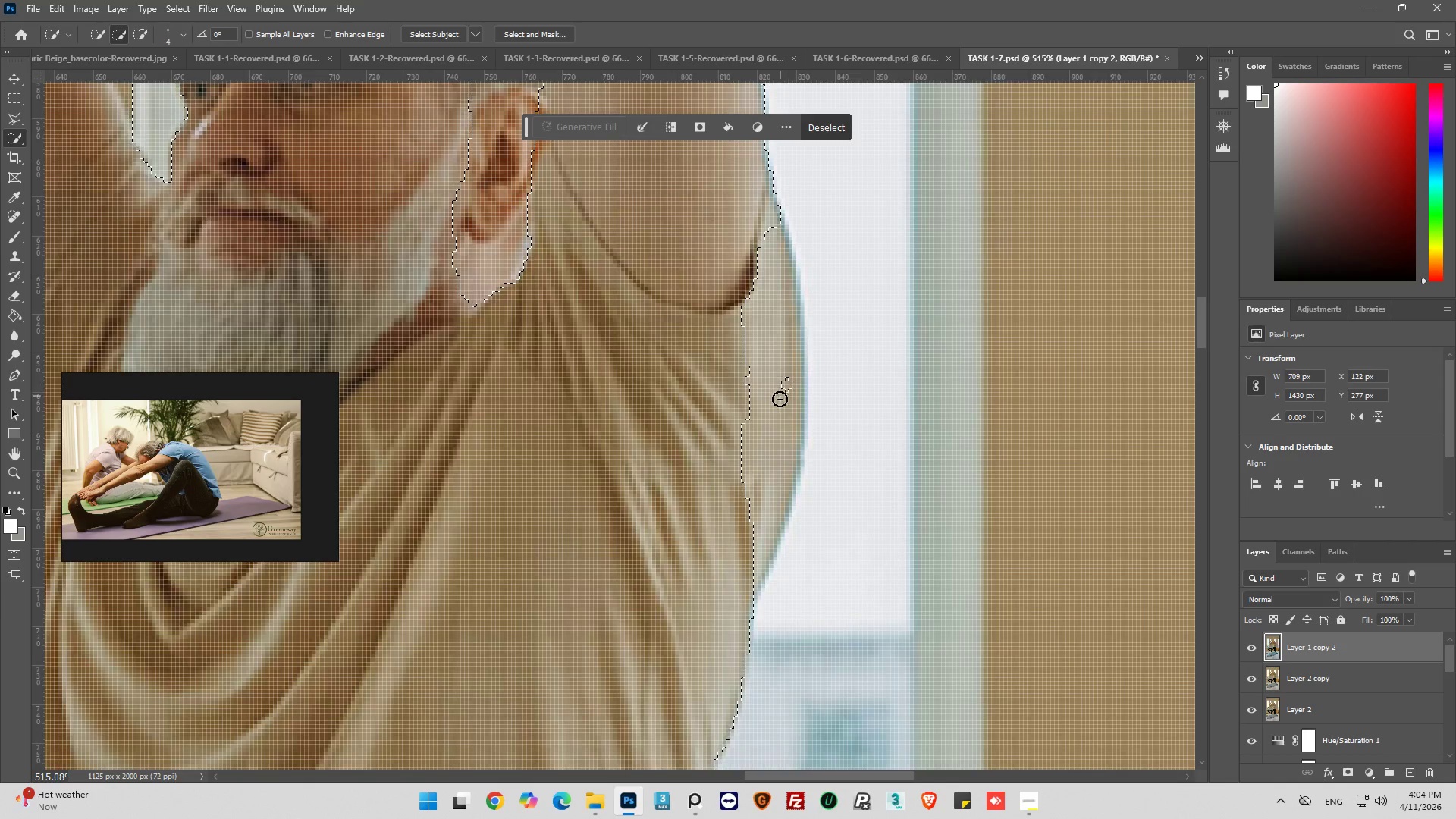 
left_click_drag(start_coordinate=[770, 414], to_coordinate=[762, 424])
 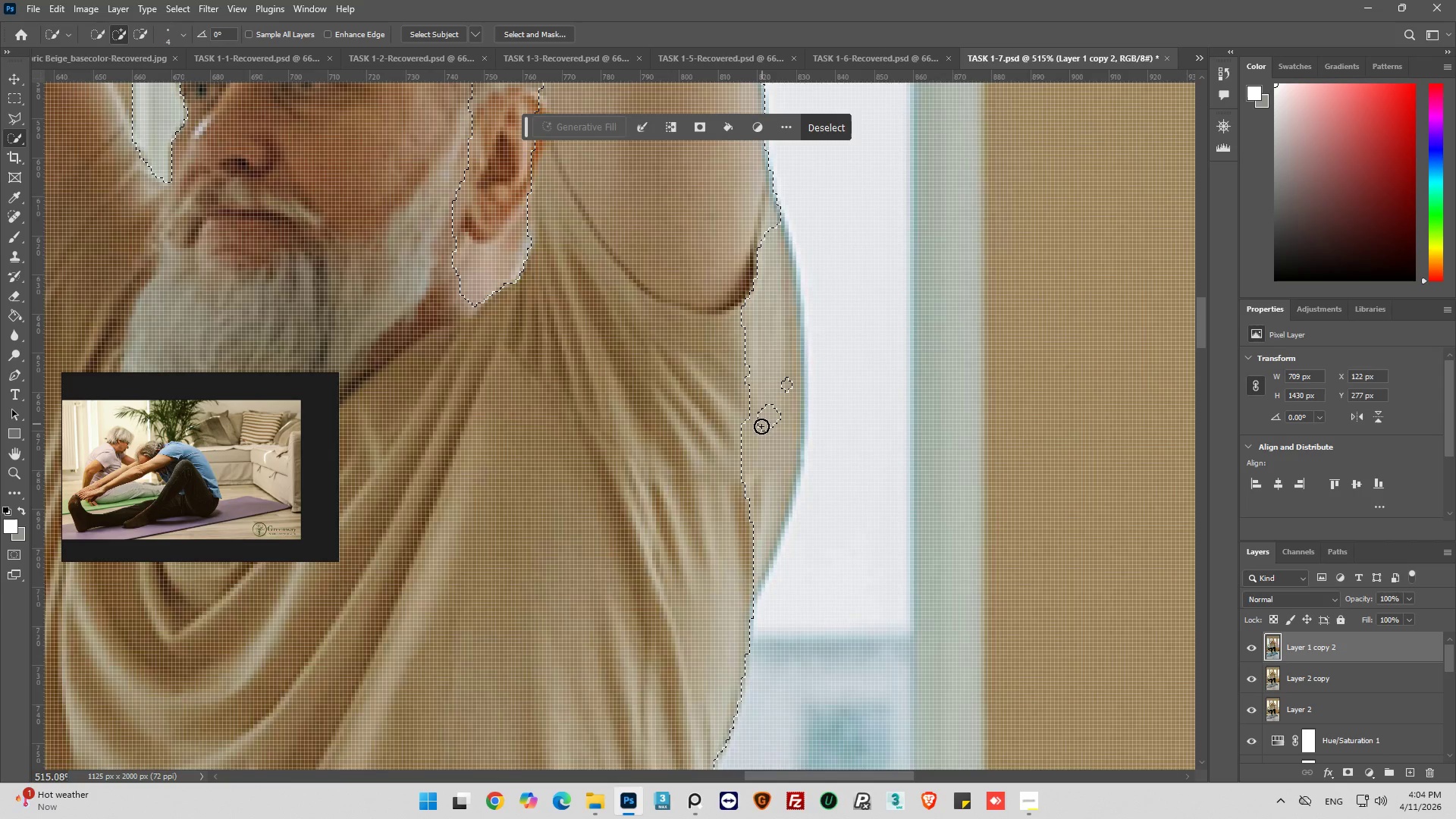 
left_click_drag(start_coordinate=[761, 426], to_coordinate=[761, 430])
 